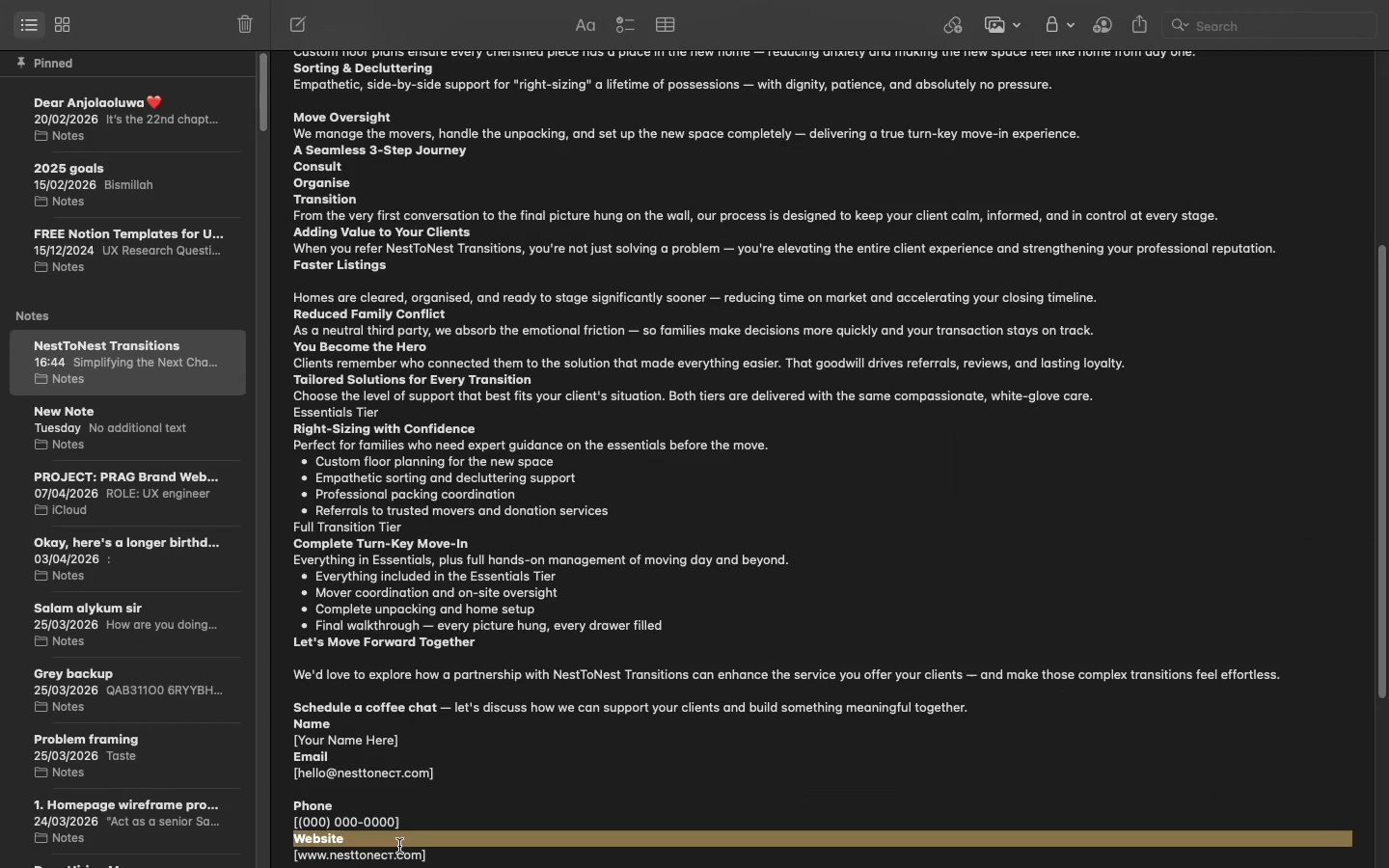 
double_click([398, 850])
 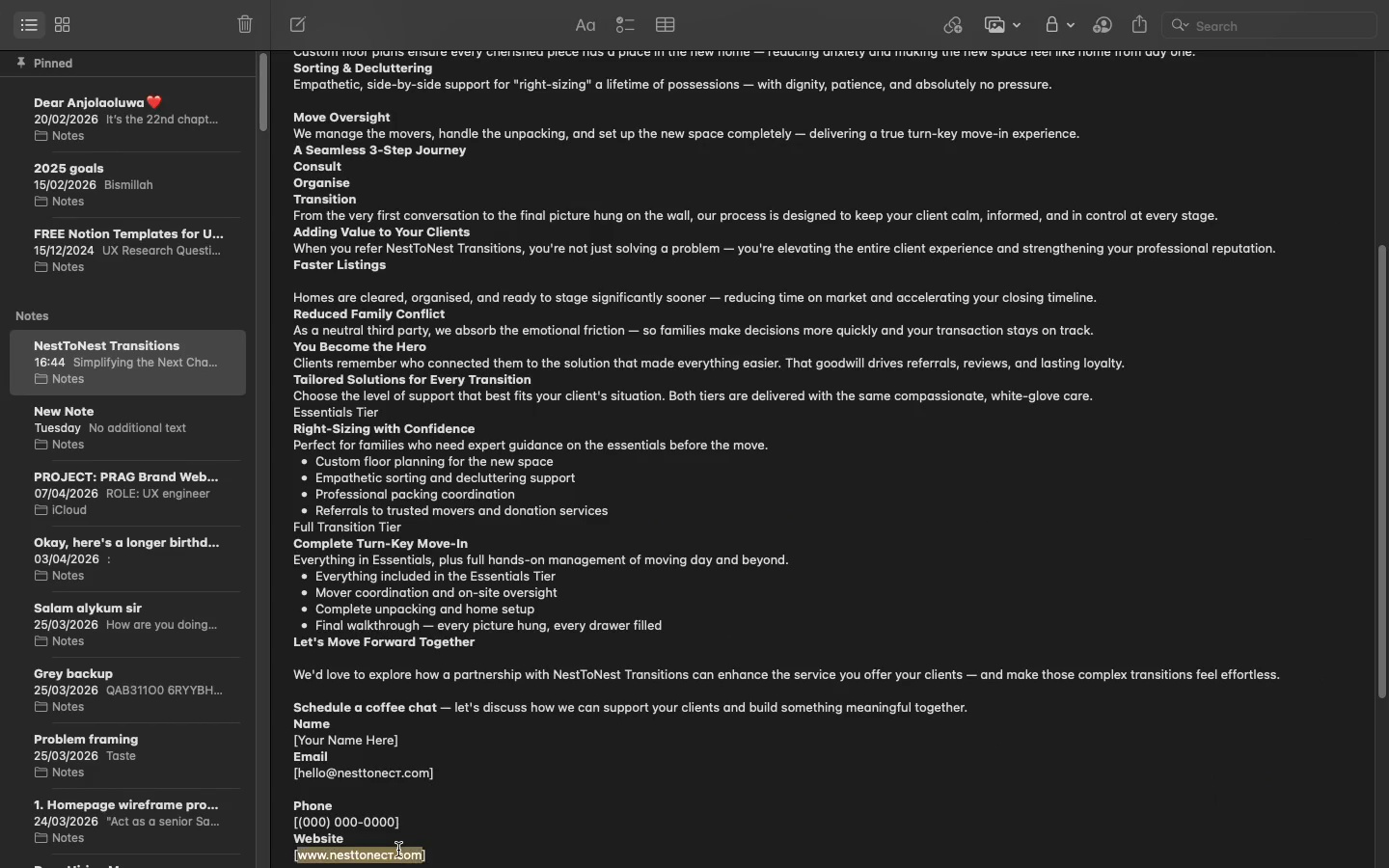 
double_click([398, 850])
 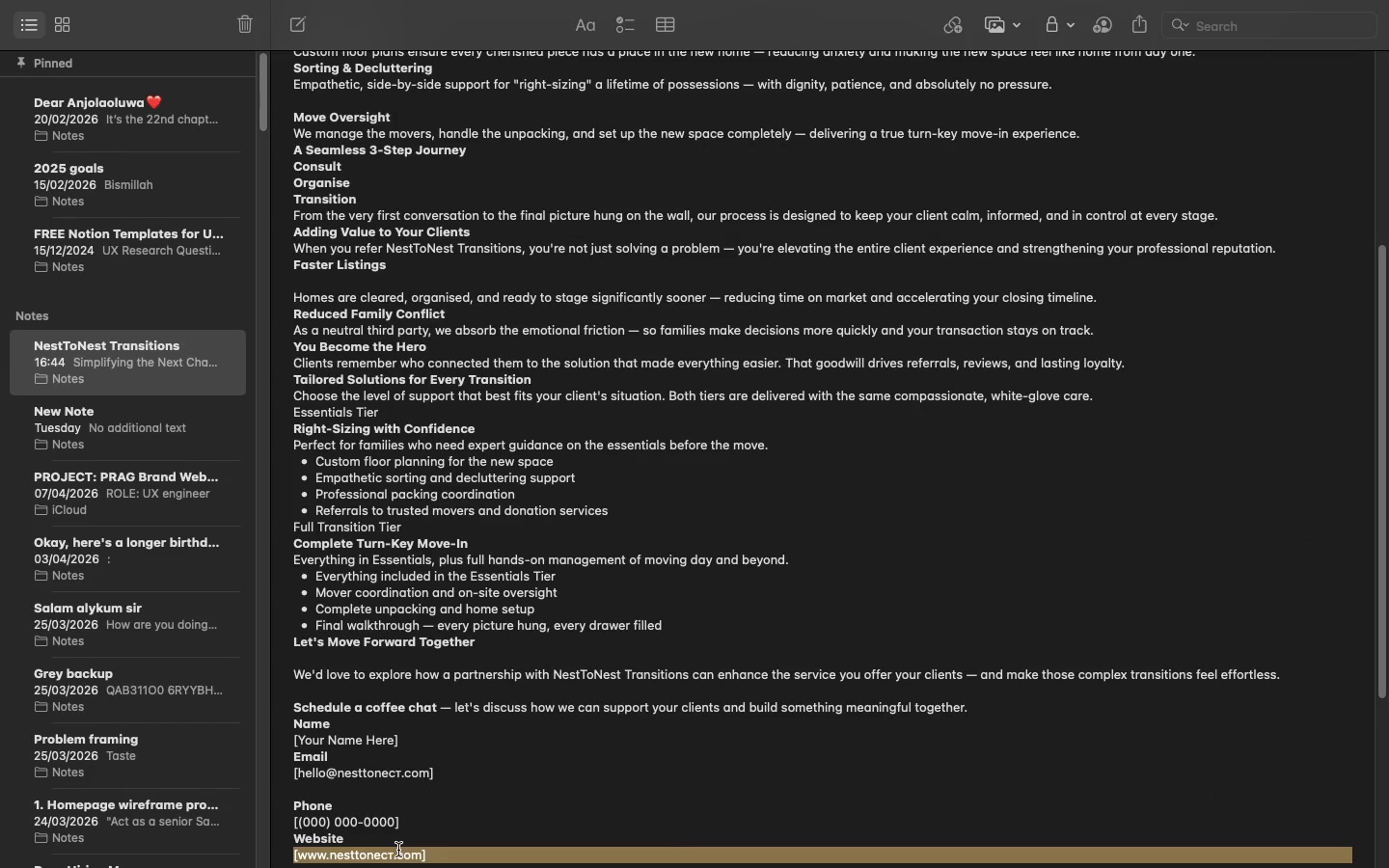 
triple_click([398, 850])
 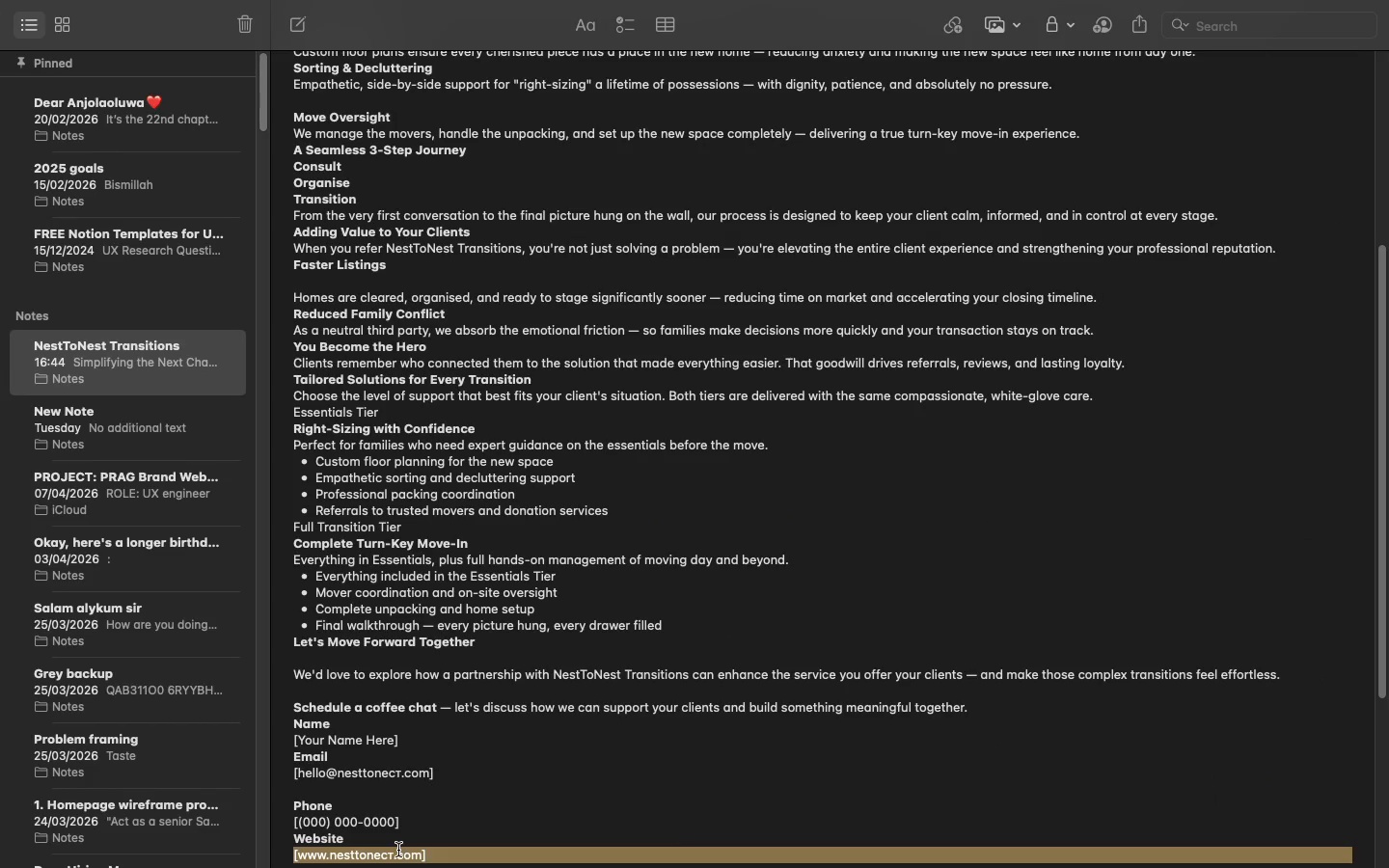 
key(Meta+C)
 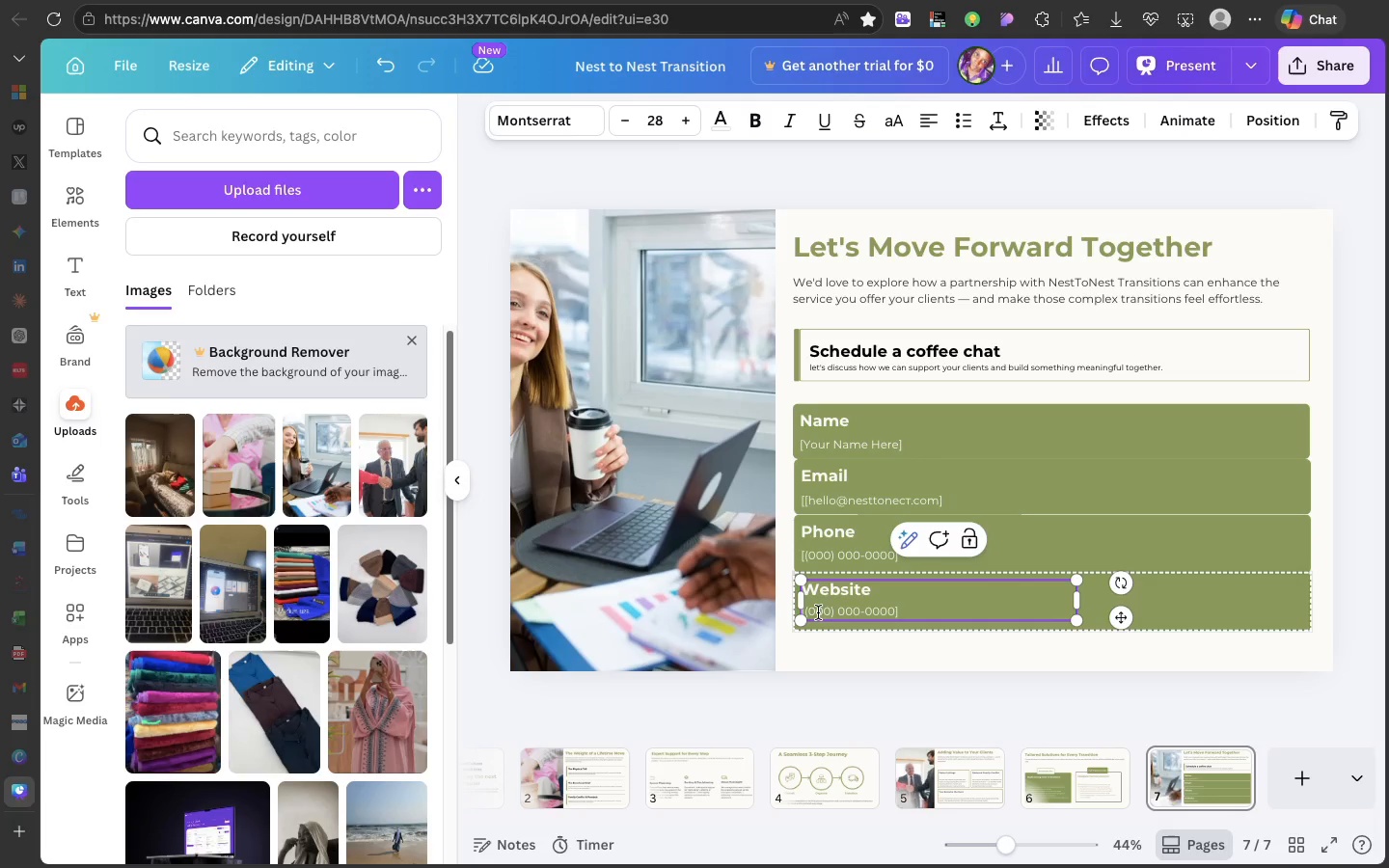 
double_click([817, 612])
 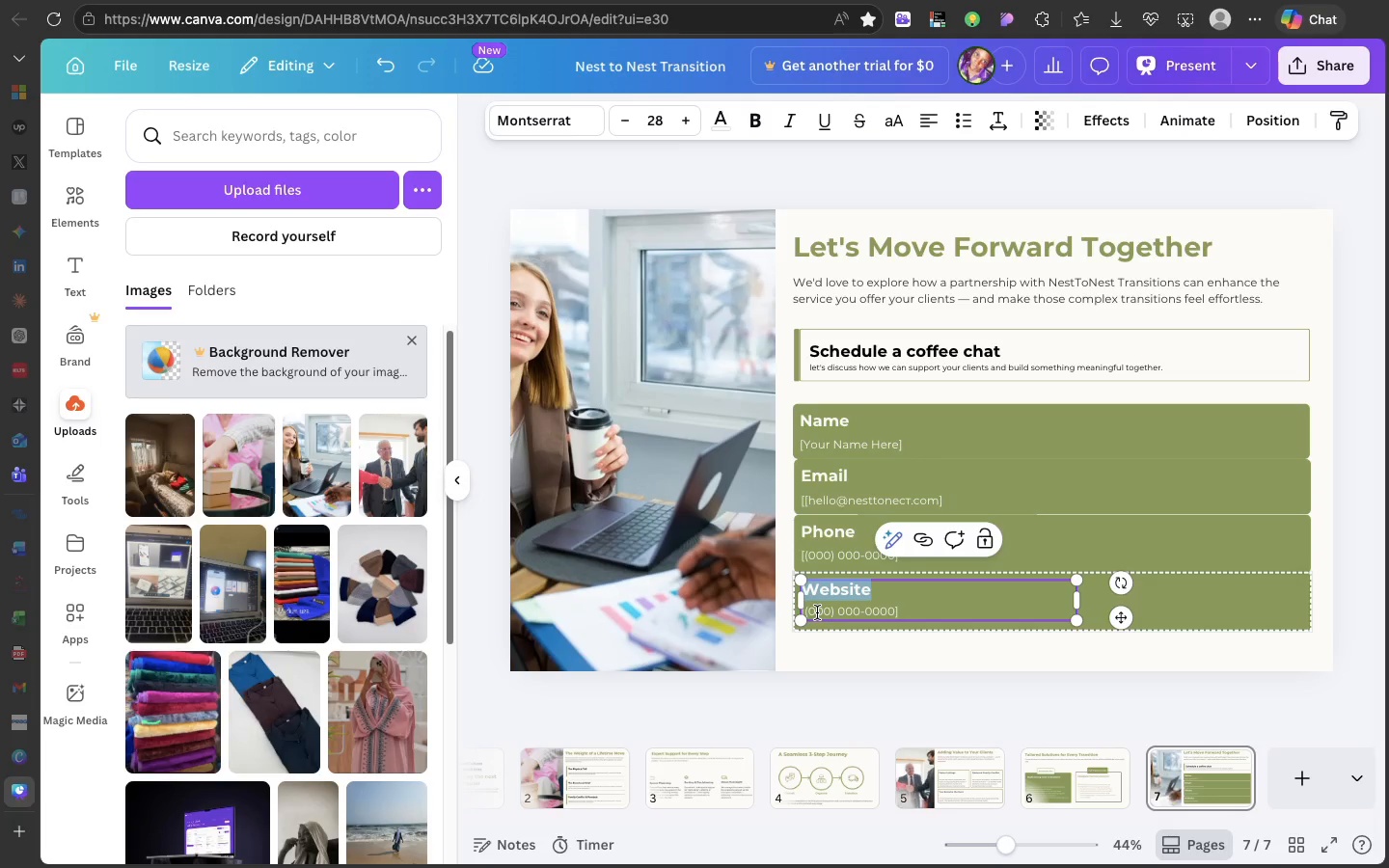 
triple_click([817, 612])
 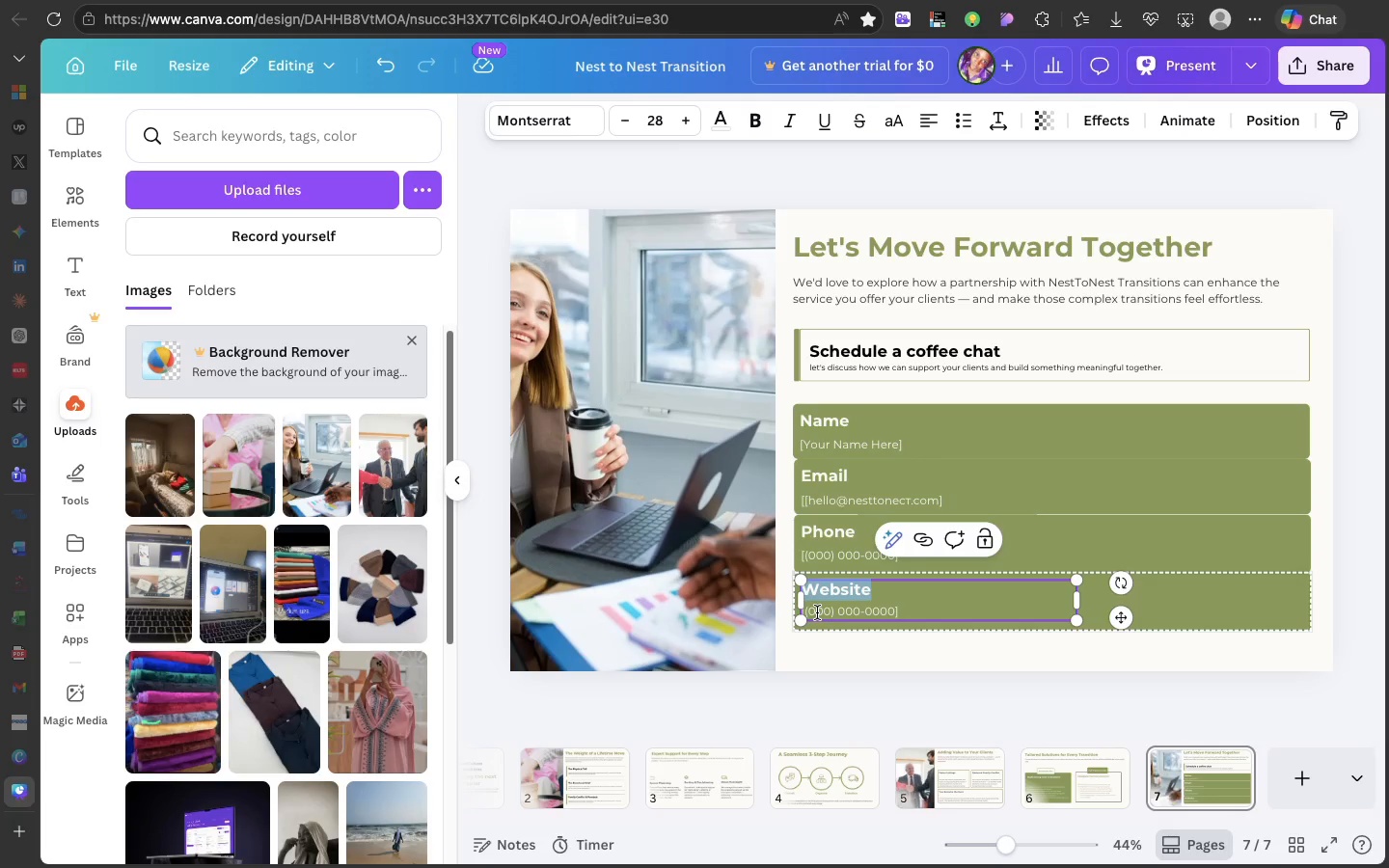 
triple_click([817, 612])
 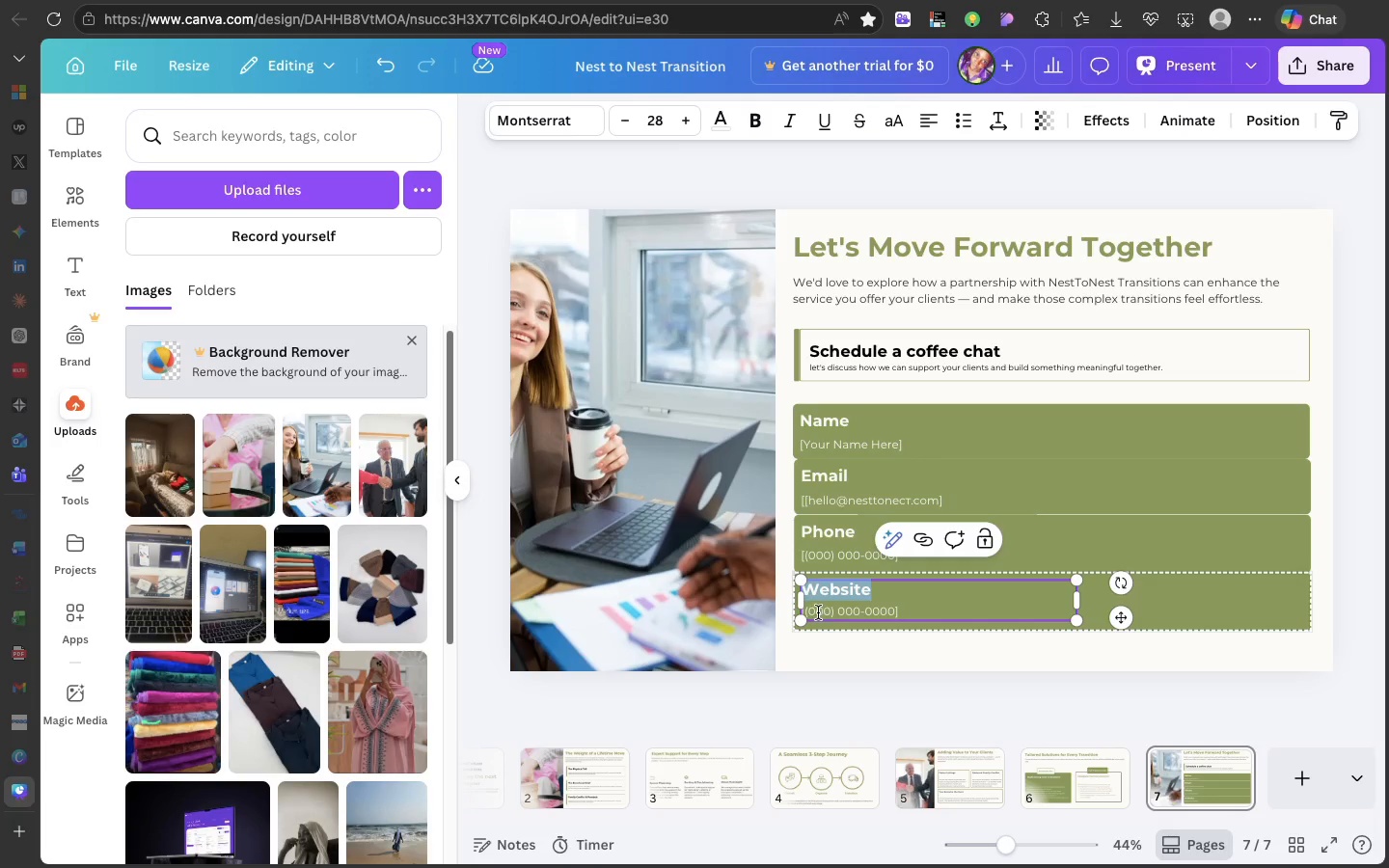 
triple_click([817, 612])
 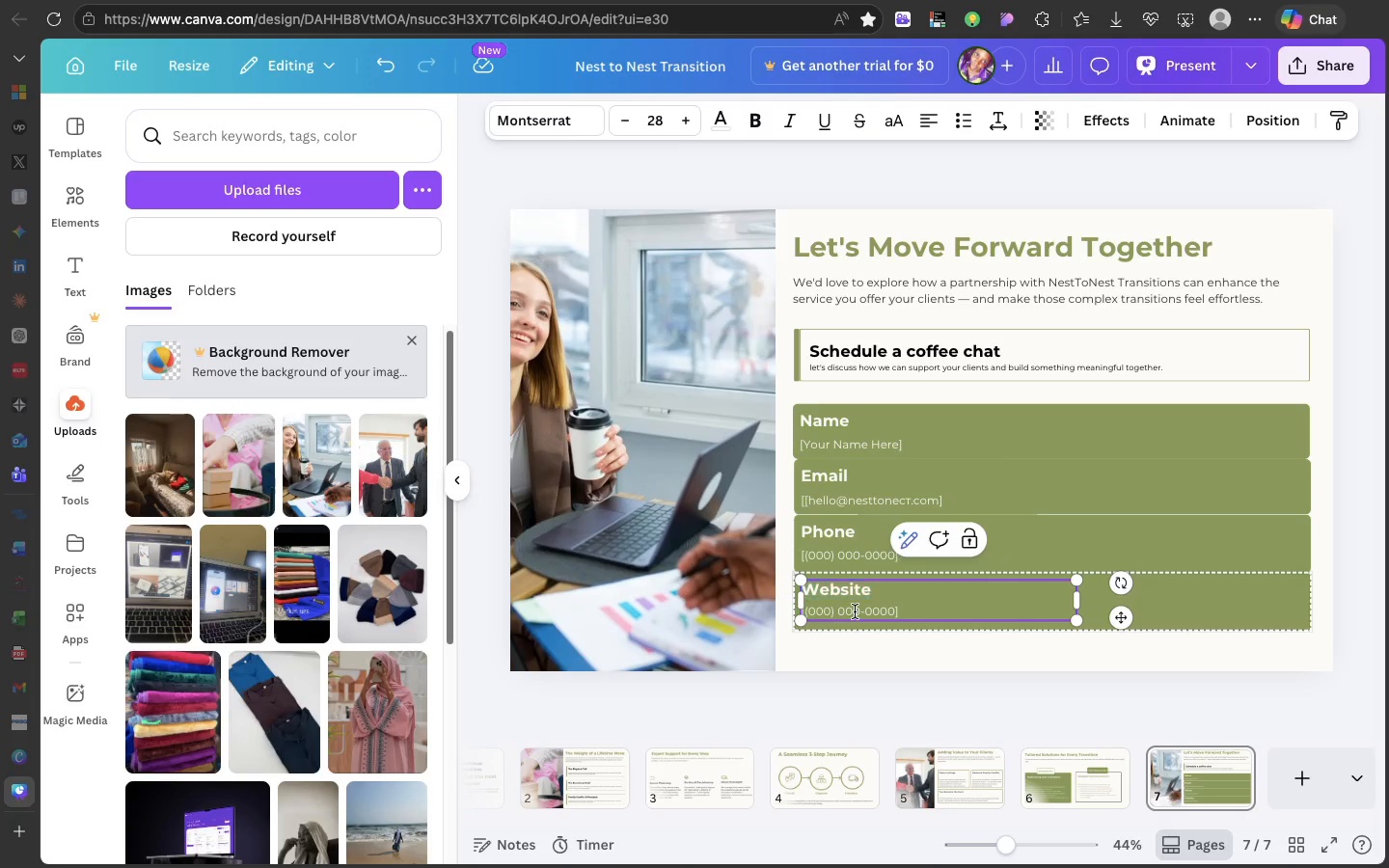 
double_click([855, 611])
 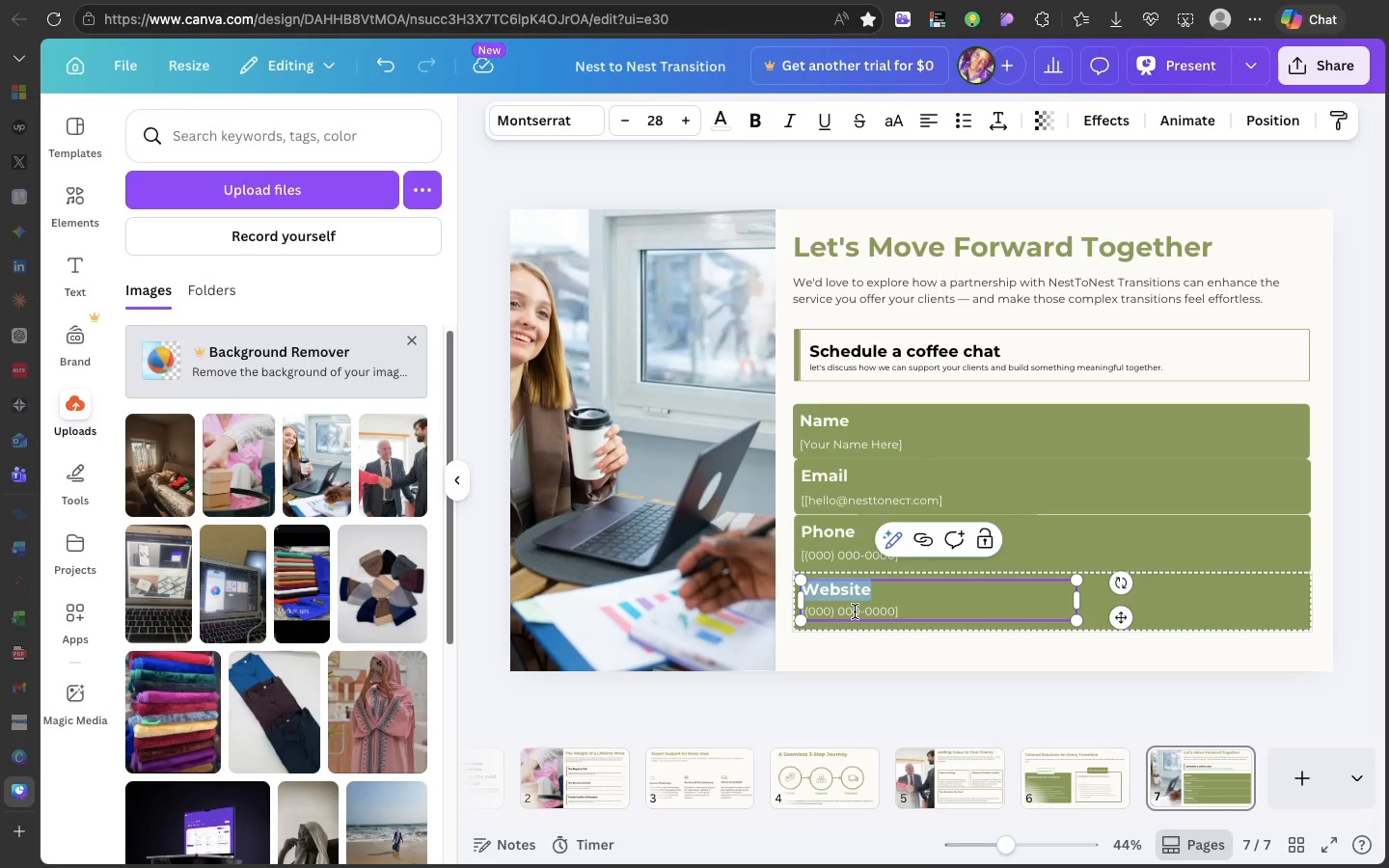 
triple_click([855, 611])
 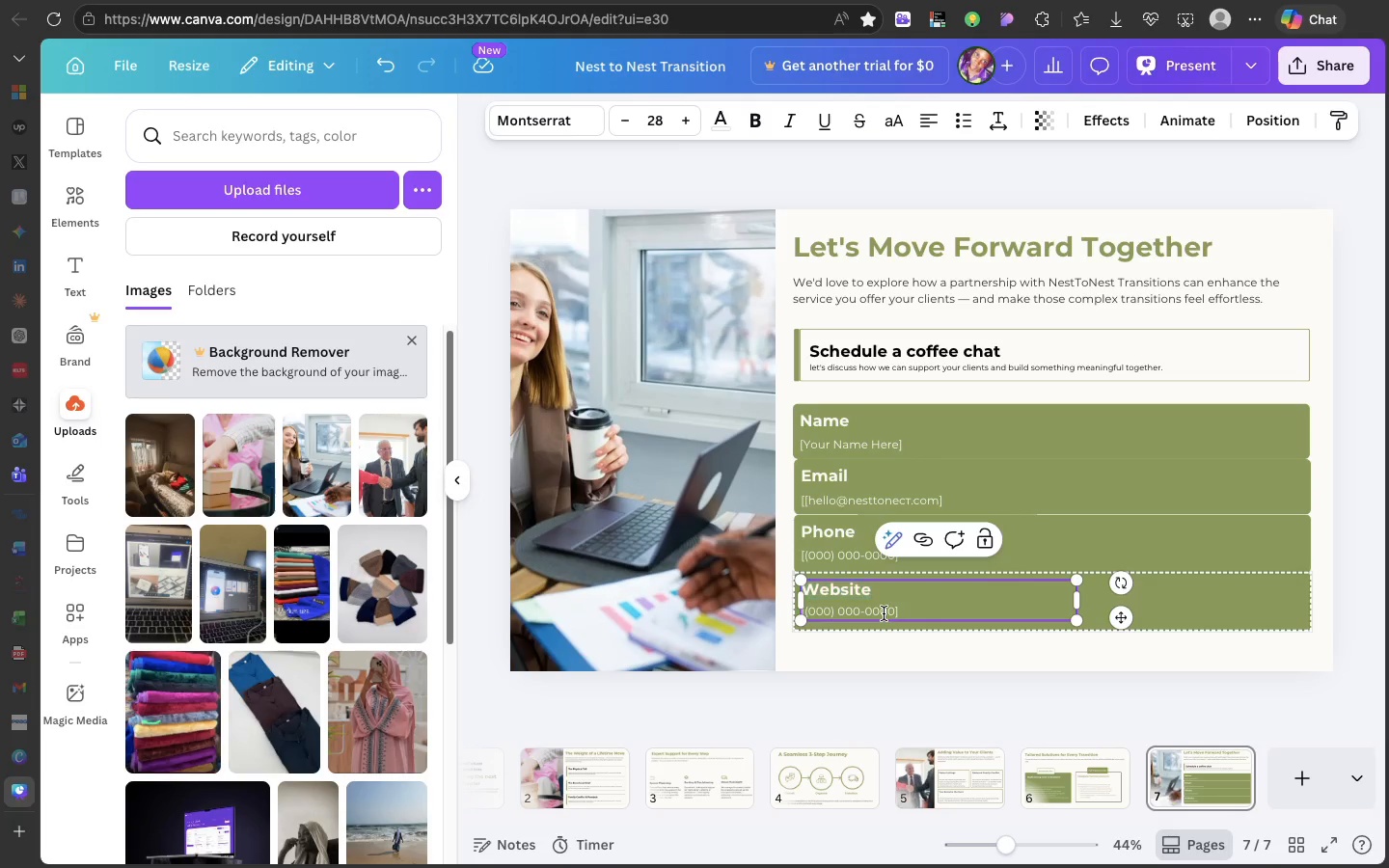 
double_click([884, 613])
 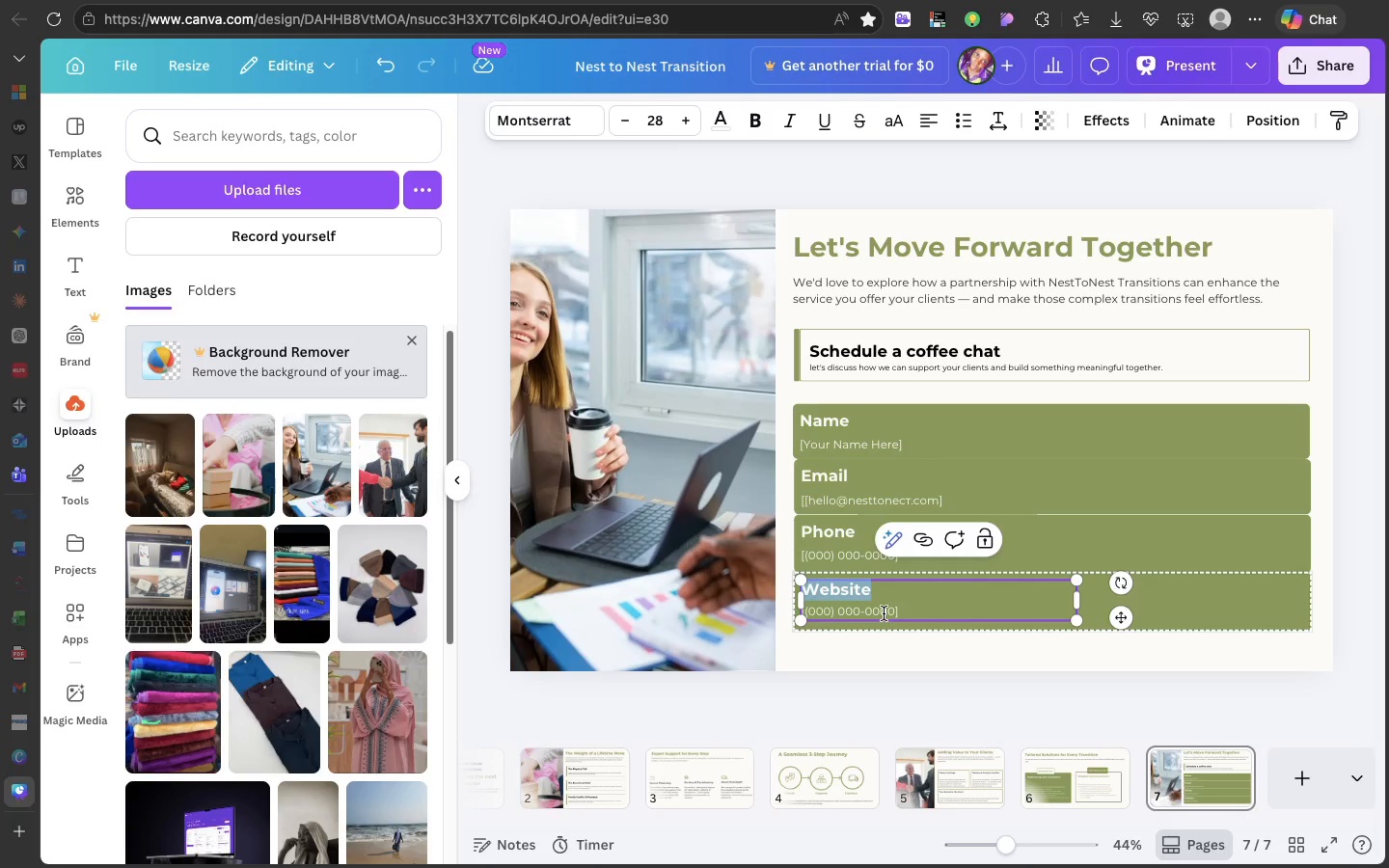 
triple_click([884, 613])
 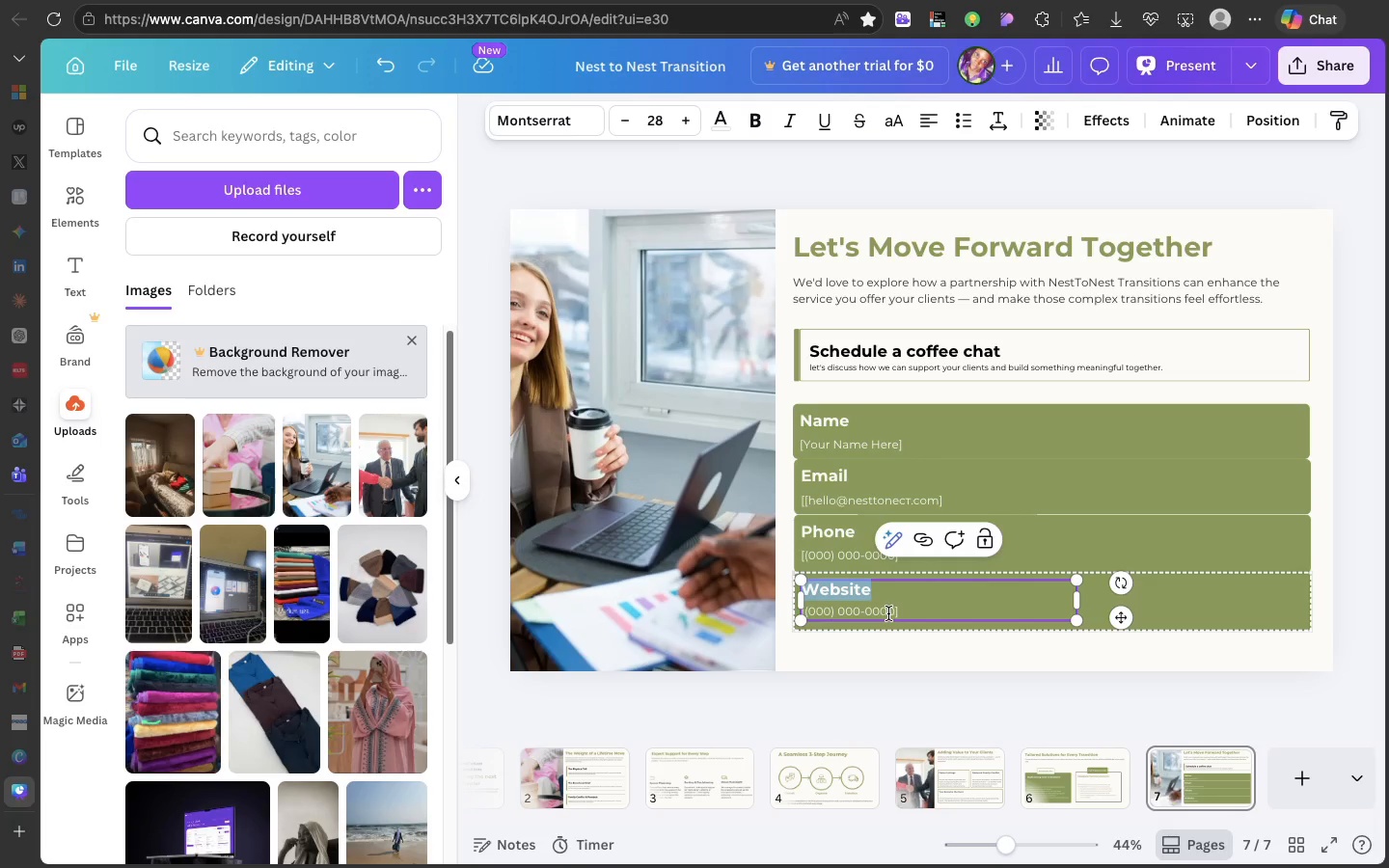 
triple_click([884, 613])
 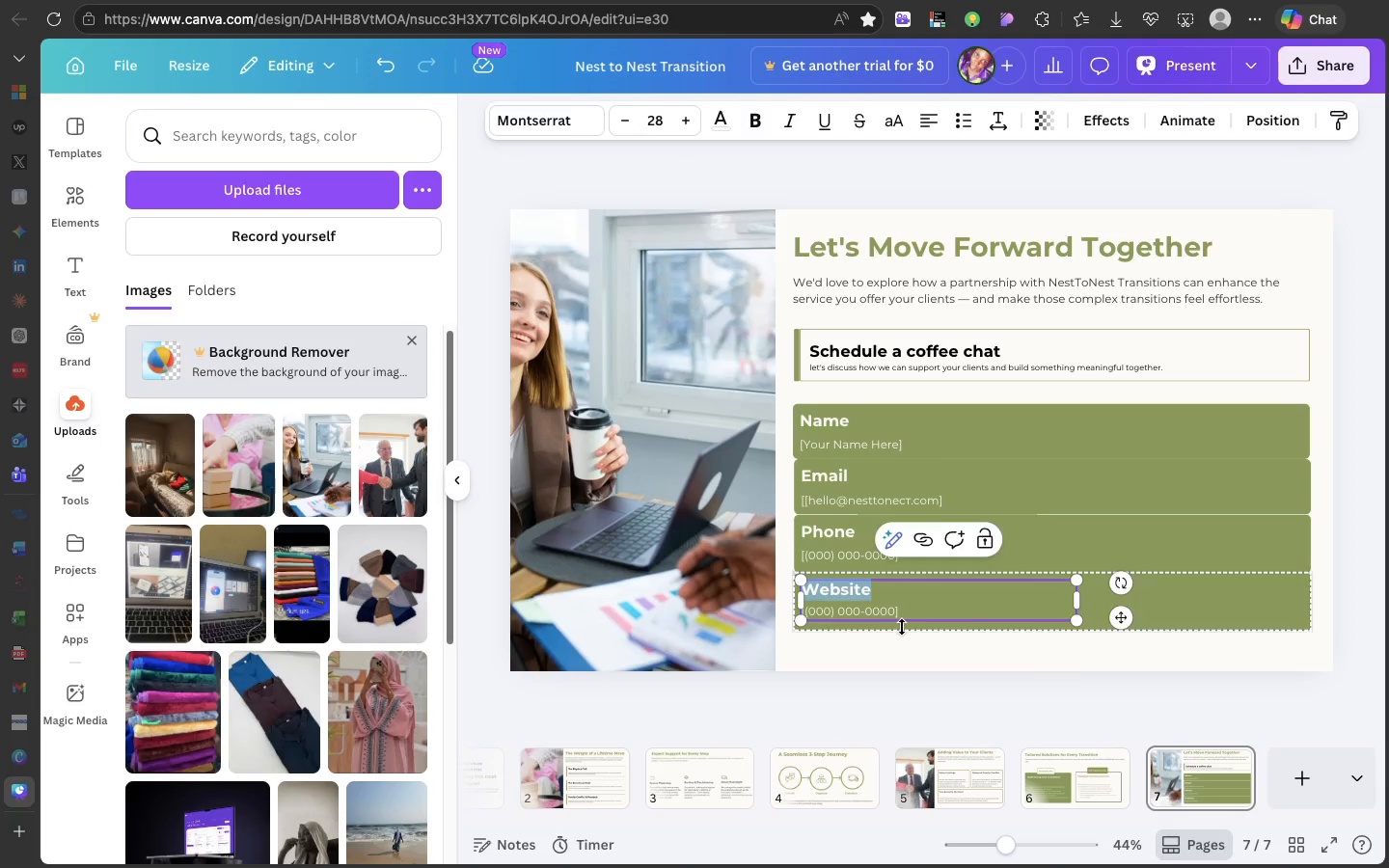 
left_click([902, 627])
 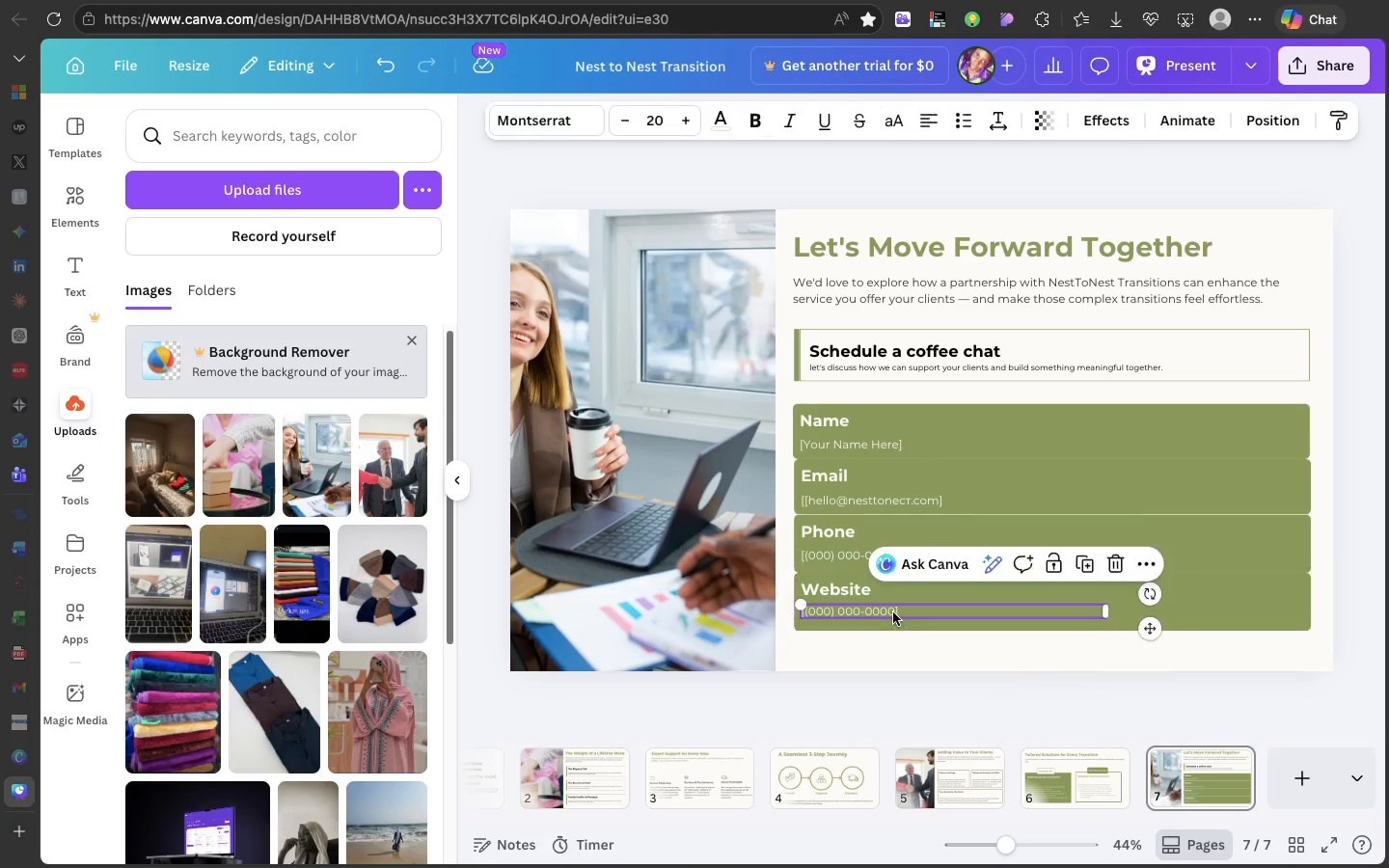 
double_click([893, 612])
 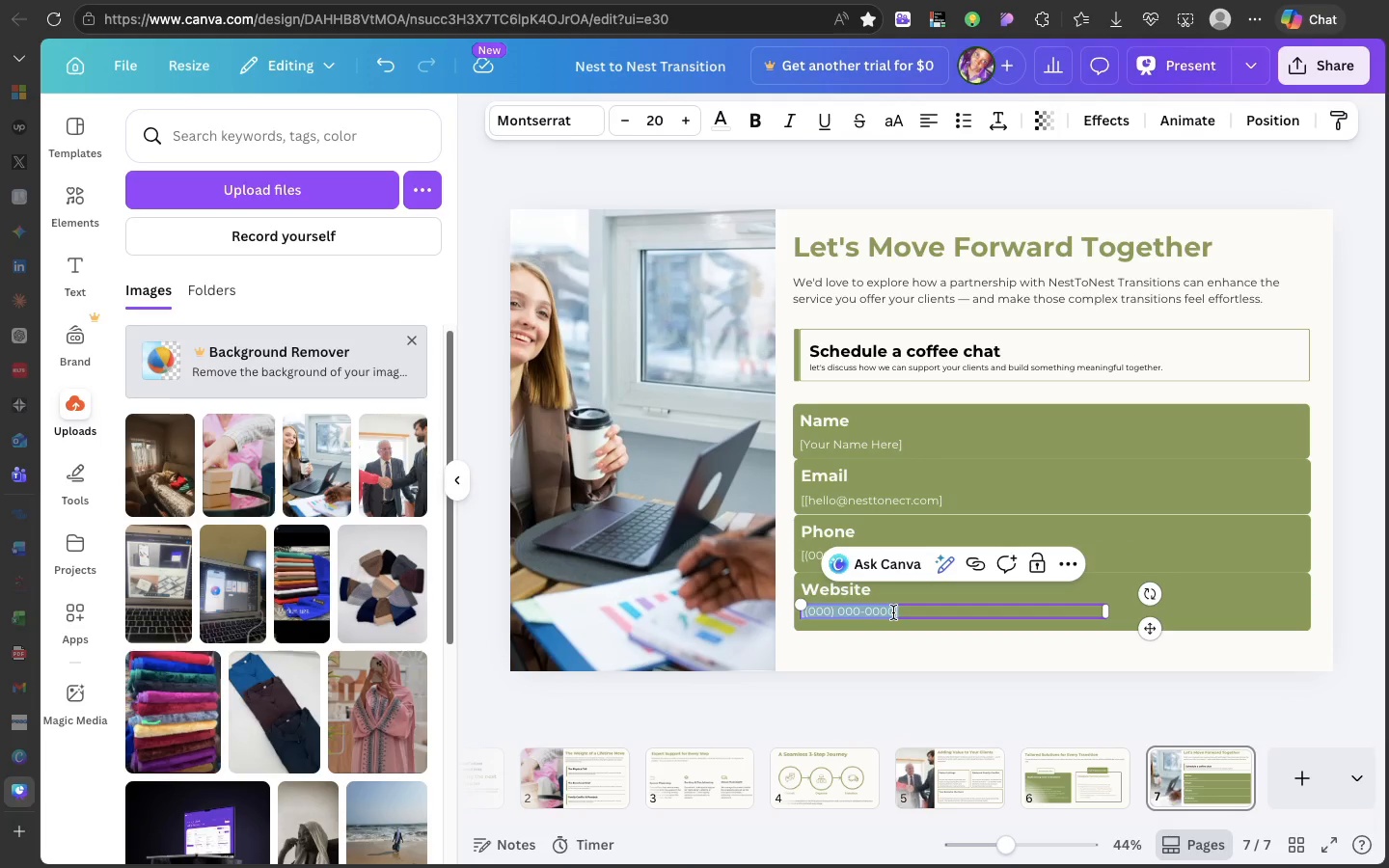 
key(Meta+V)
 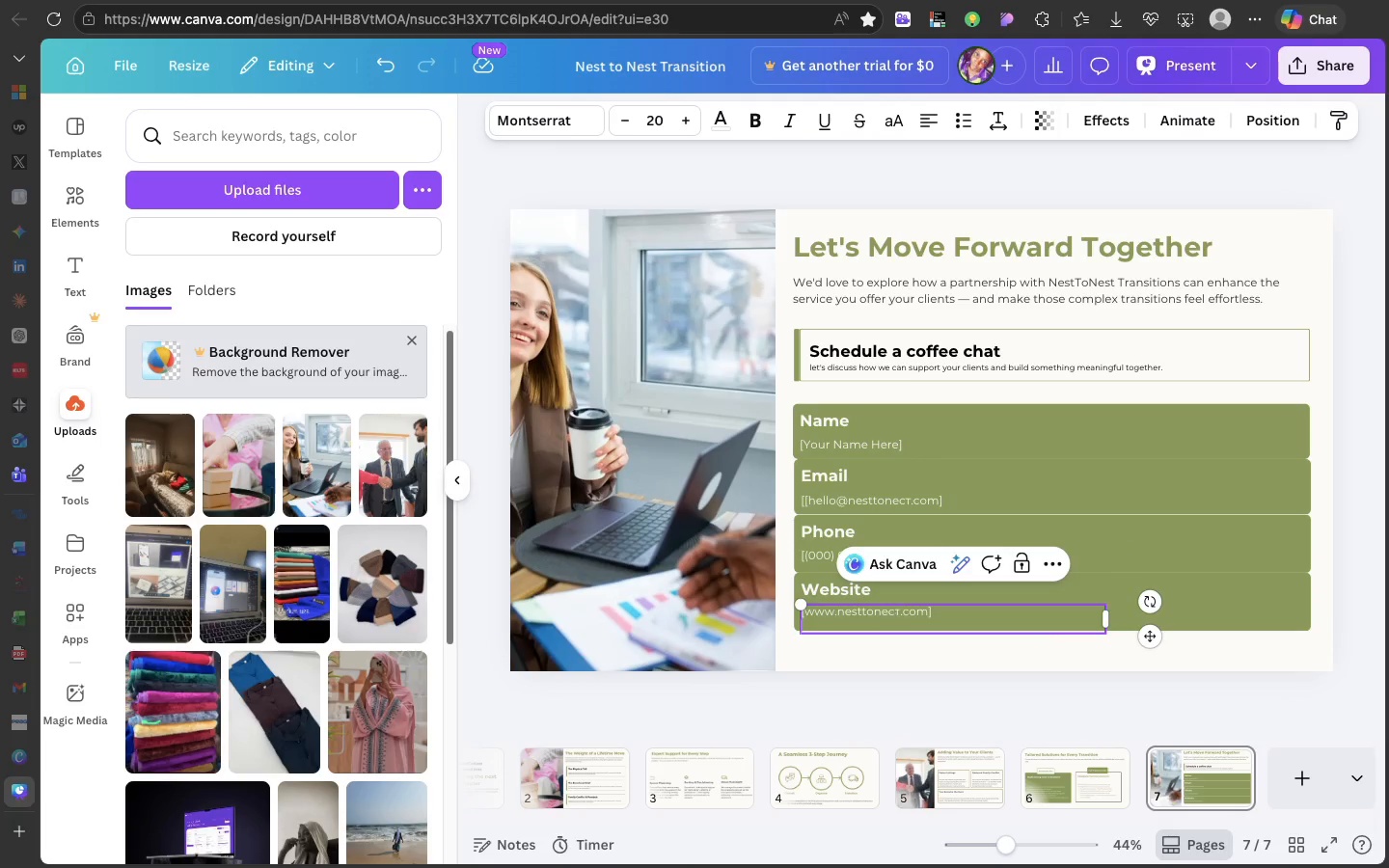 
key(Backspace)
 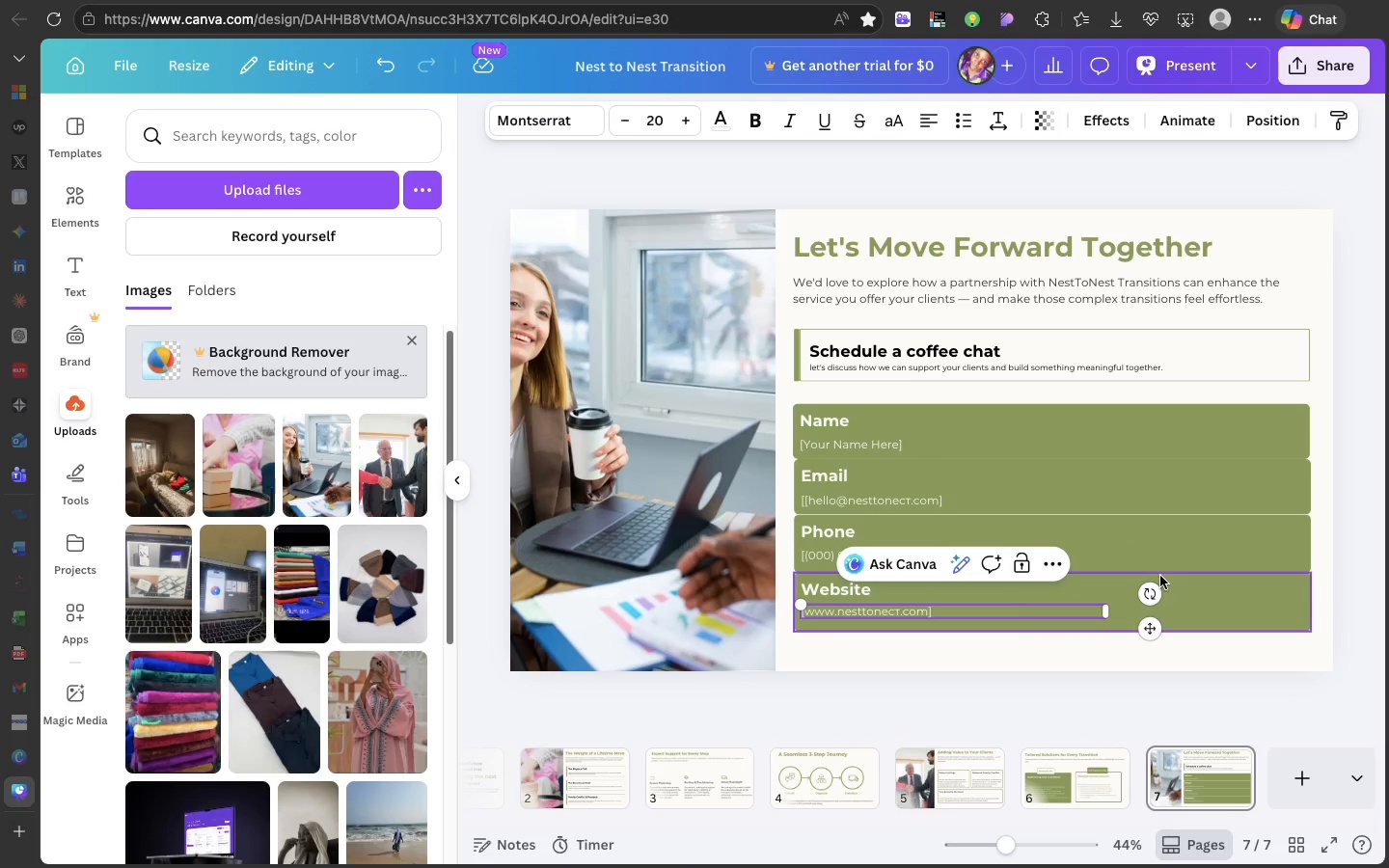 
left_click([1160, 576])
 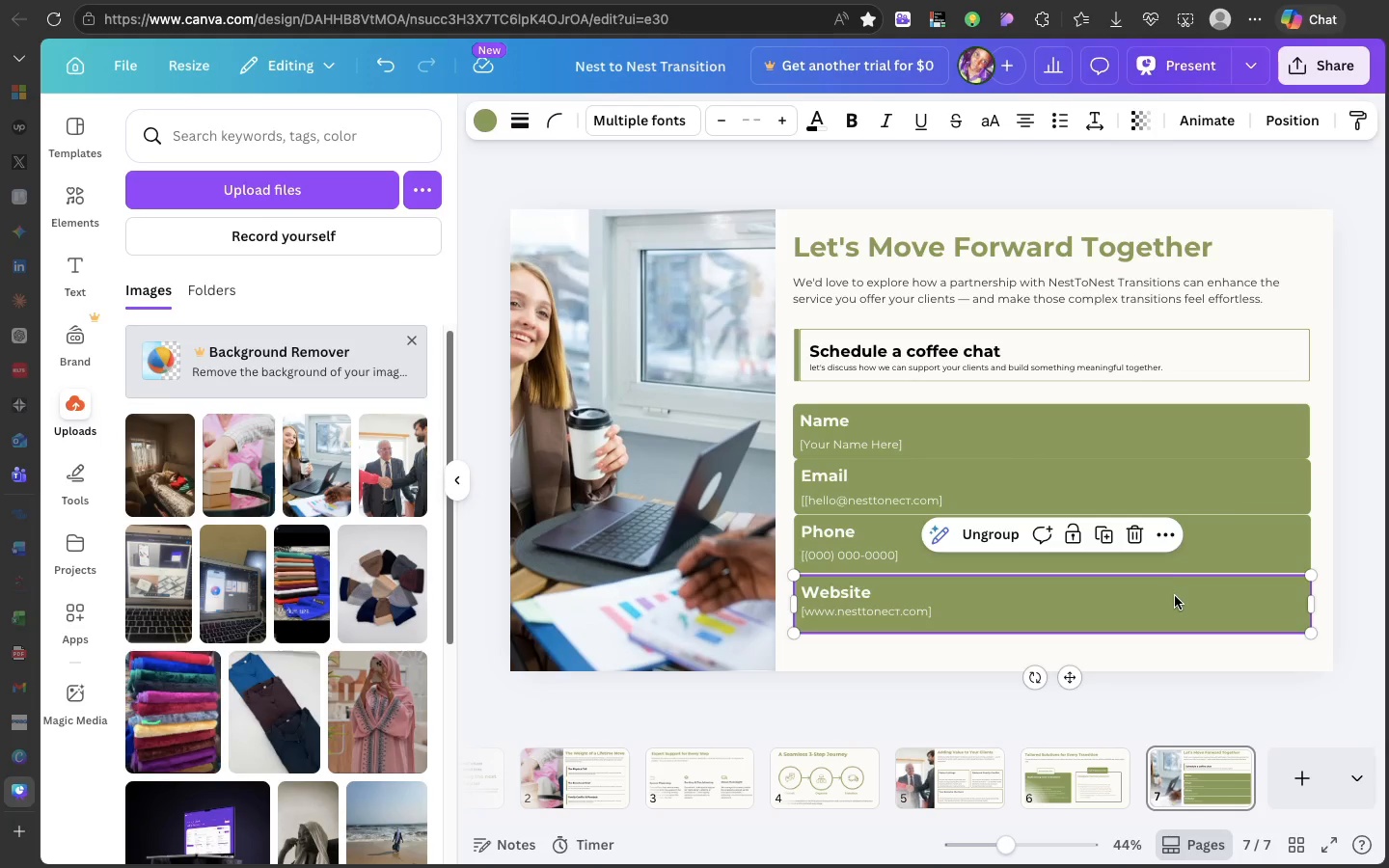 
wait(9.87)
 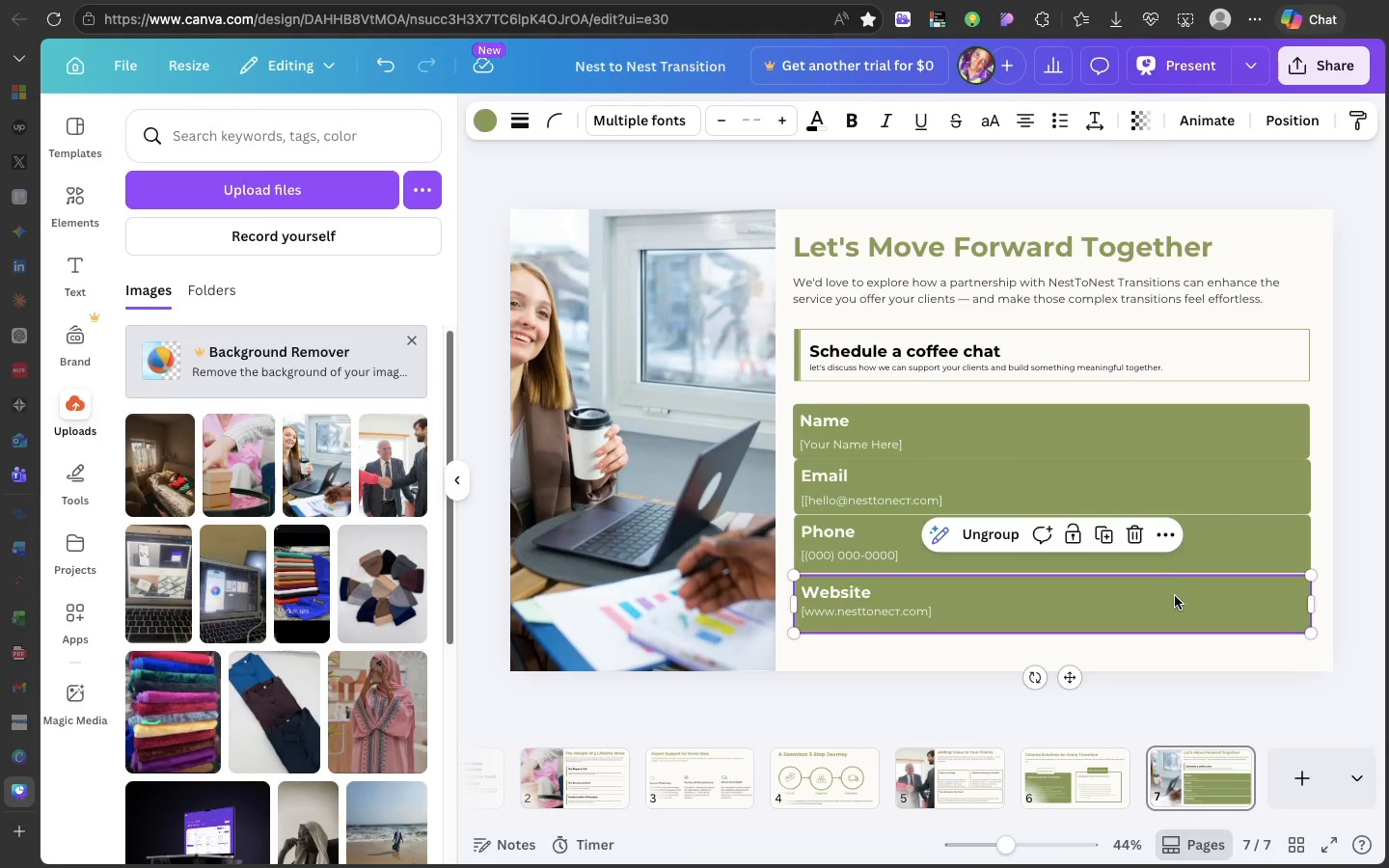 
hold_key(key=ShiftLeft, duration=3.74)
left_click([898, 608])
 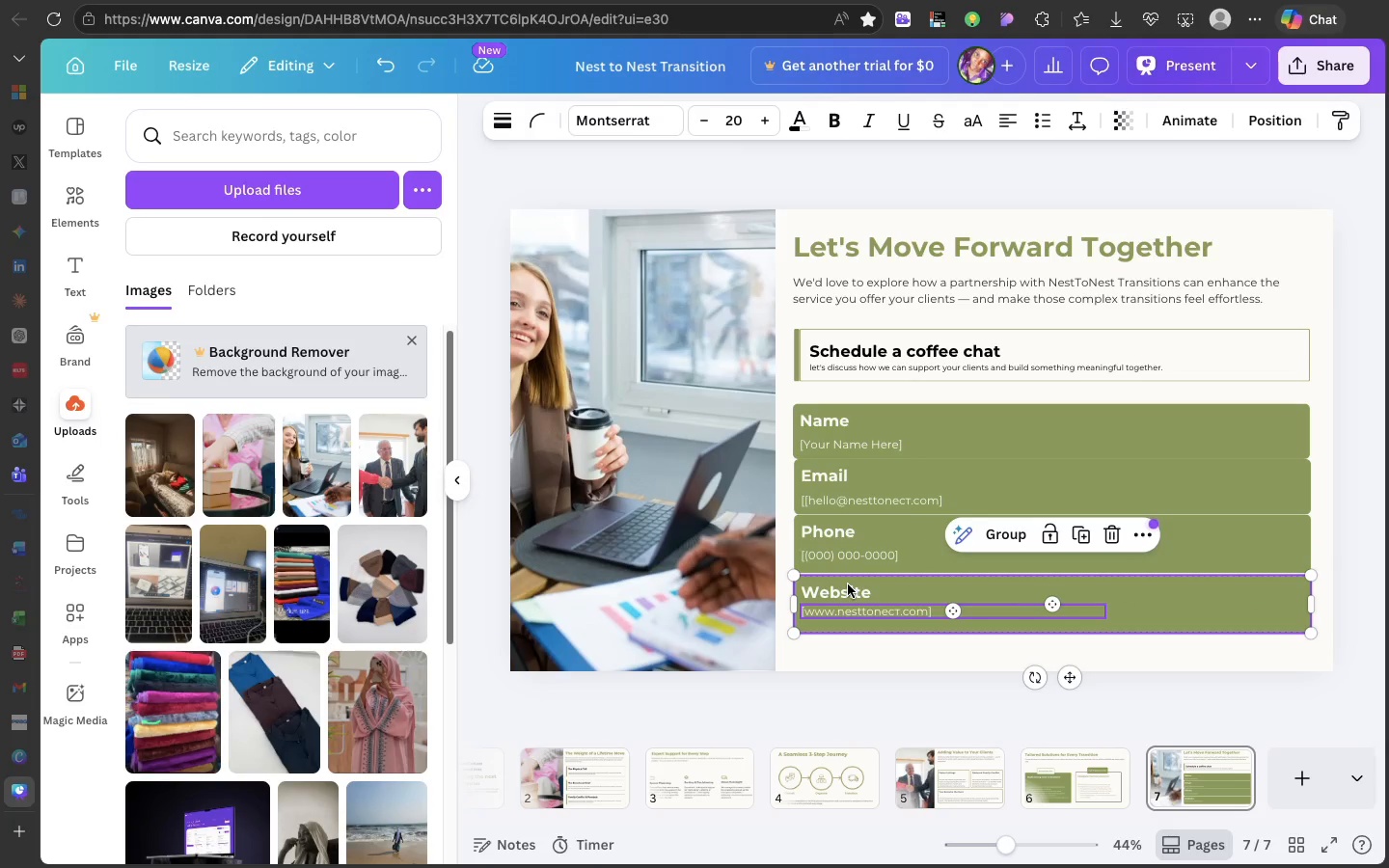 
left_click([848, 584])
 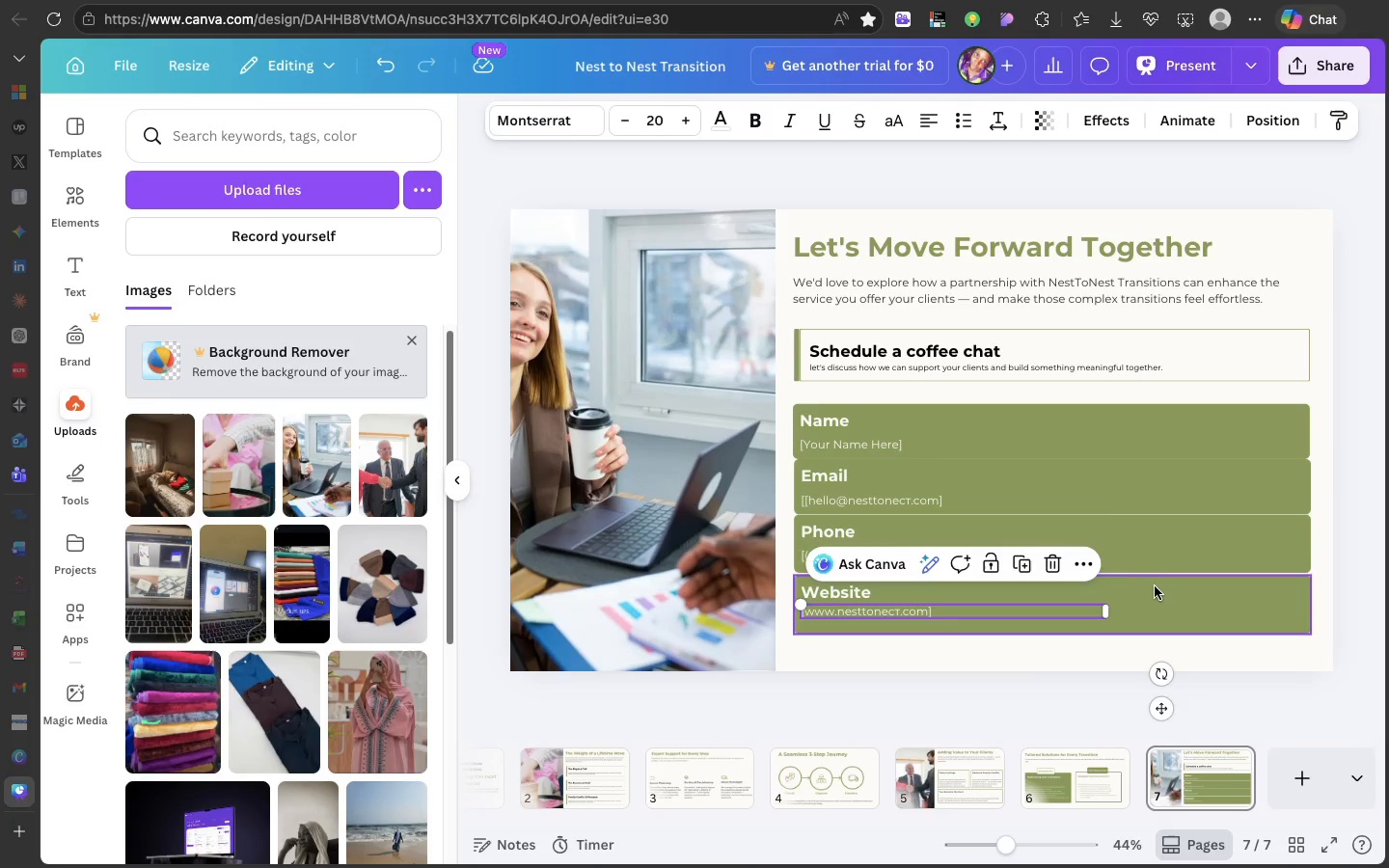 
left_click([1156, 586])
 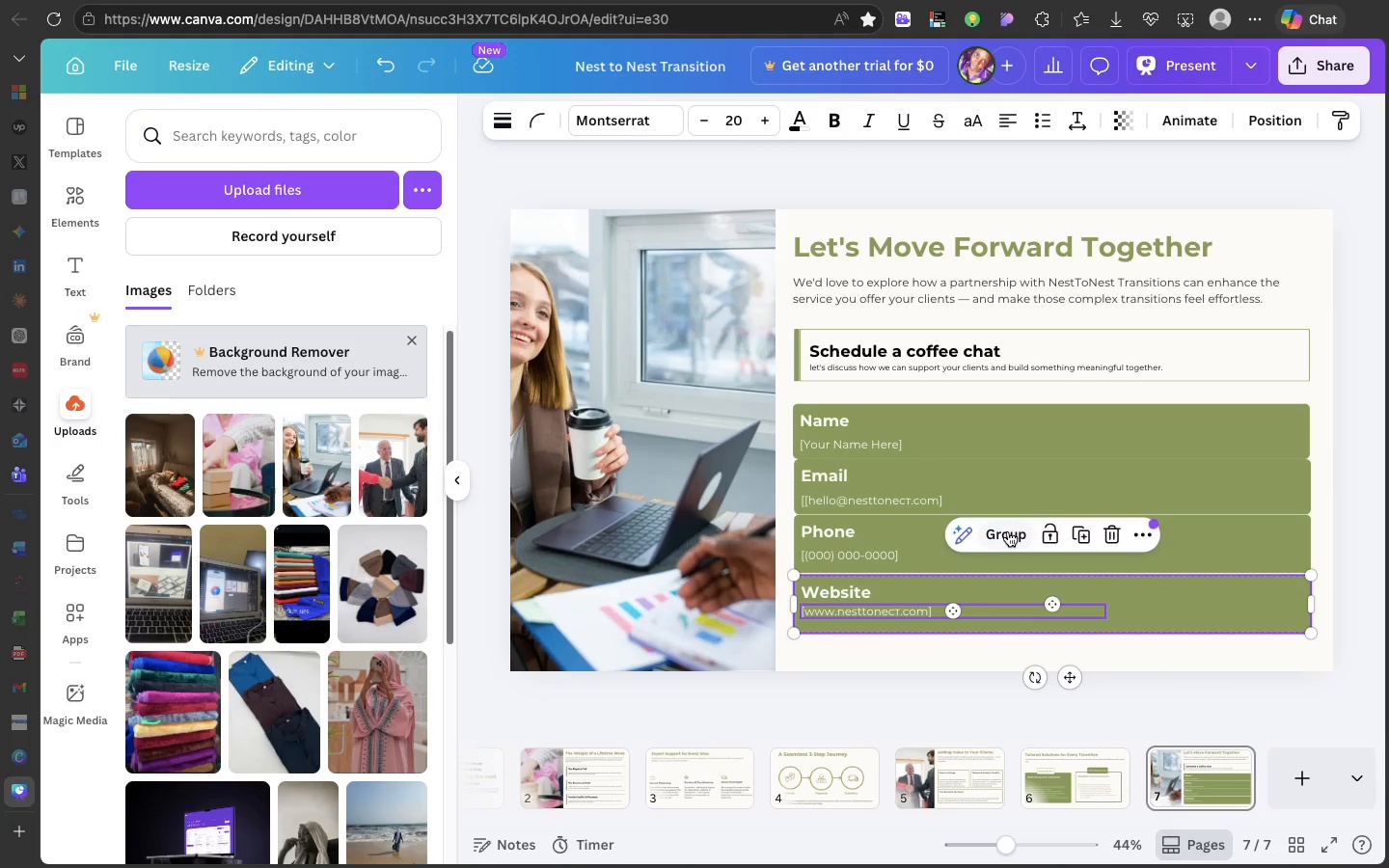 
left_click([1008, 531])
 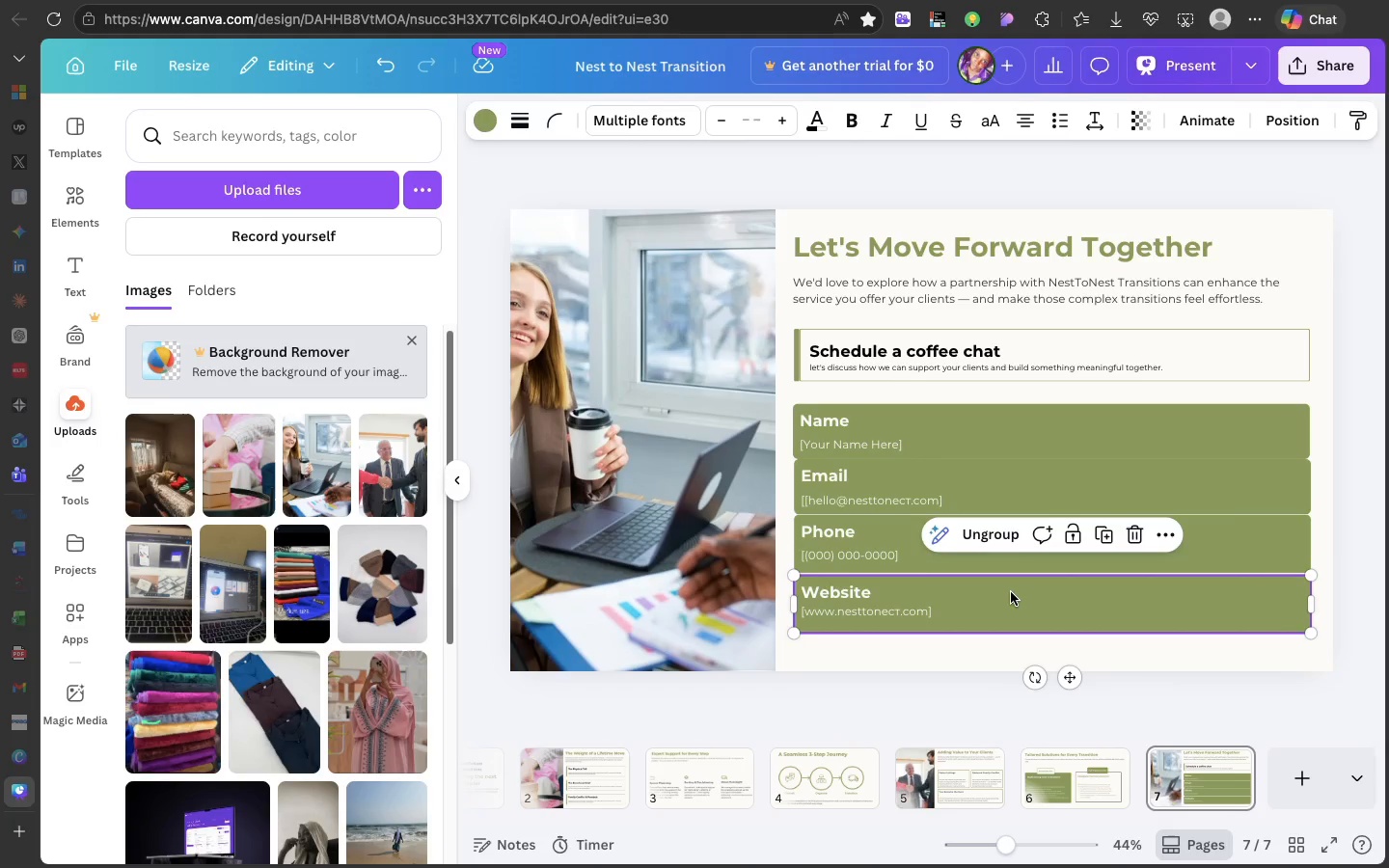 
left_click_drag(start_coordinate=[1011, 592], to_coordinate=[1011, 602])
 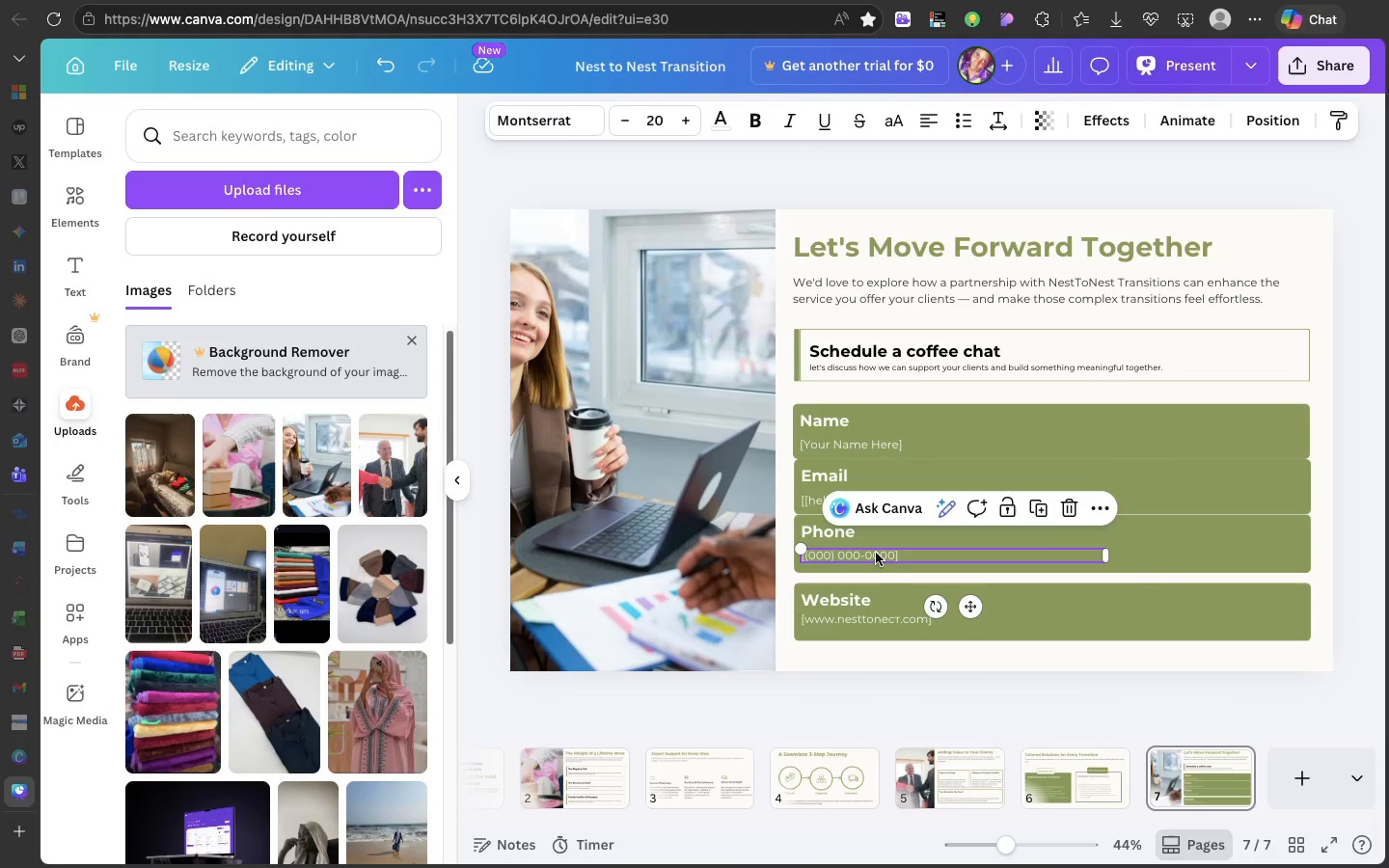 
left_click([876, 553])
 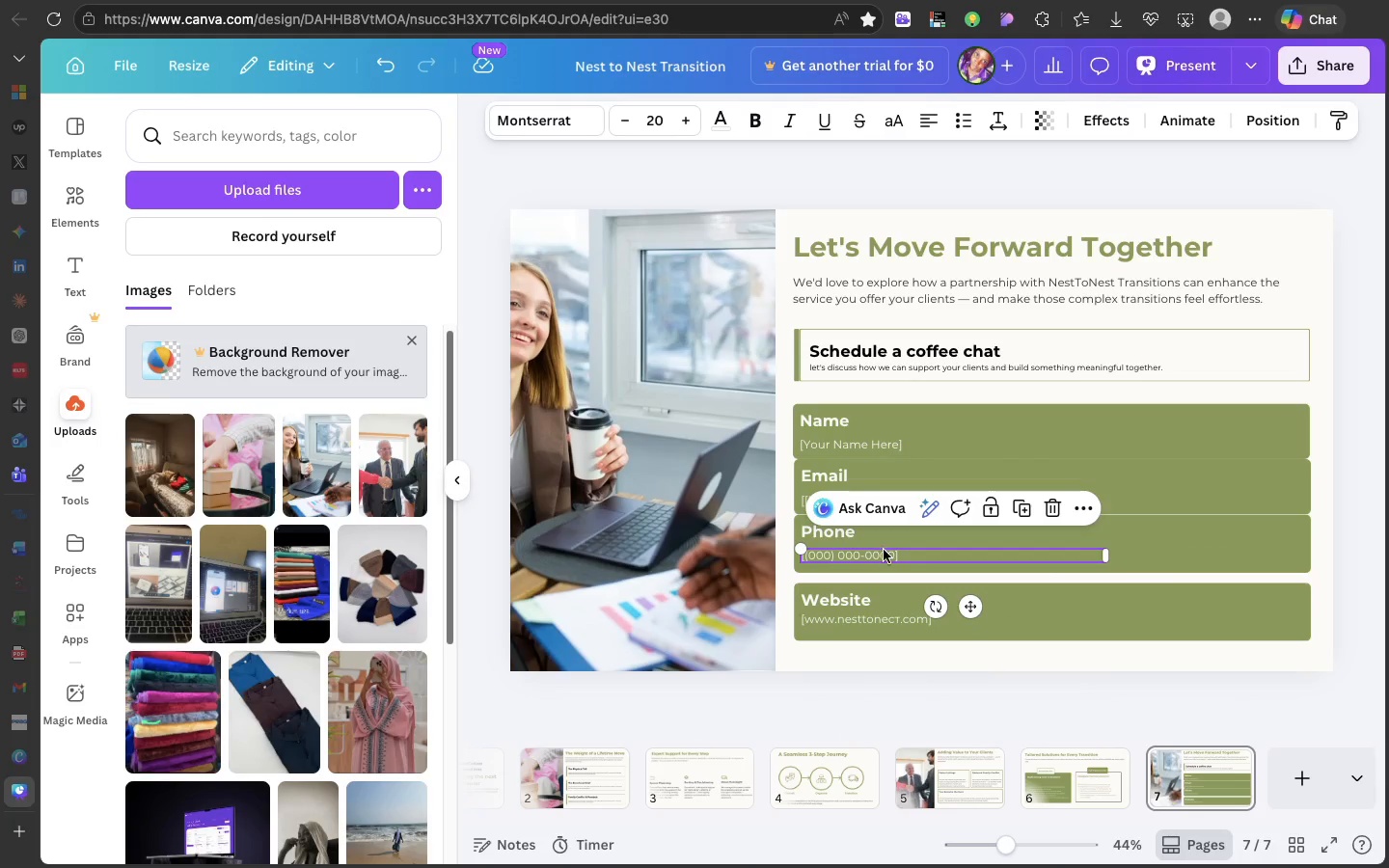 
hold_key(key=ShiftLeft, duration=1.53)
left_click([929, 536])
 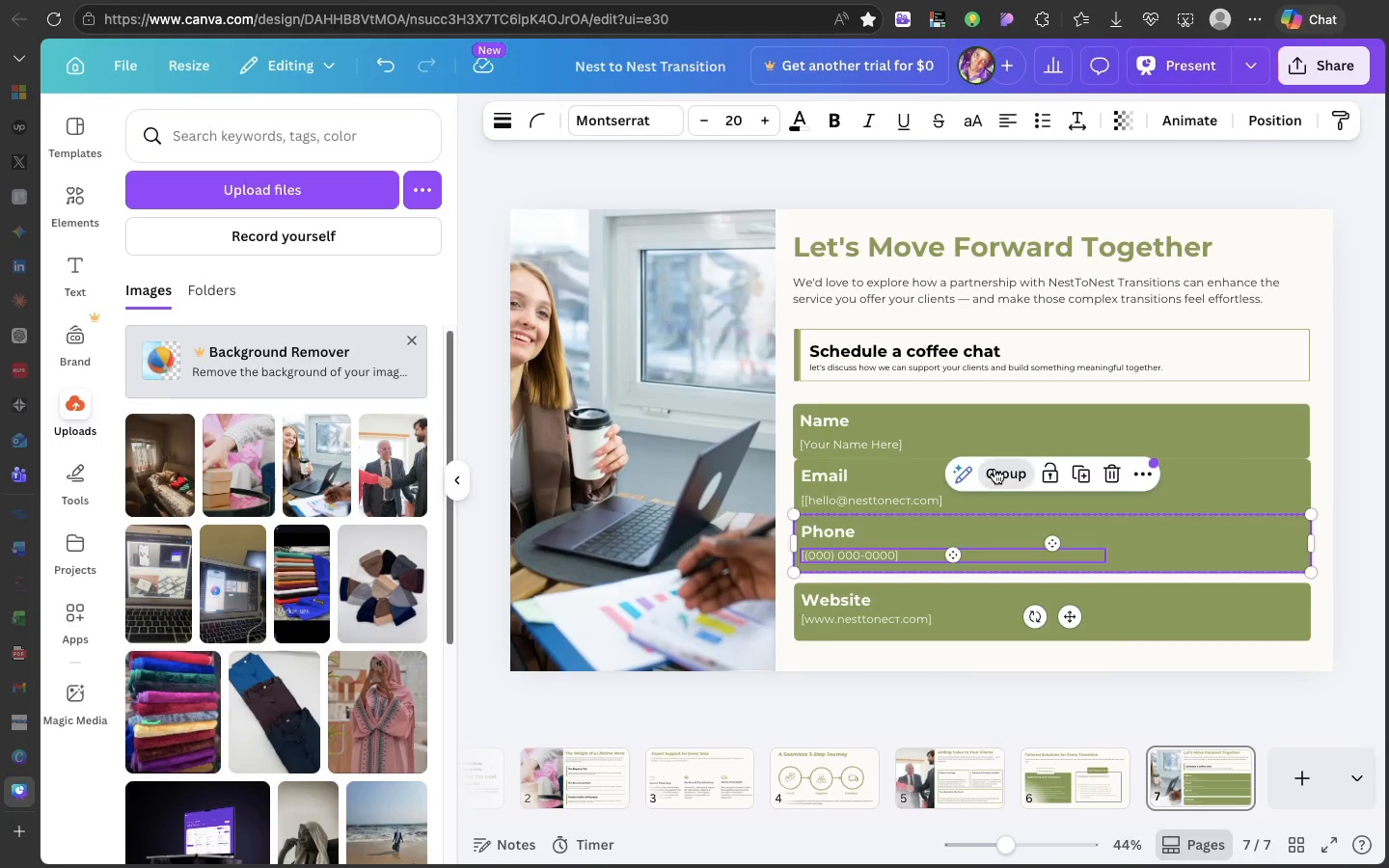 
double_click([994, 469])
 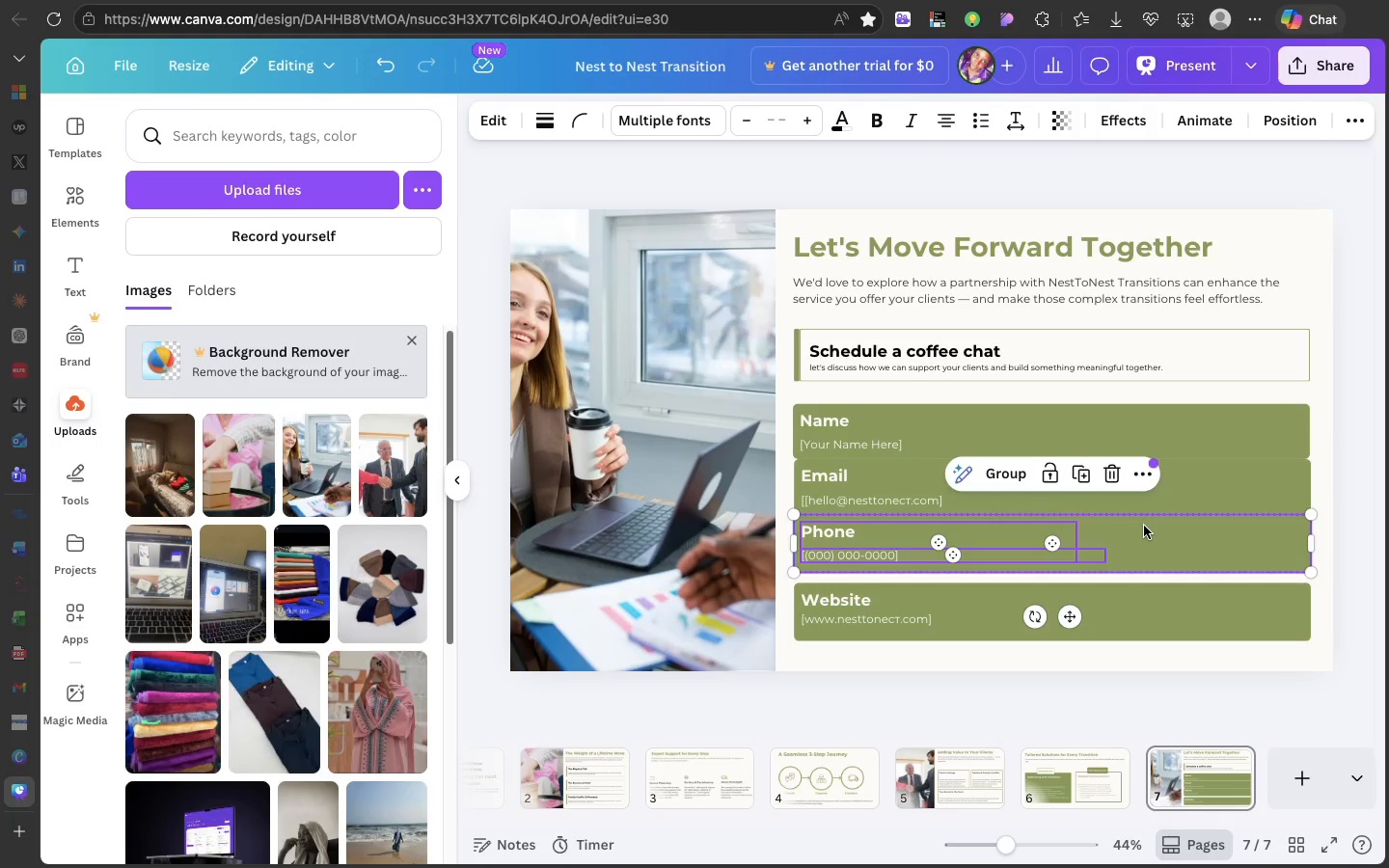 
left_click([1144, 526])
 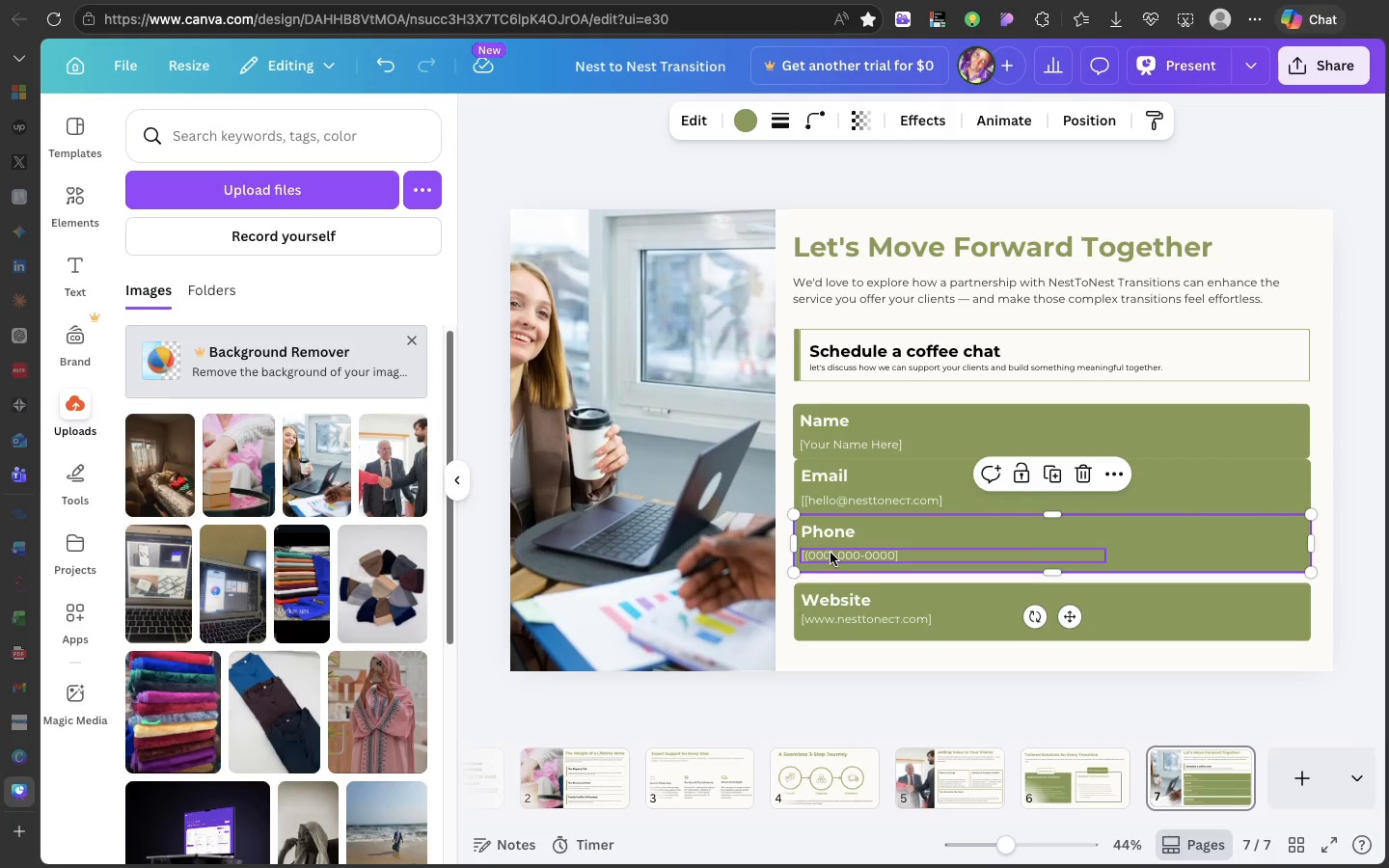 
left_click([832, 544])
 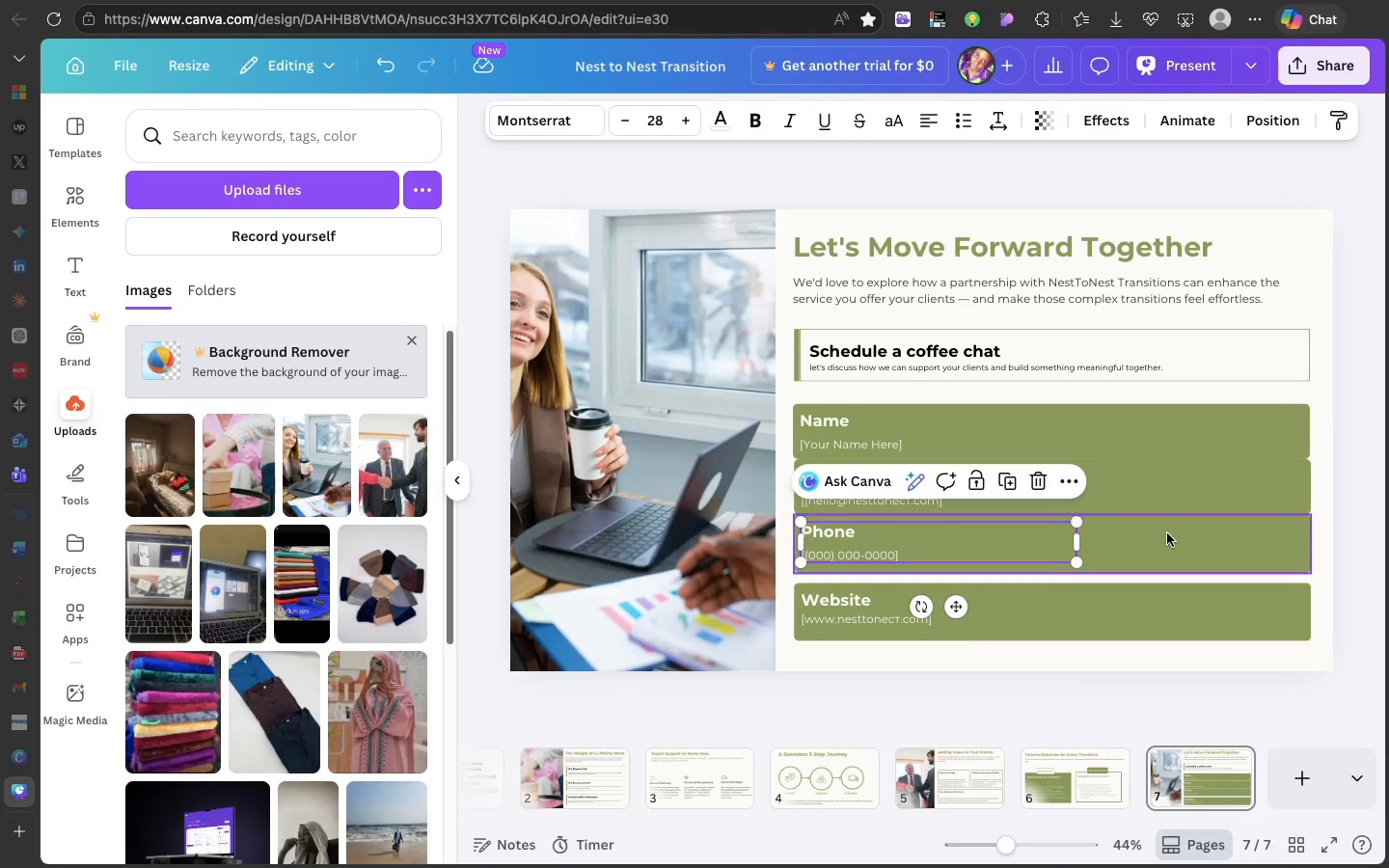 
hold_key(key=ShiftLeft, duration=0.88)
left_click([1163, 532])
 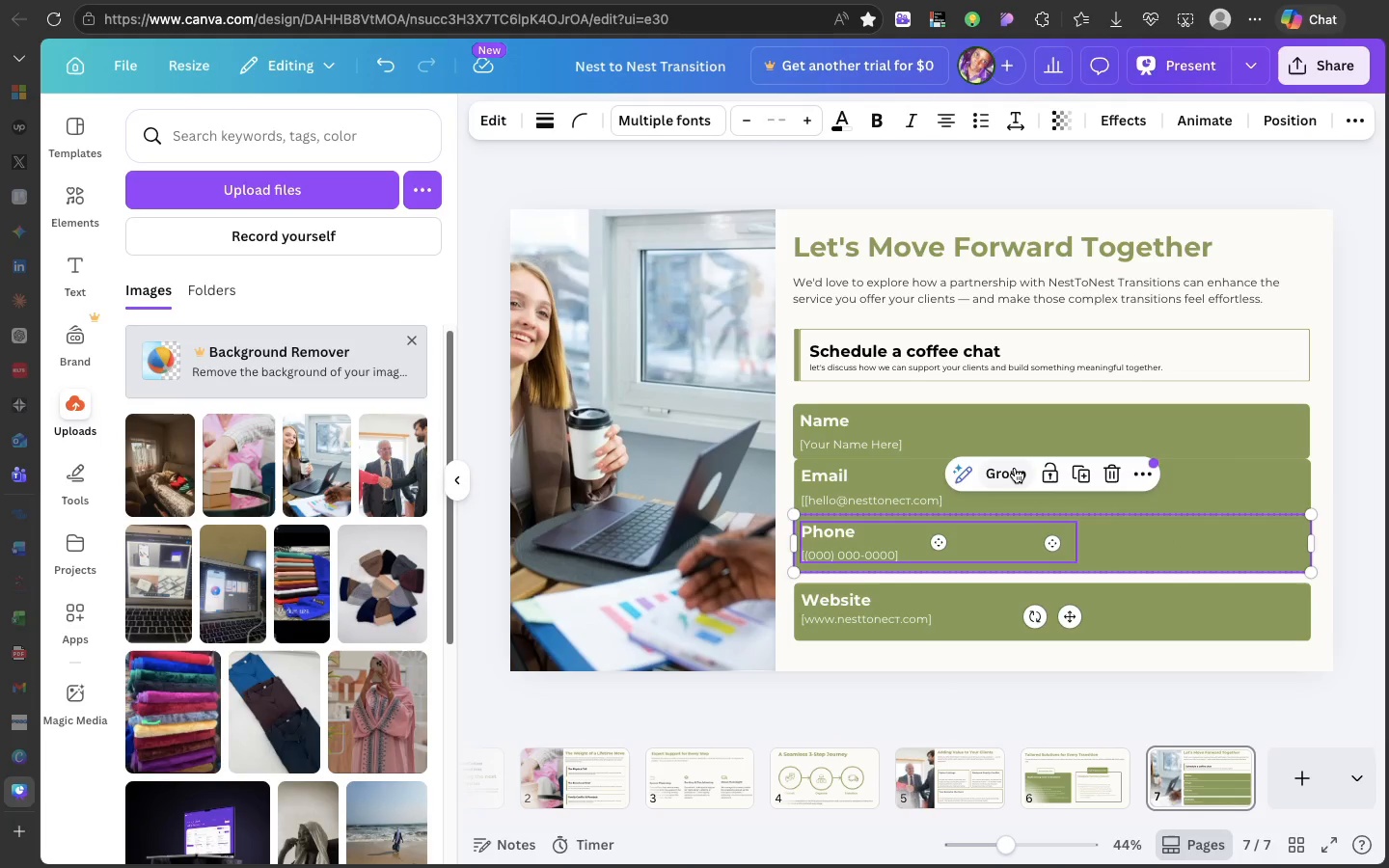 
left_click([1015, 468])
 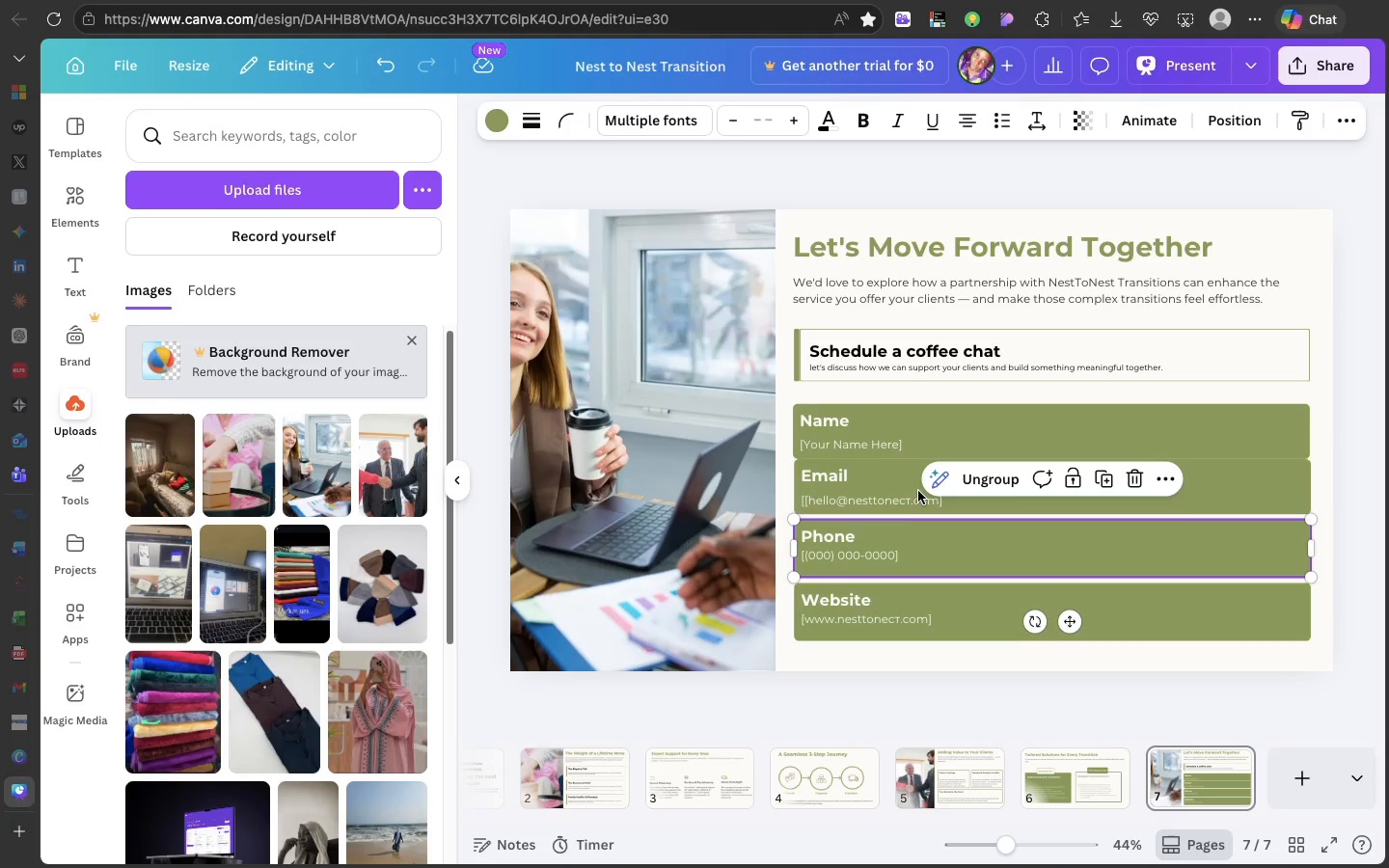 
left_click([914, 489])
 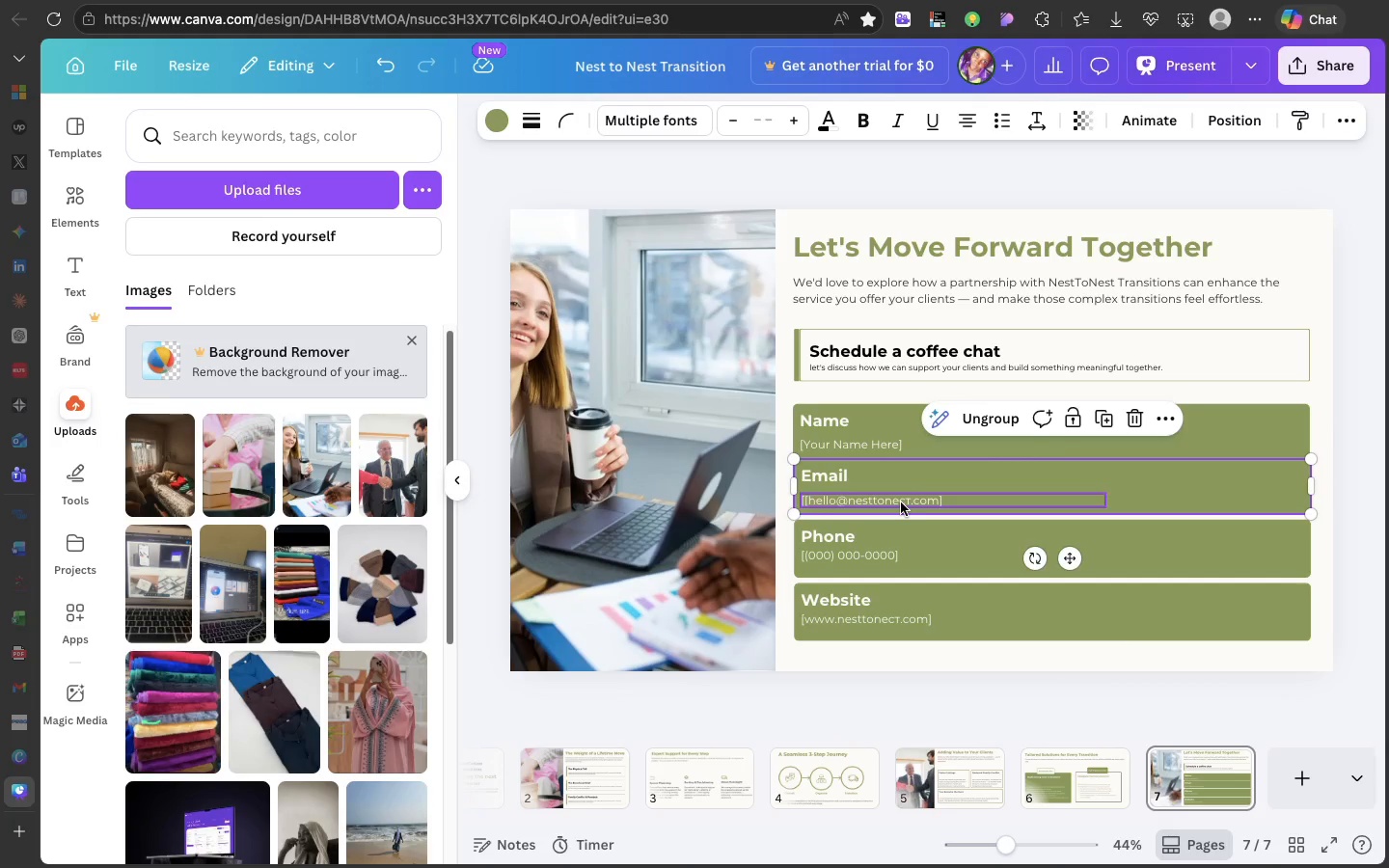 
left_click([901, 502])
 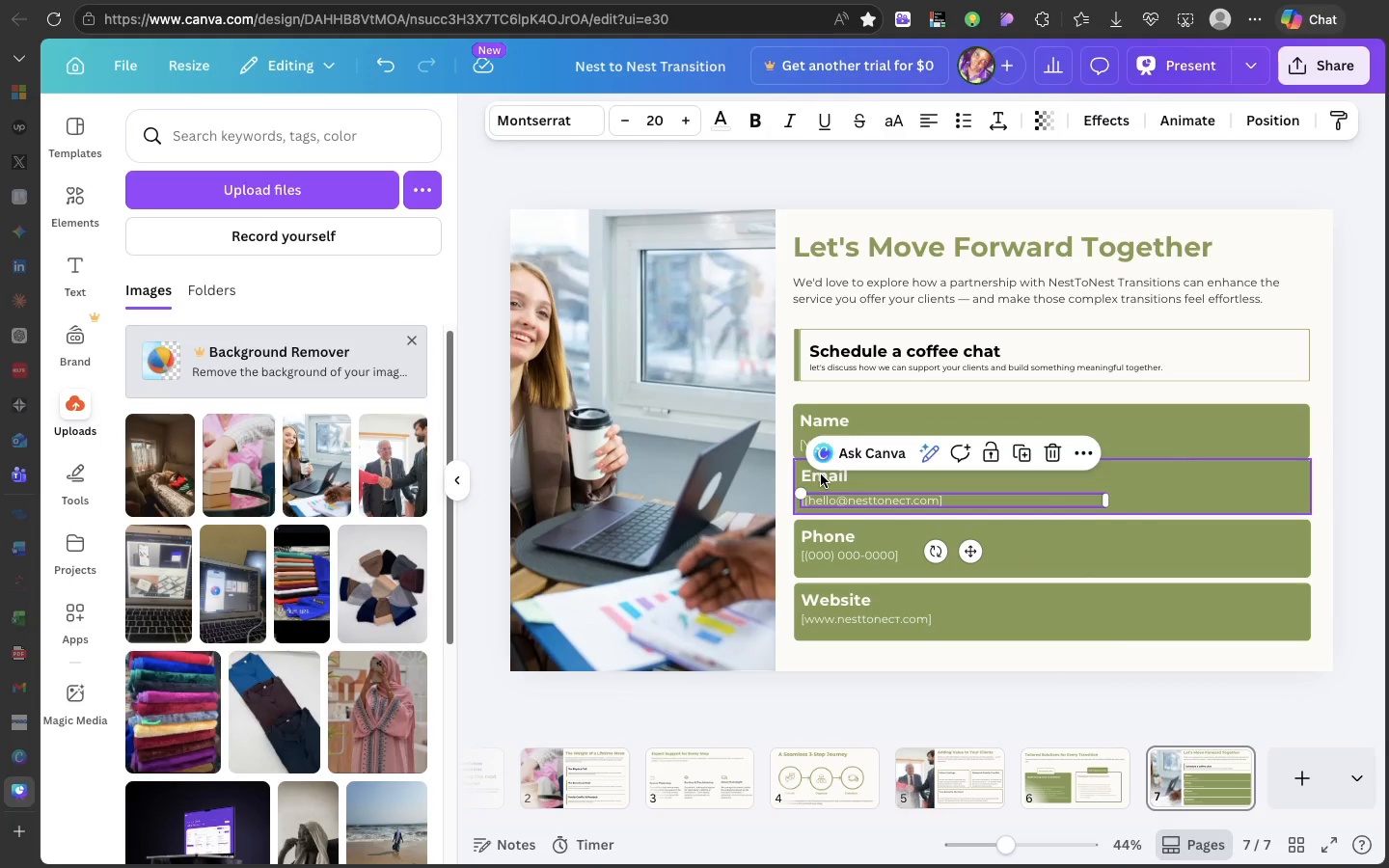 
left_click([821, 475])
 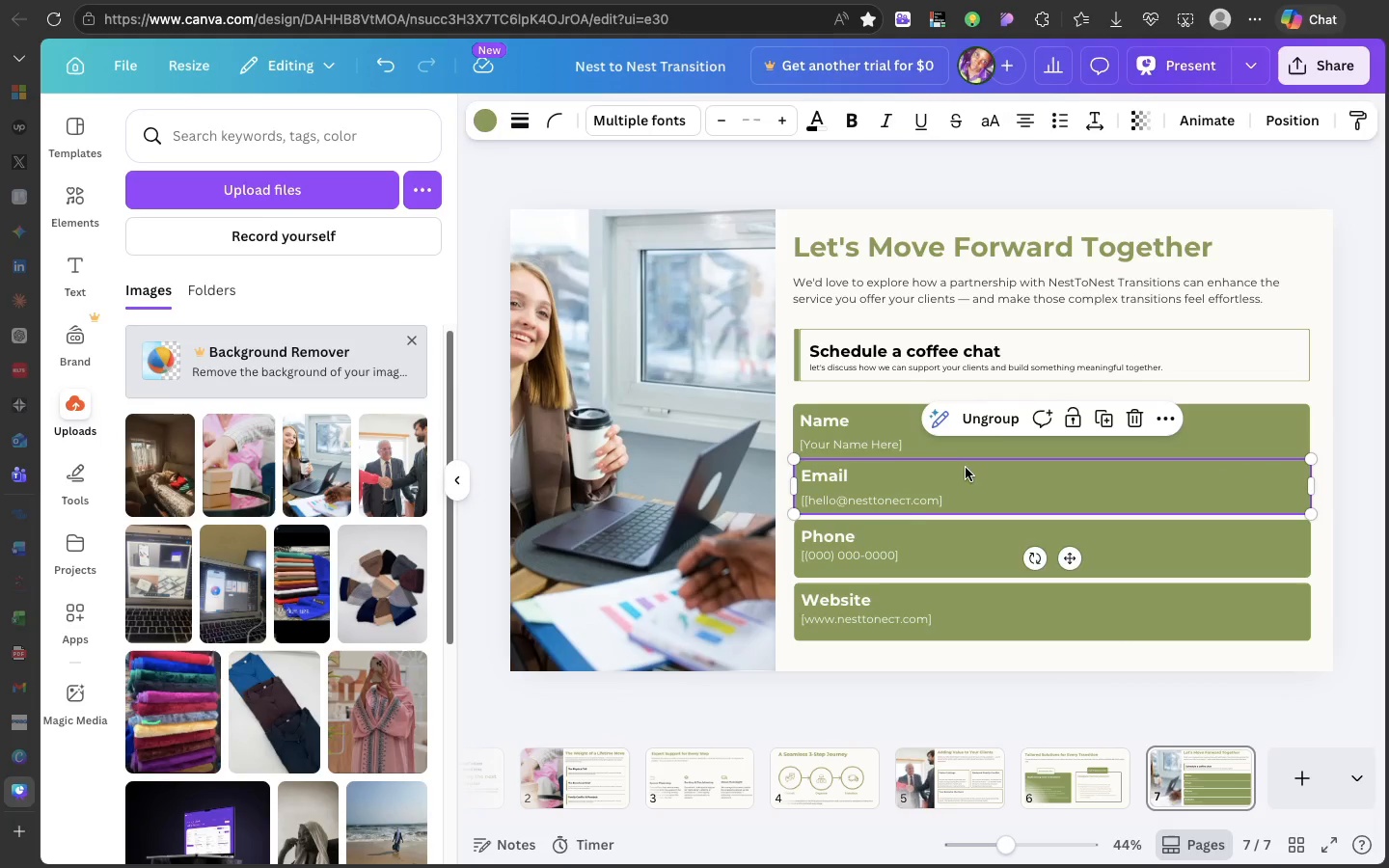 
left_click([964, 472])
 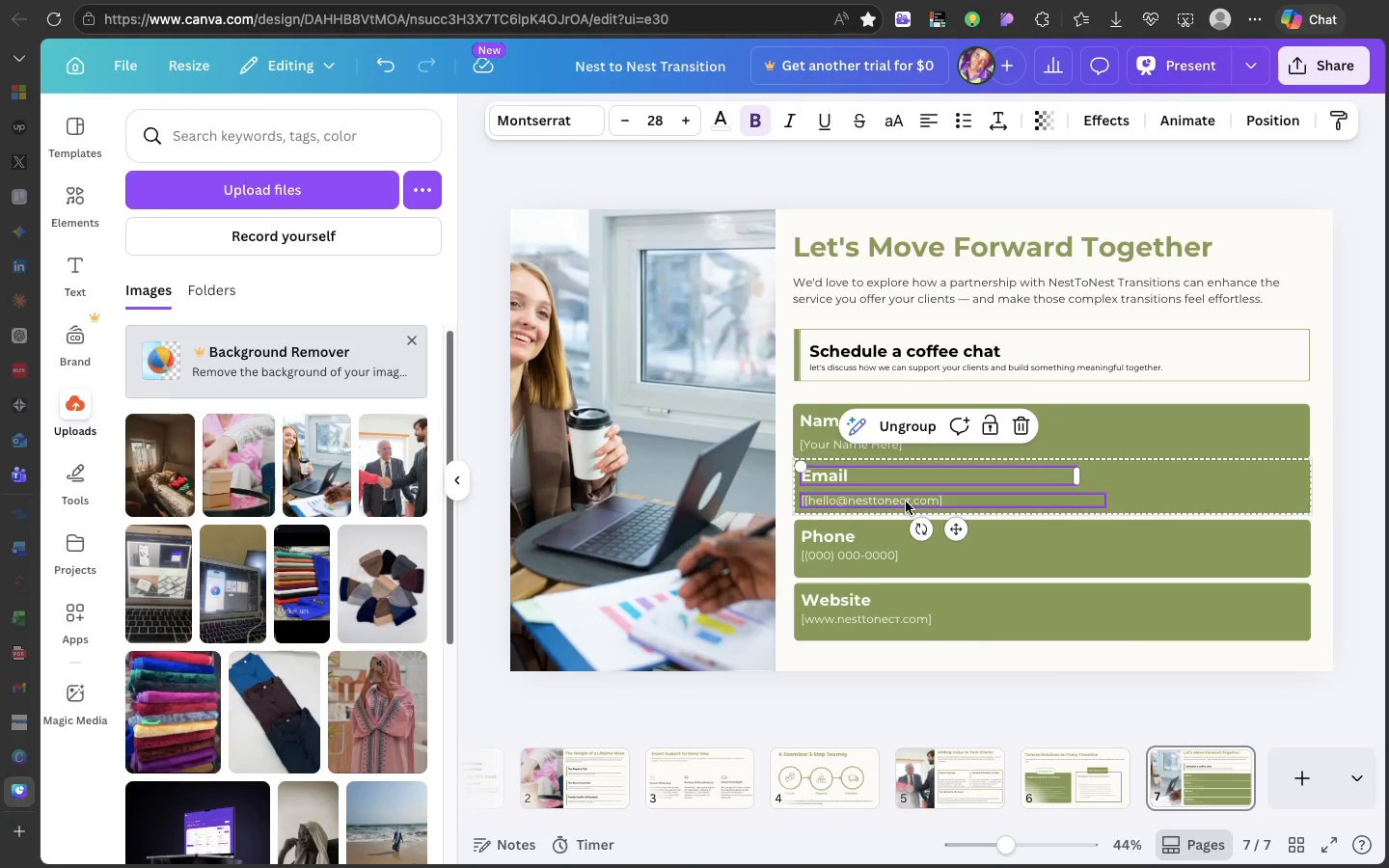 
left_click([906, 502])
 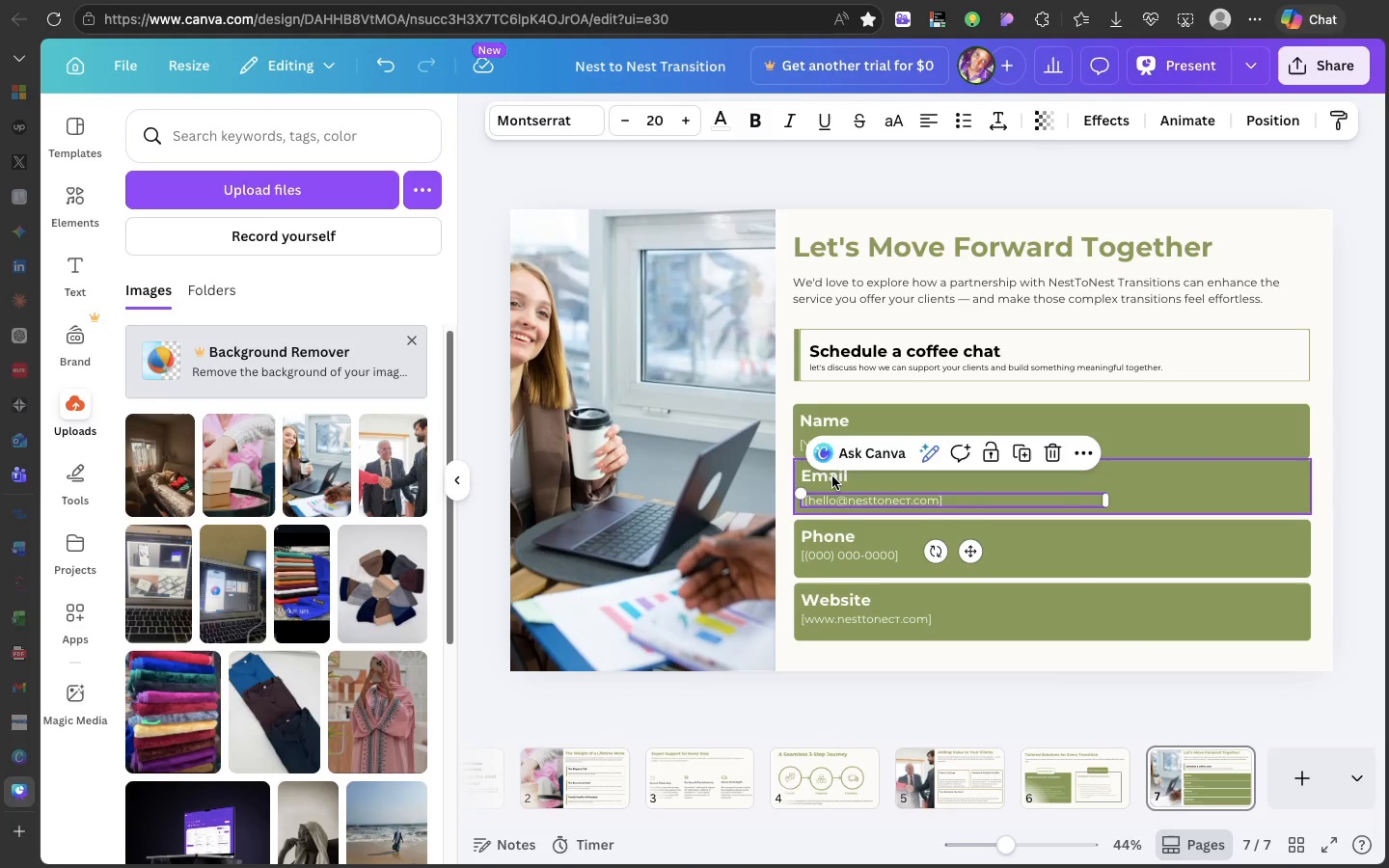 
left_click([831, 476])
 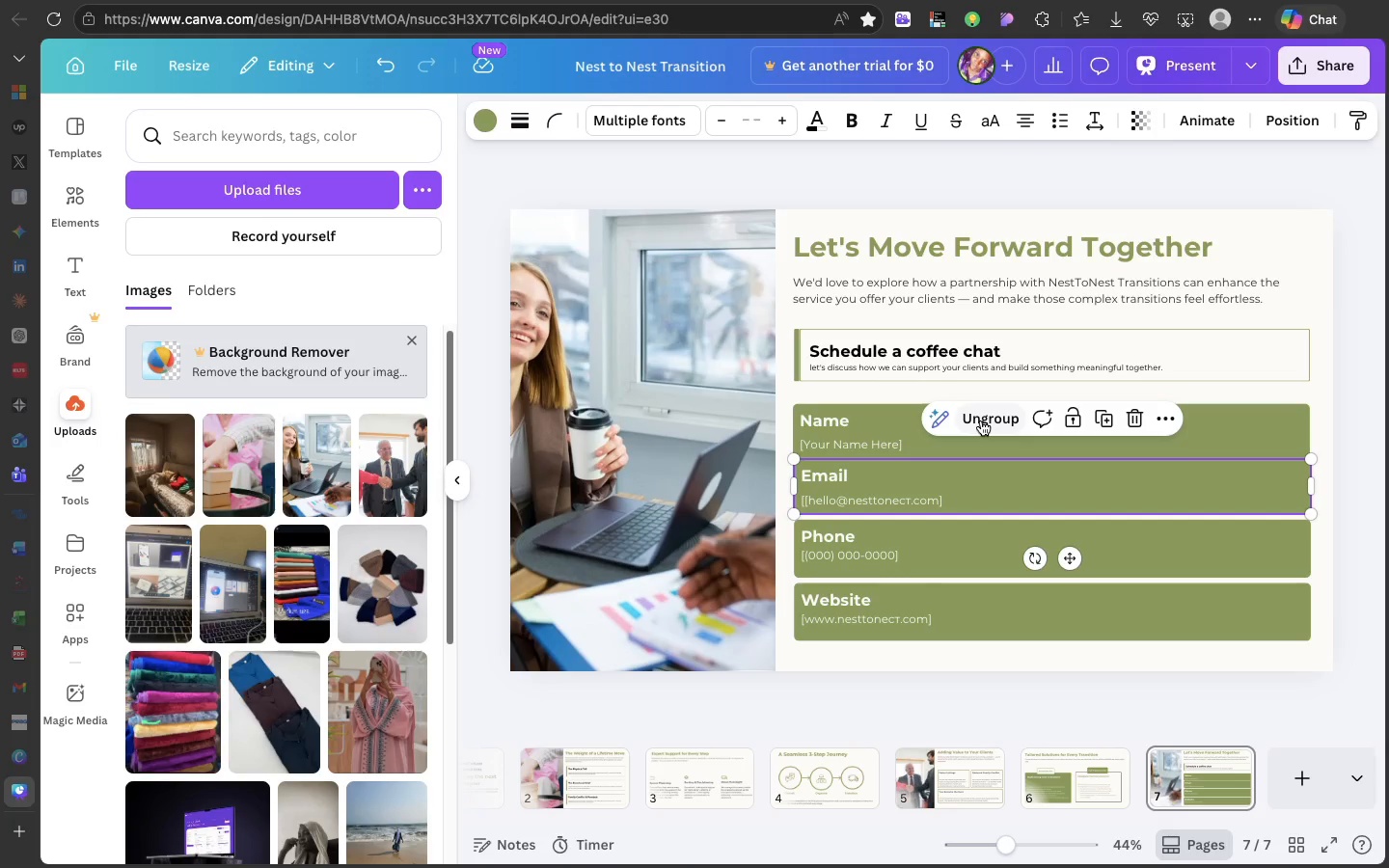 
left_click([981, 420])
 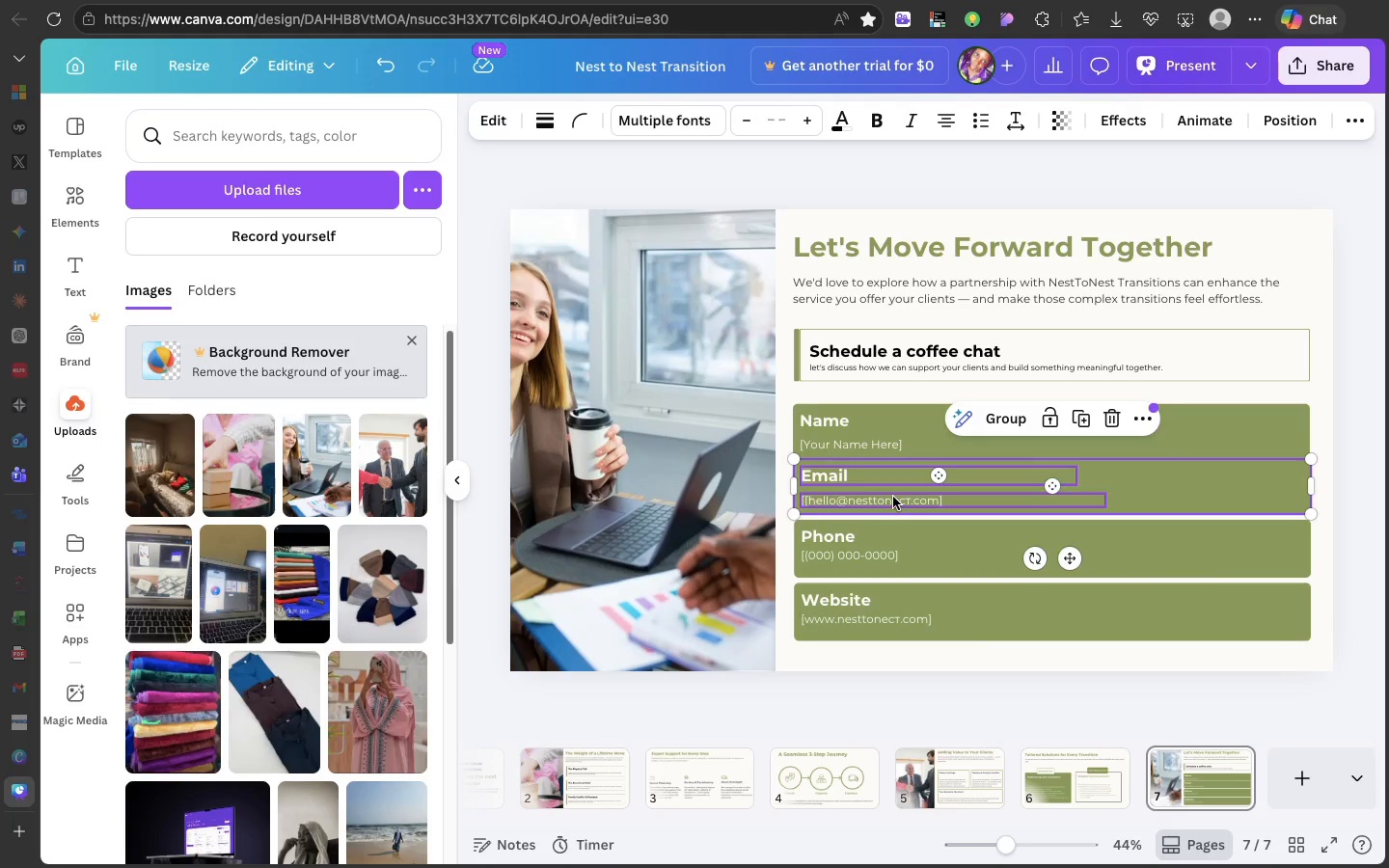 
left_click([893, 497])
 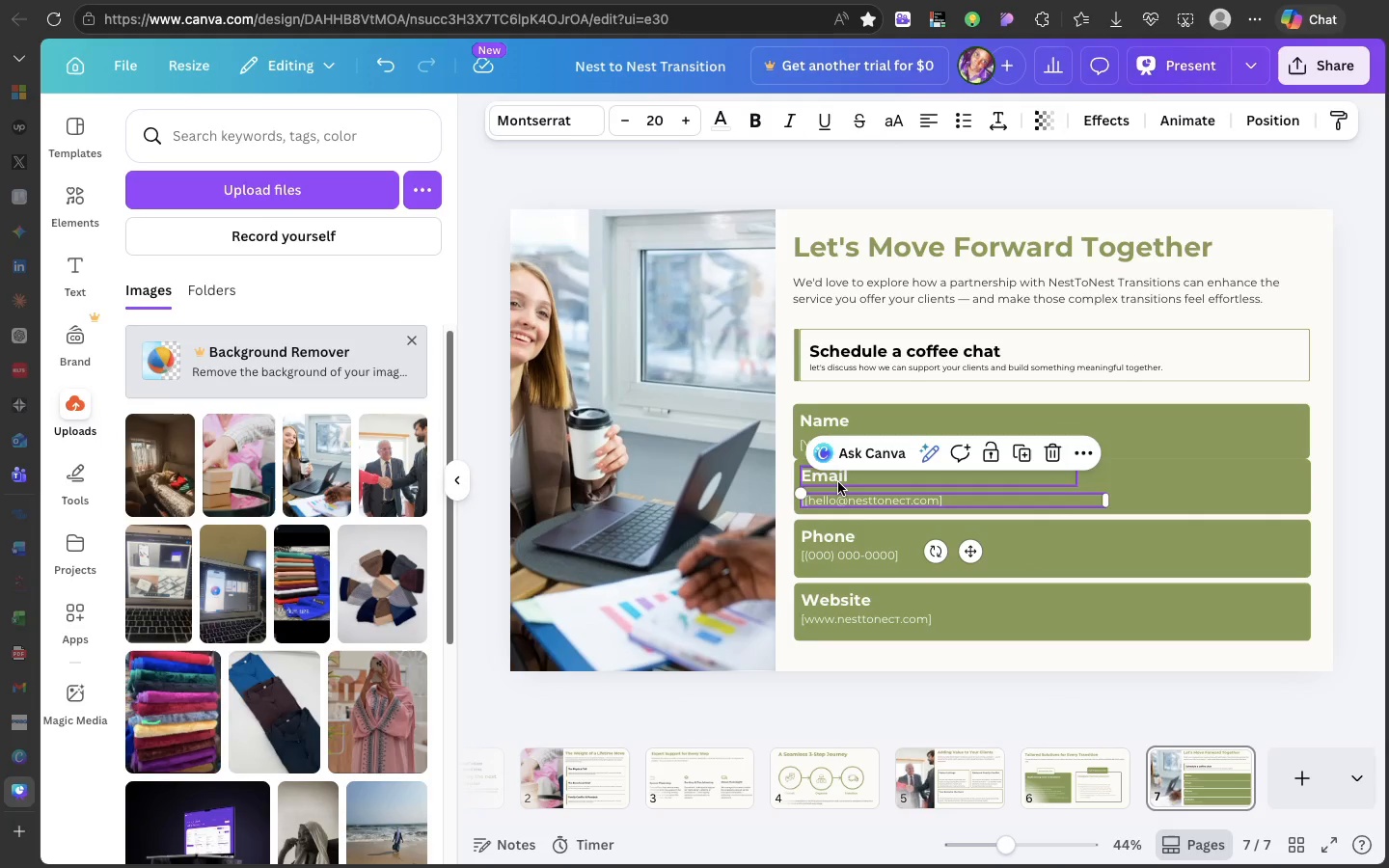 
left_click([838, 482])
 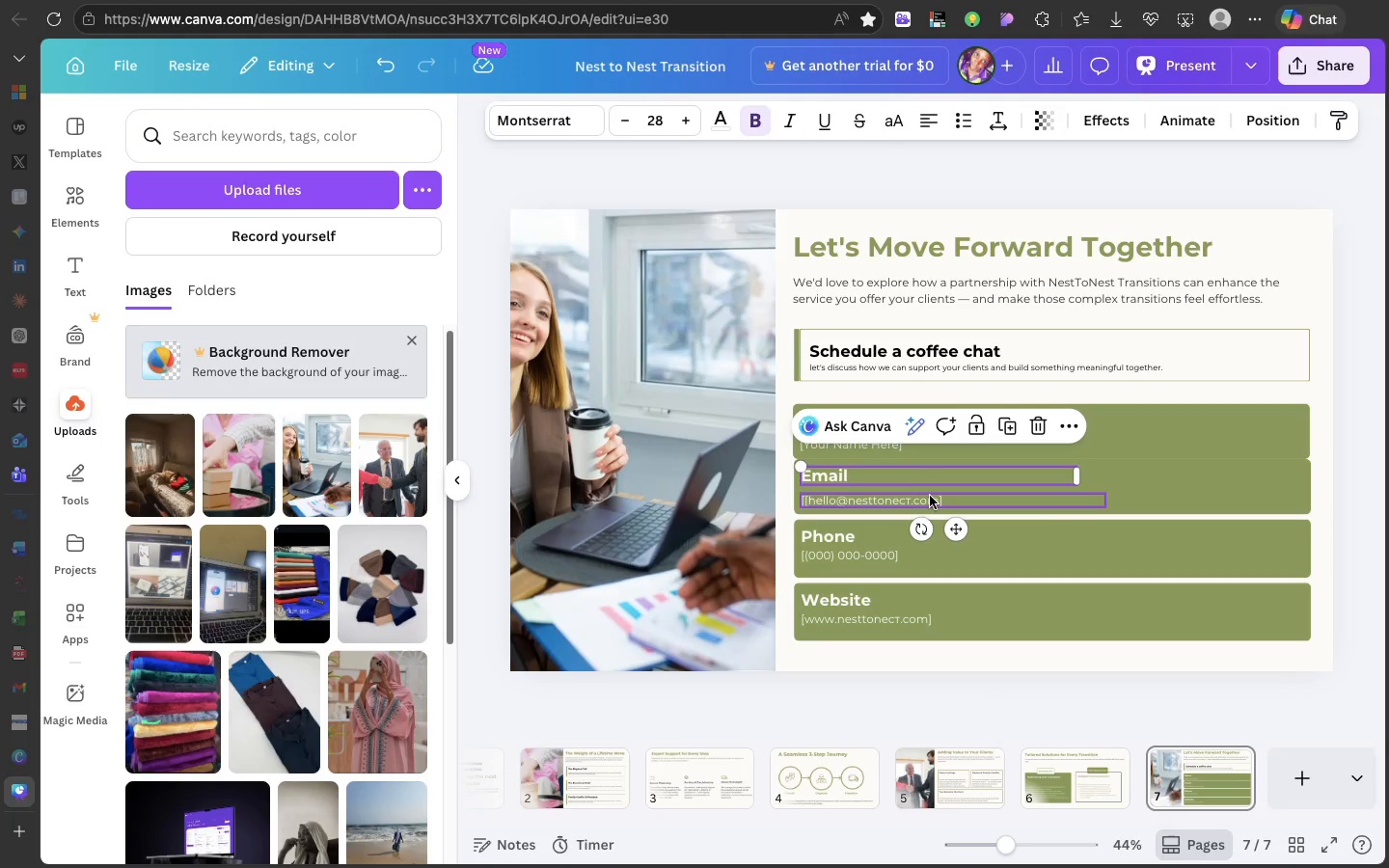 
hold_key(key=ShiftLeft, duration=3.14)
left_click([930, 496])
 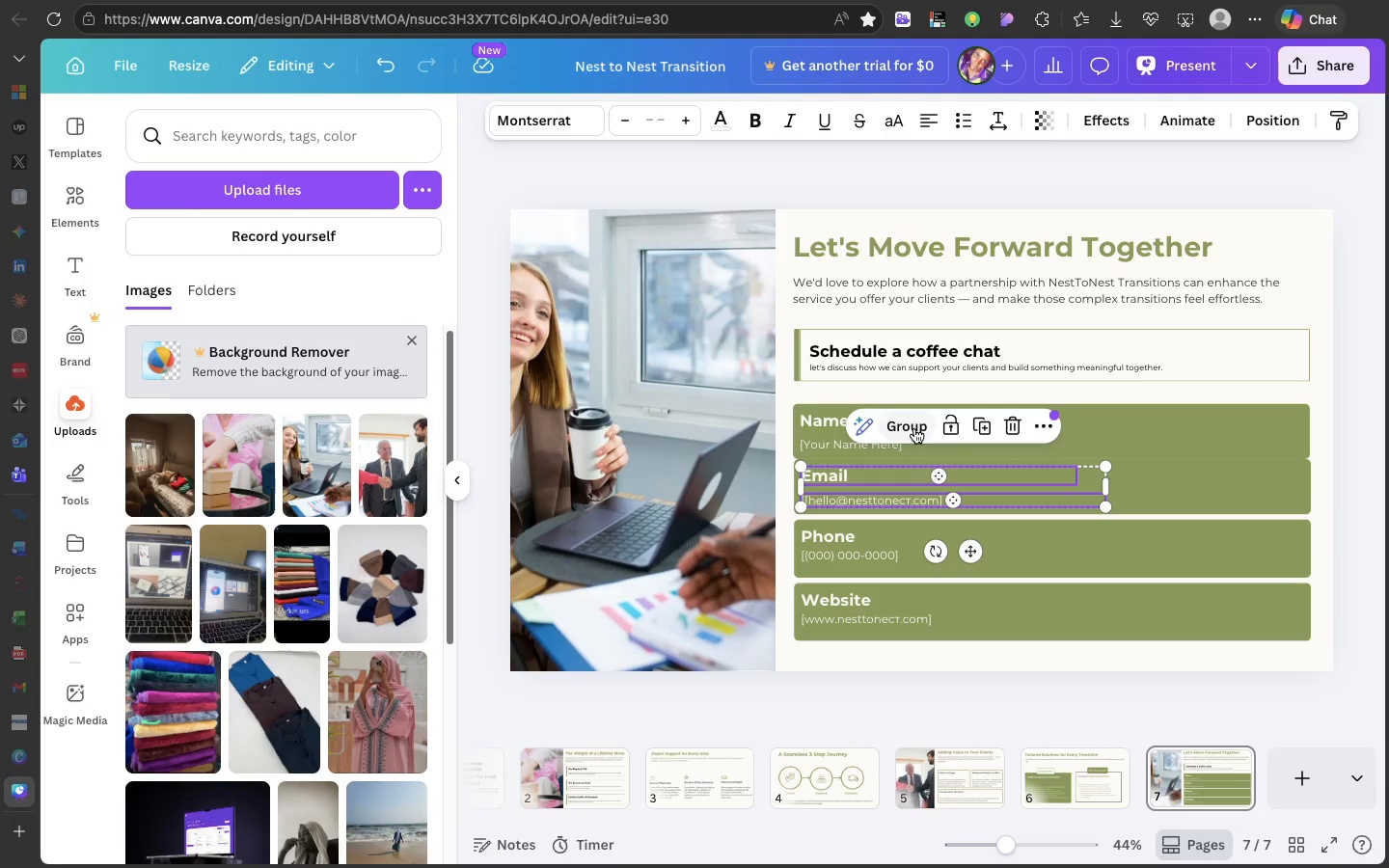 
hold_key(key=ShiftLeft, duration=0.93)
left_click([1150, 489])
 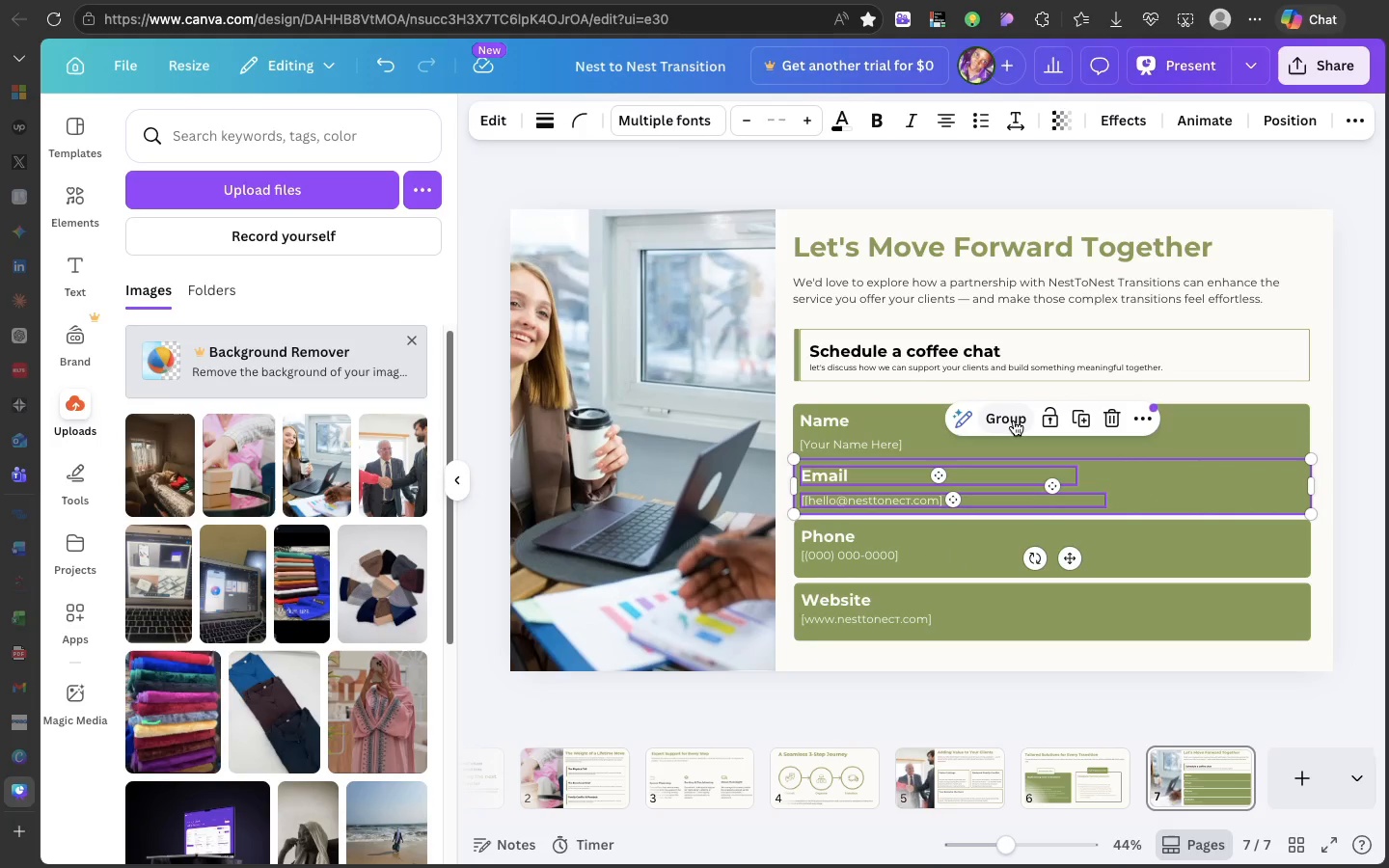 
left_click([1014, 420])
 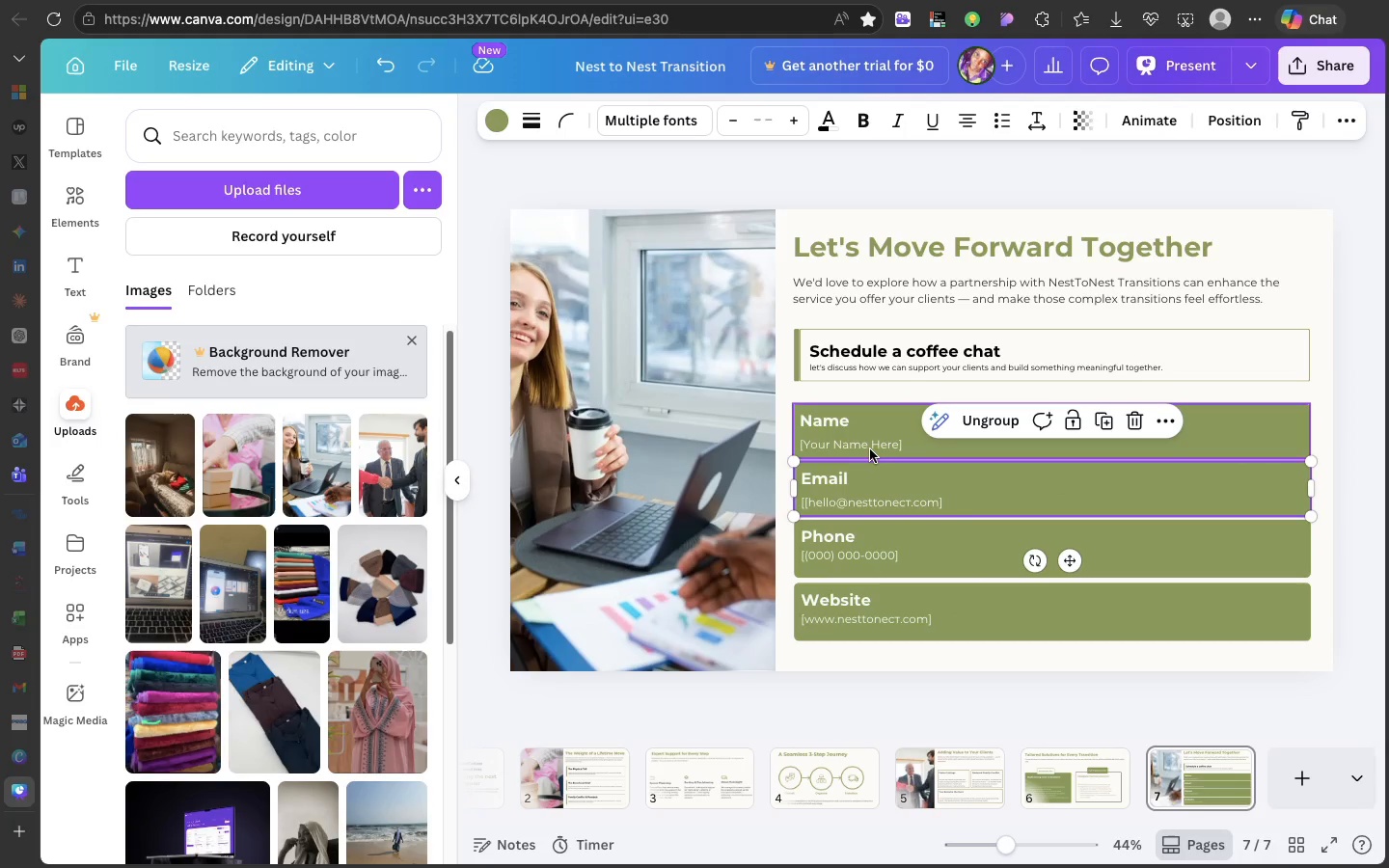 
wait(5.58)
 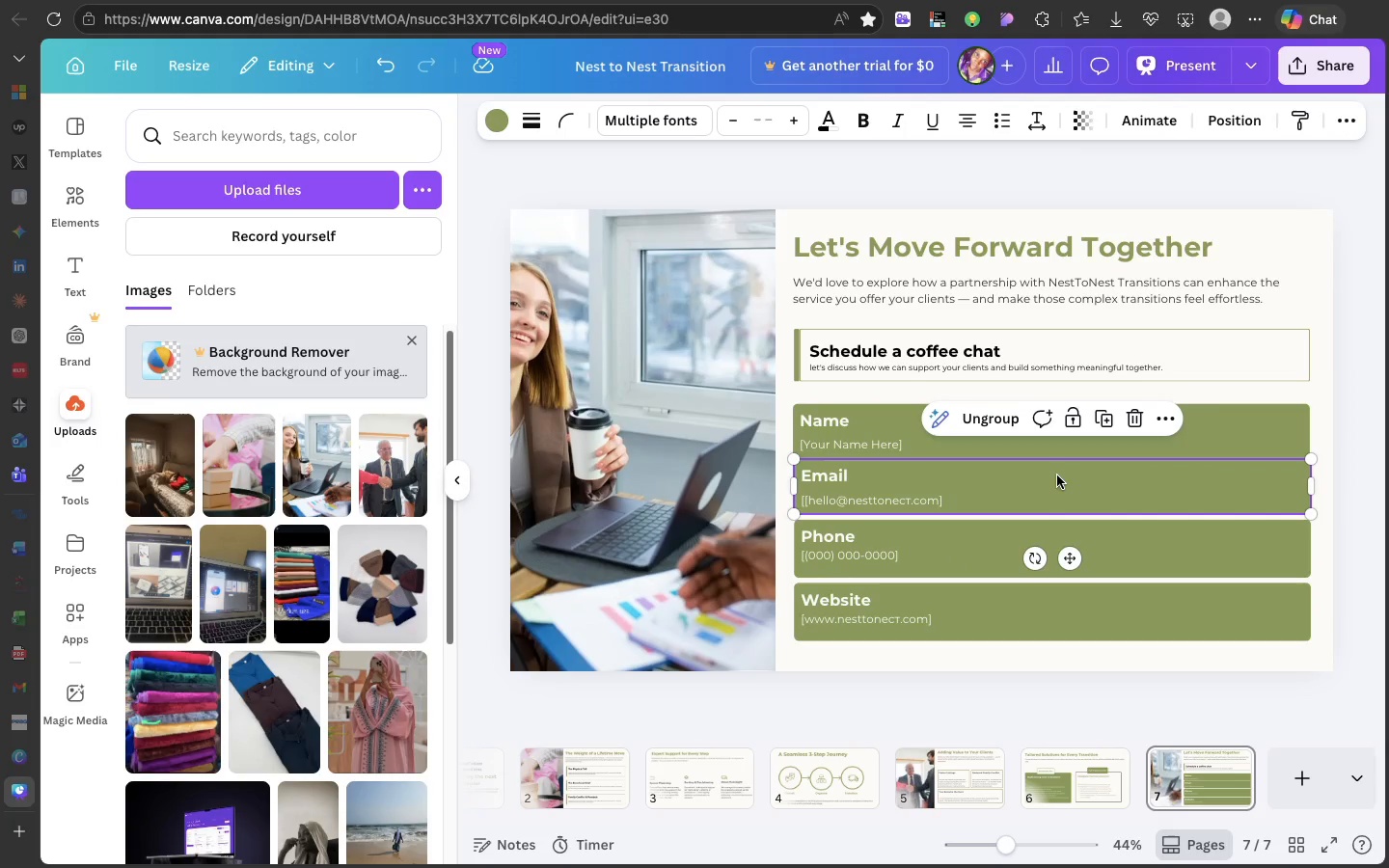 
double_click([867, 445])
 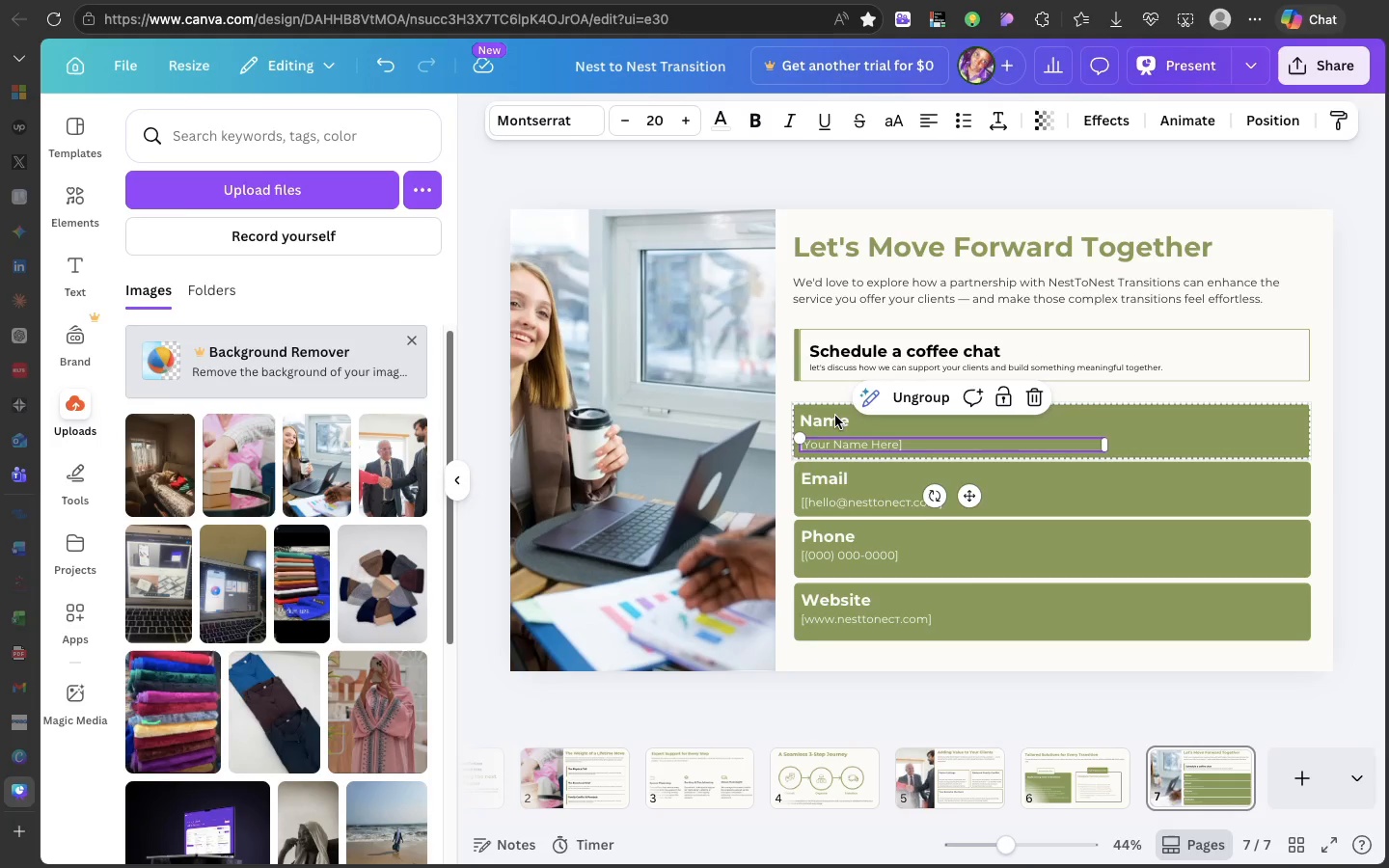 
left_click([835, 416])
 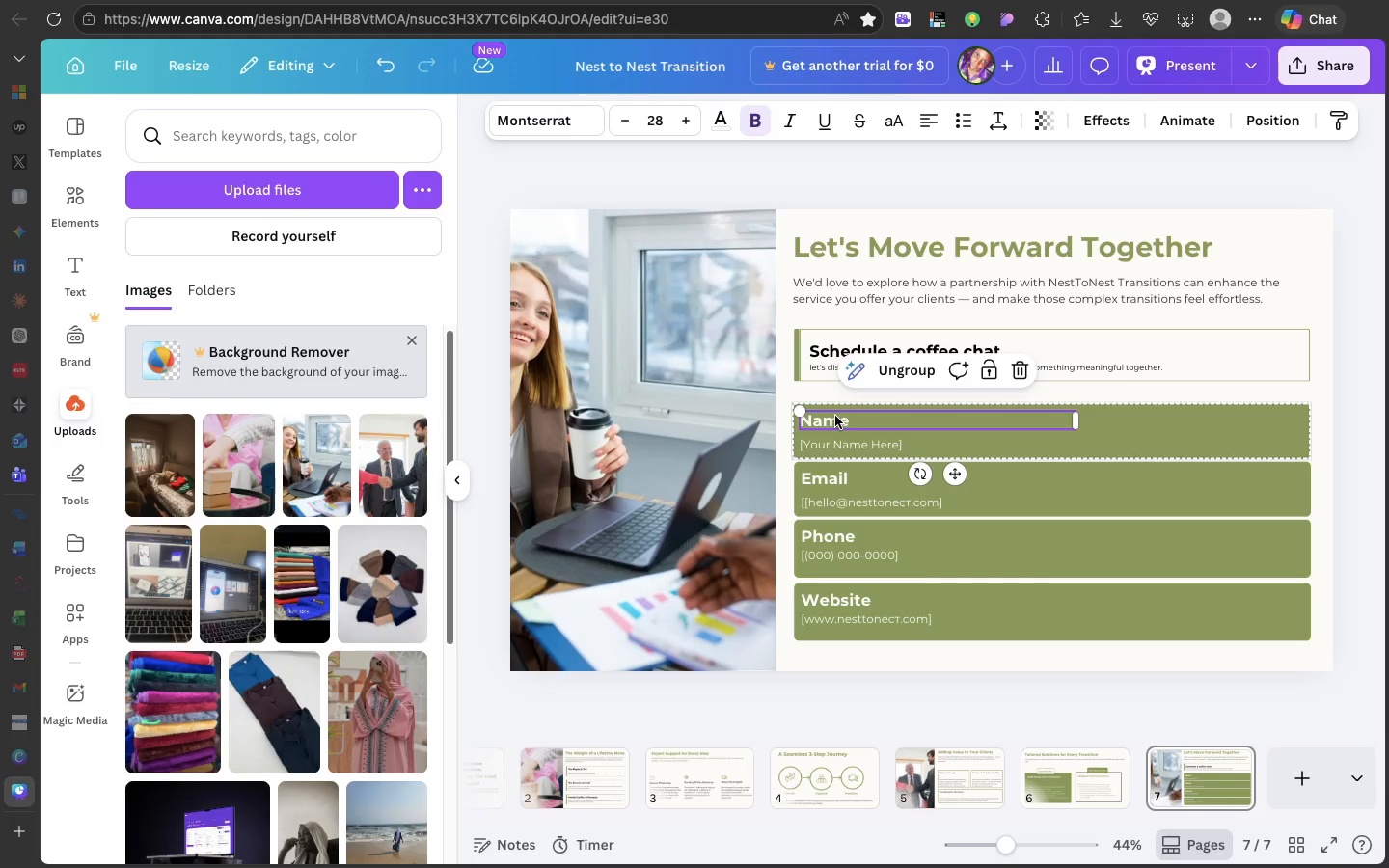 
hold_key(key=ShiftLeft, duration=1.9)
left_click([858, 446])
 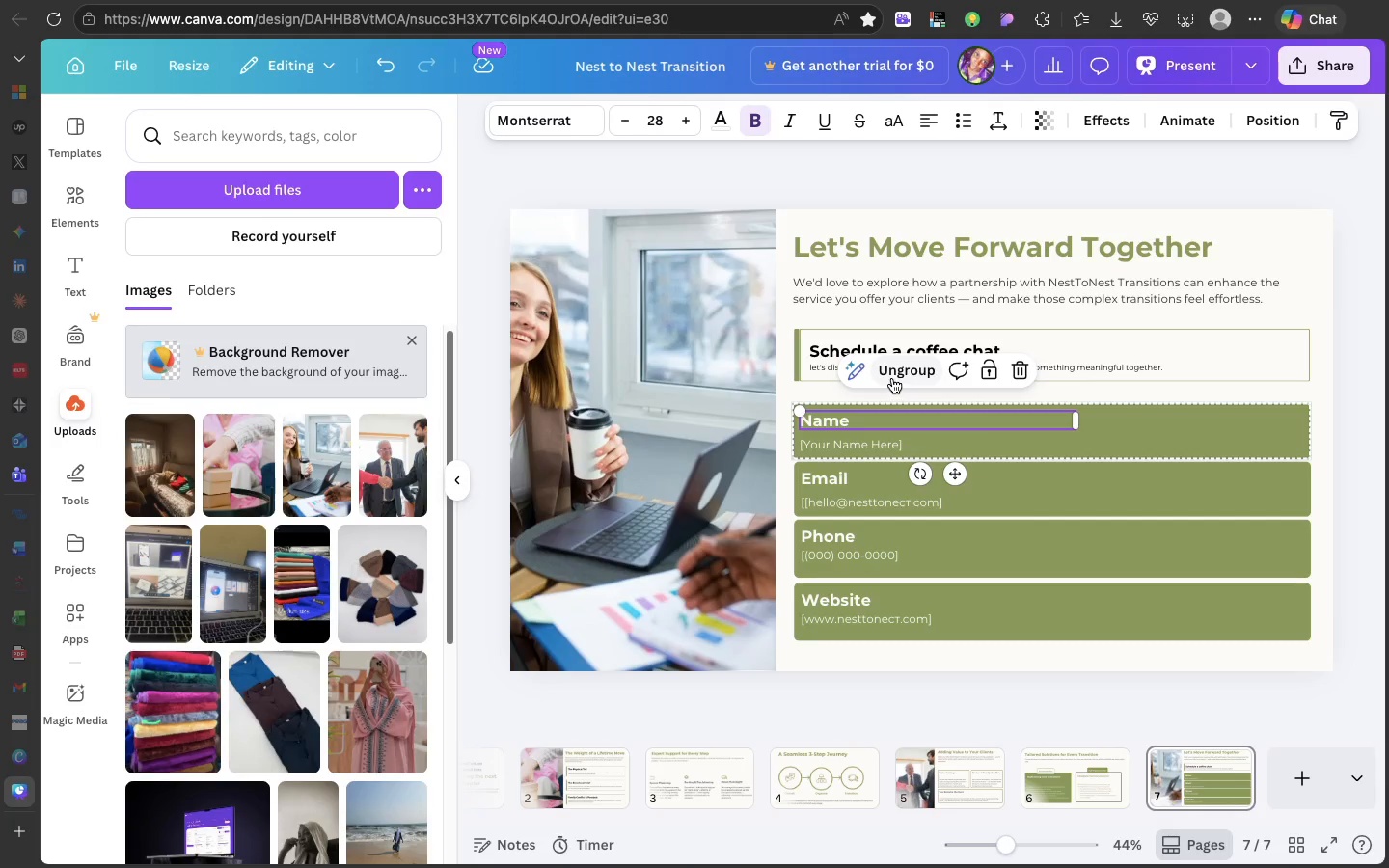 
left_click([892, 378])
 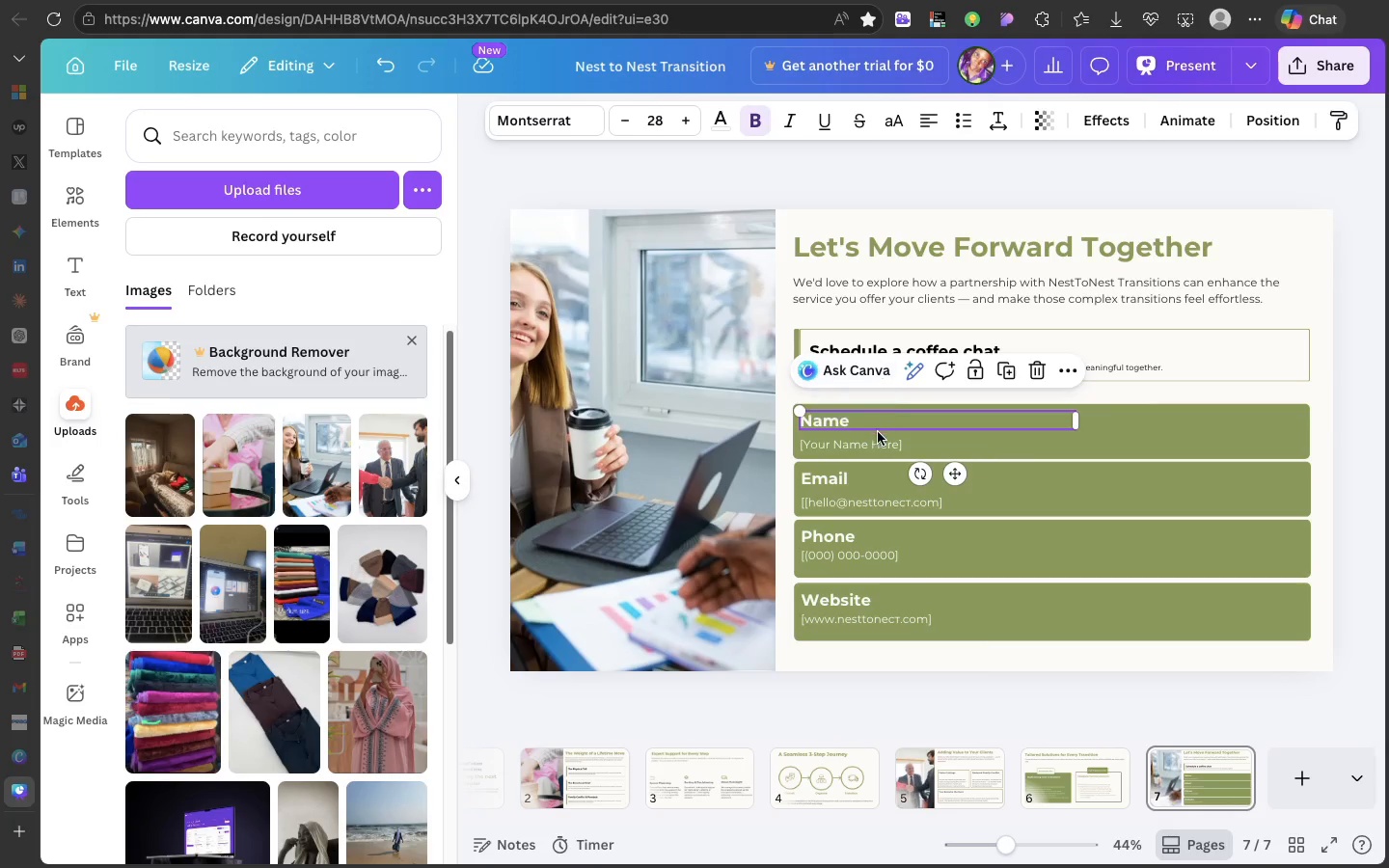 
hold_key(key=ShiftLeft, duration=2.5)
left_click([874, 448])
 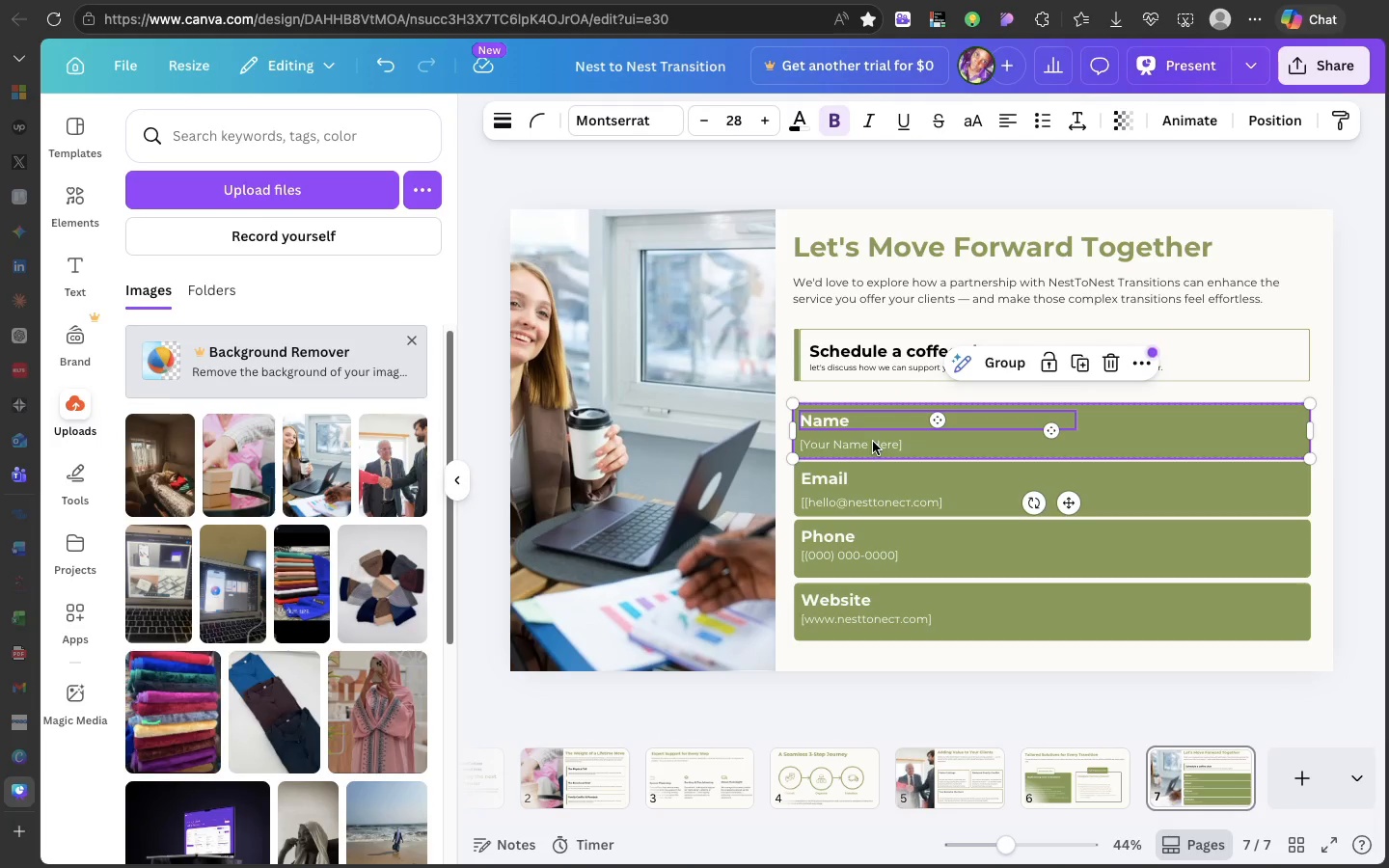 
left_click([873, 442])
 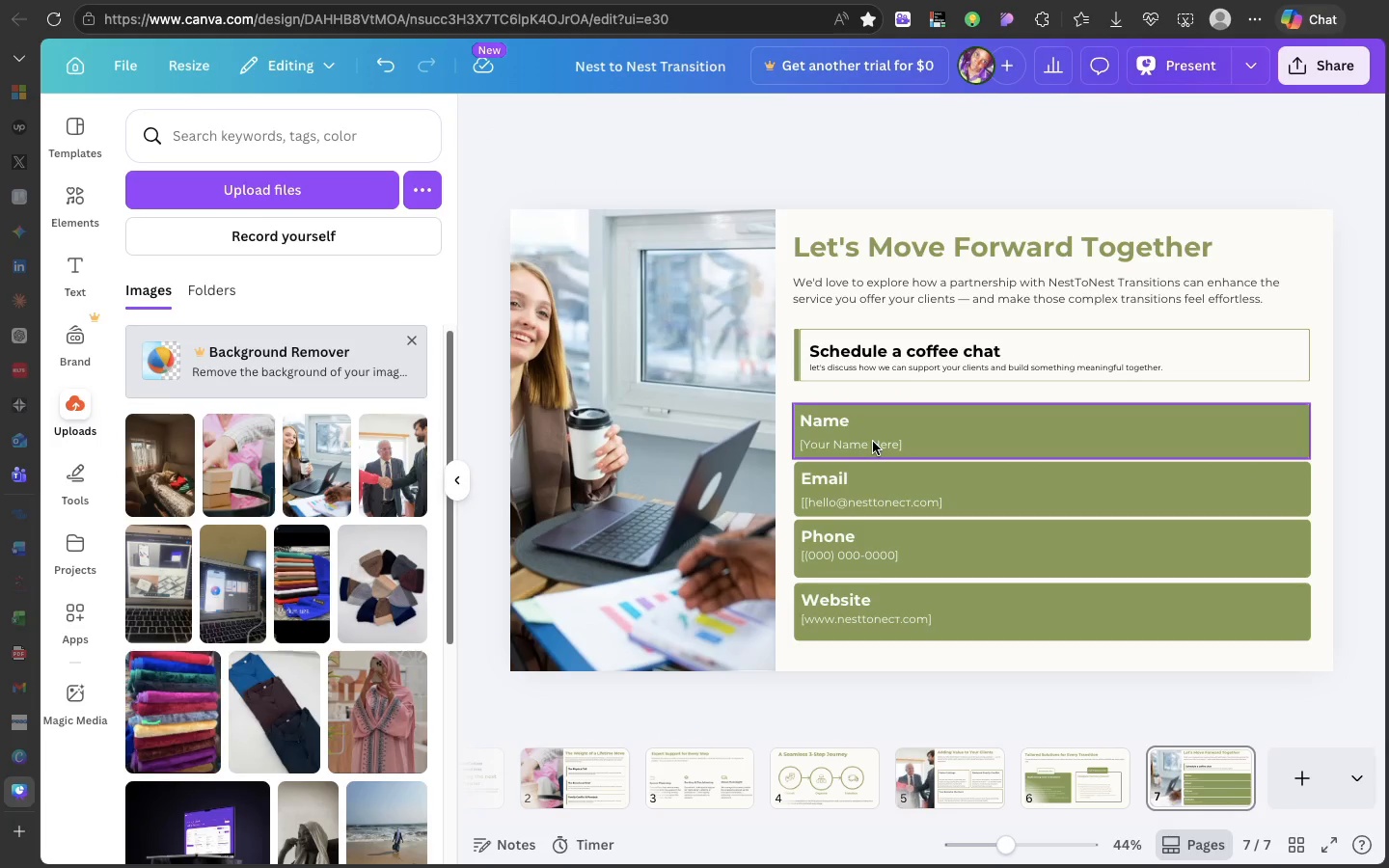 
double_click([873, 442])
 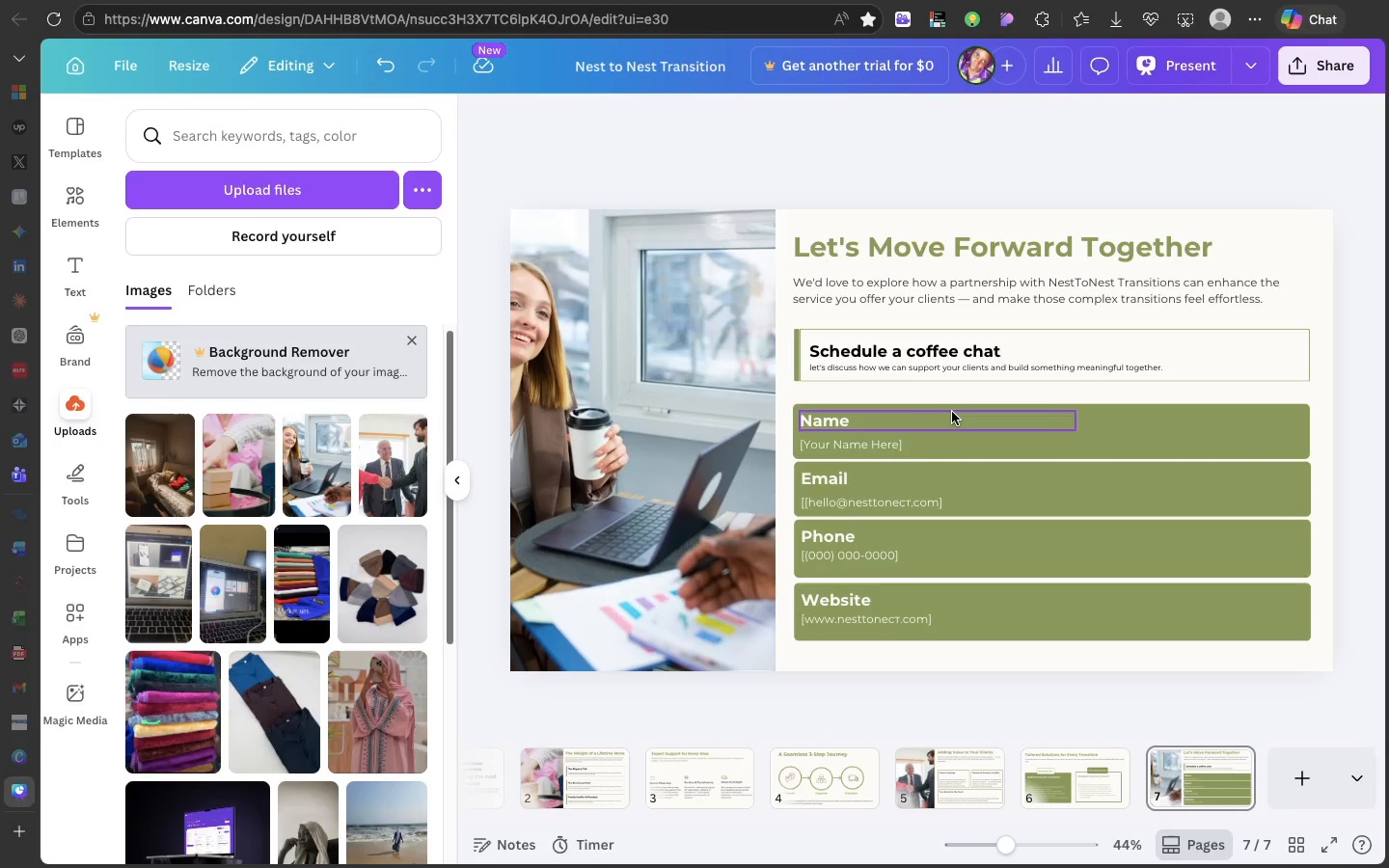 
left_click([952, 412])
 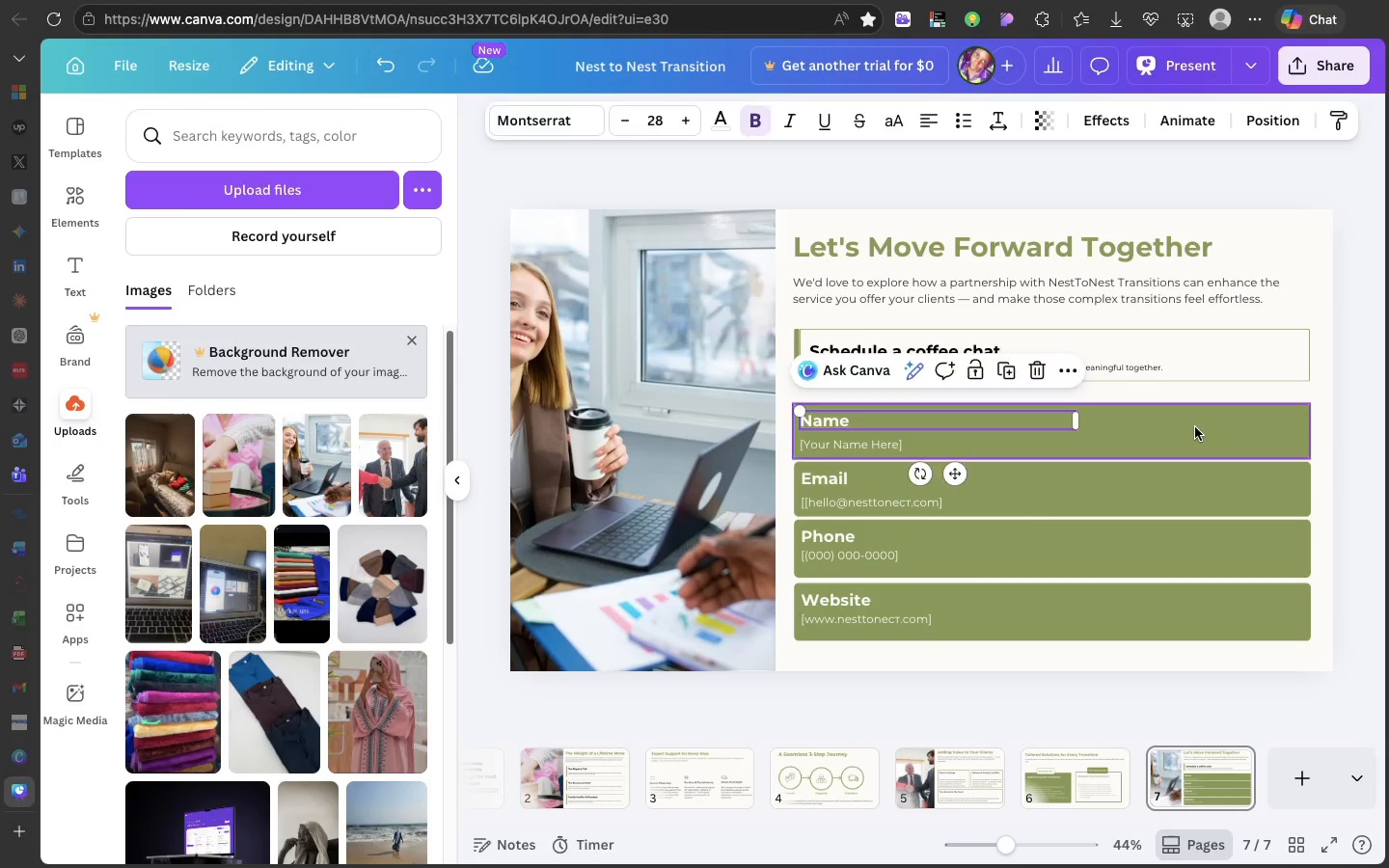 
left_click([1195, 427])
 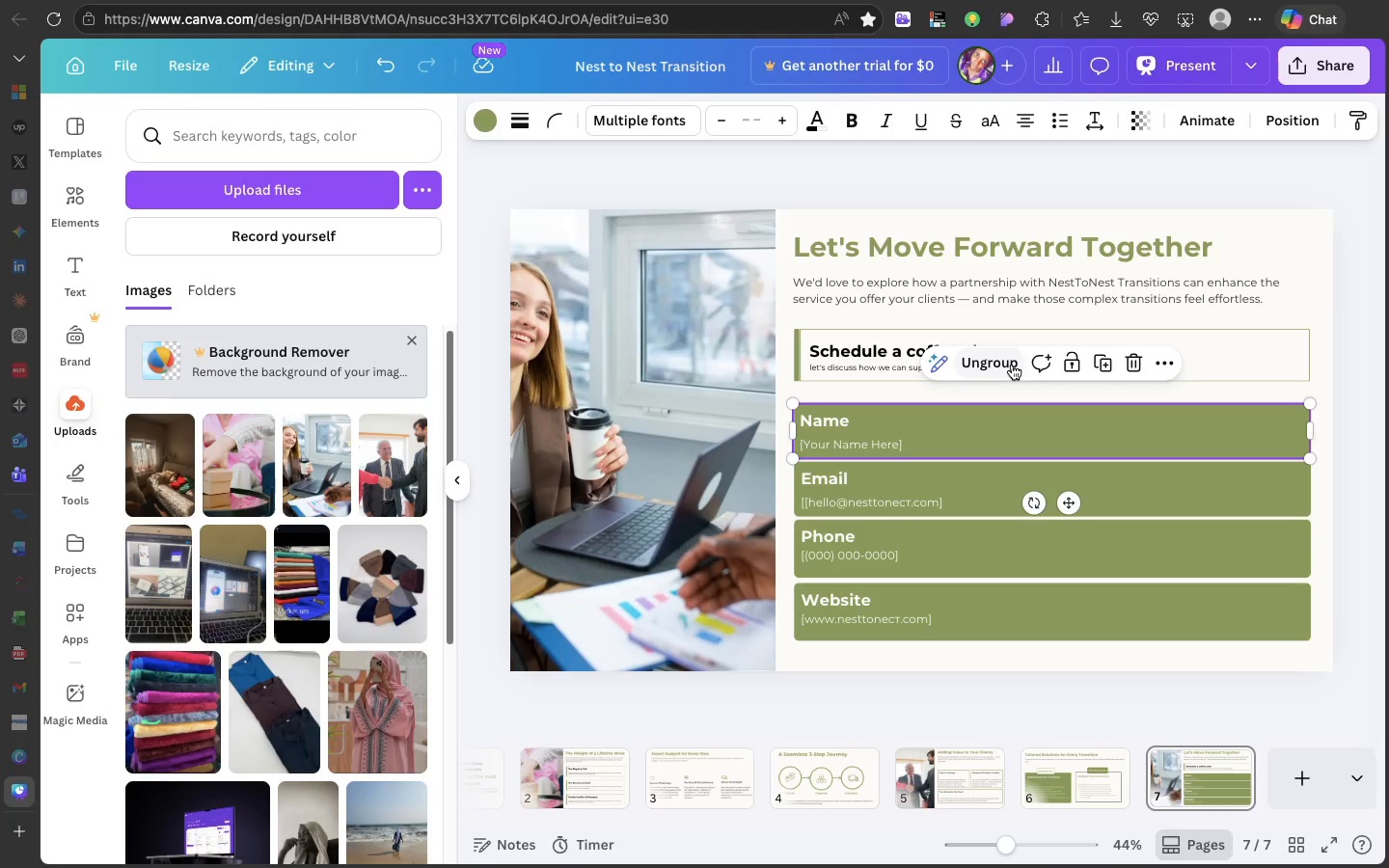 
left_click([1012, 365])
 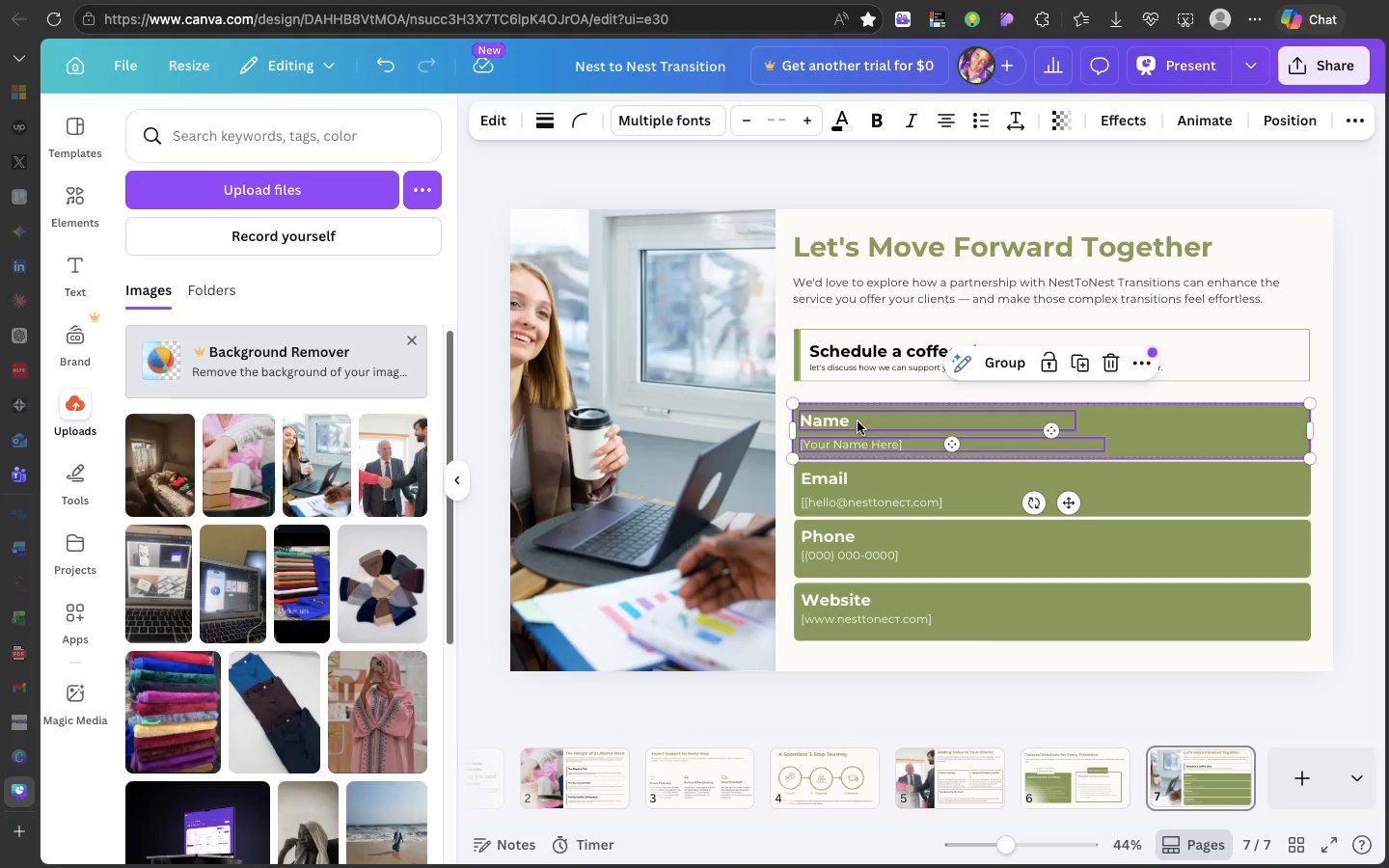 
hold_key(key=ShiftLeft, duration=1.41)
left_click([858, 421])
 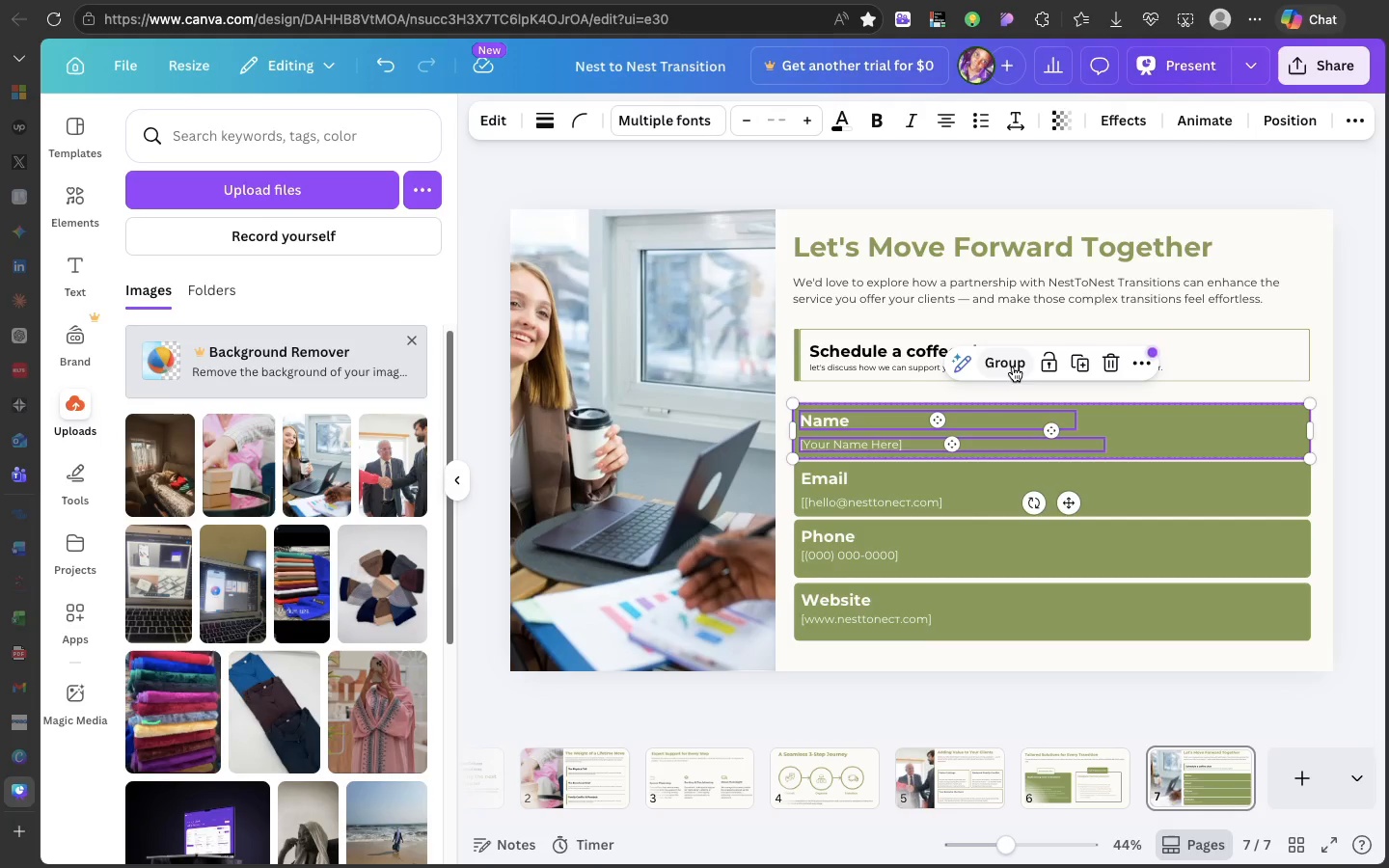 
left_click([1013, 366])
 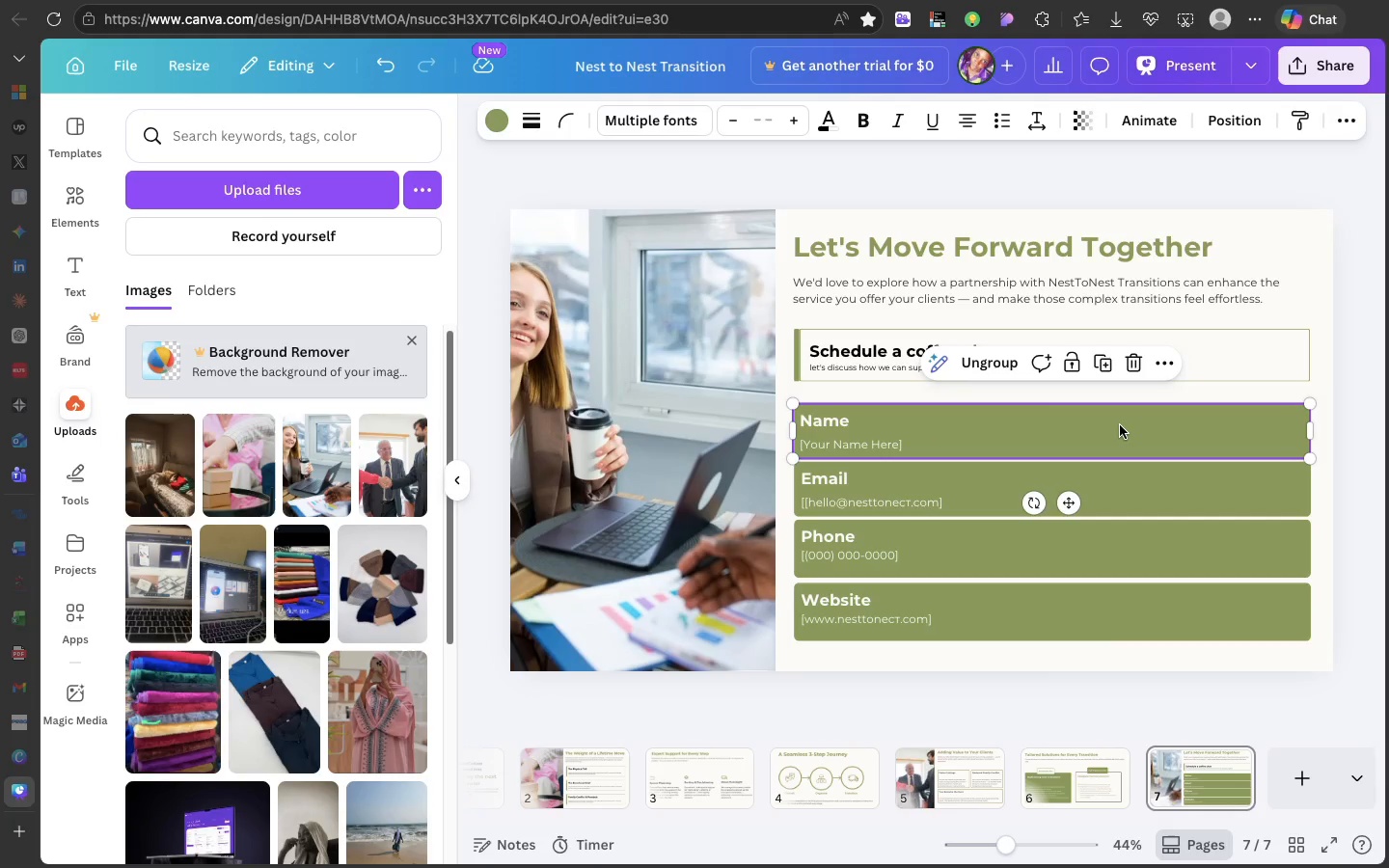 
left_click_drag(start_coordinate=[1120, 425], to_coordinate=[1120, 420])
 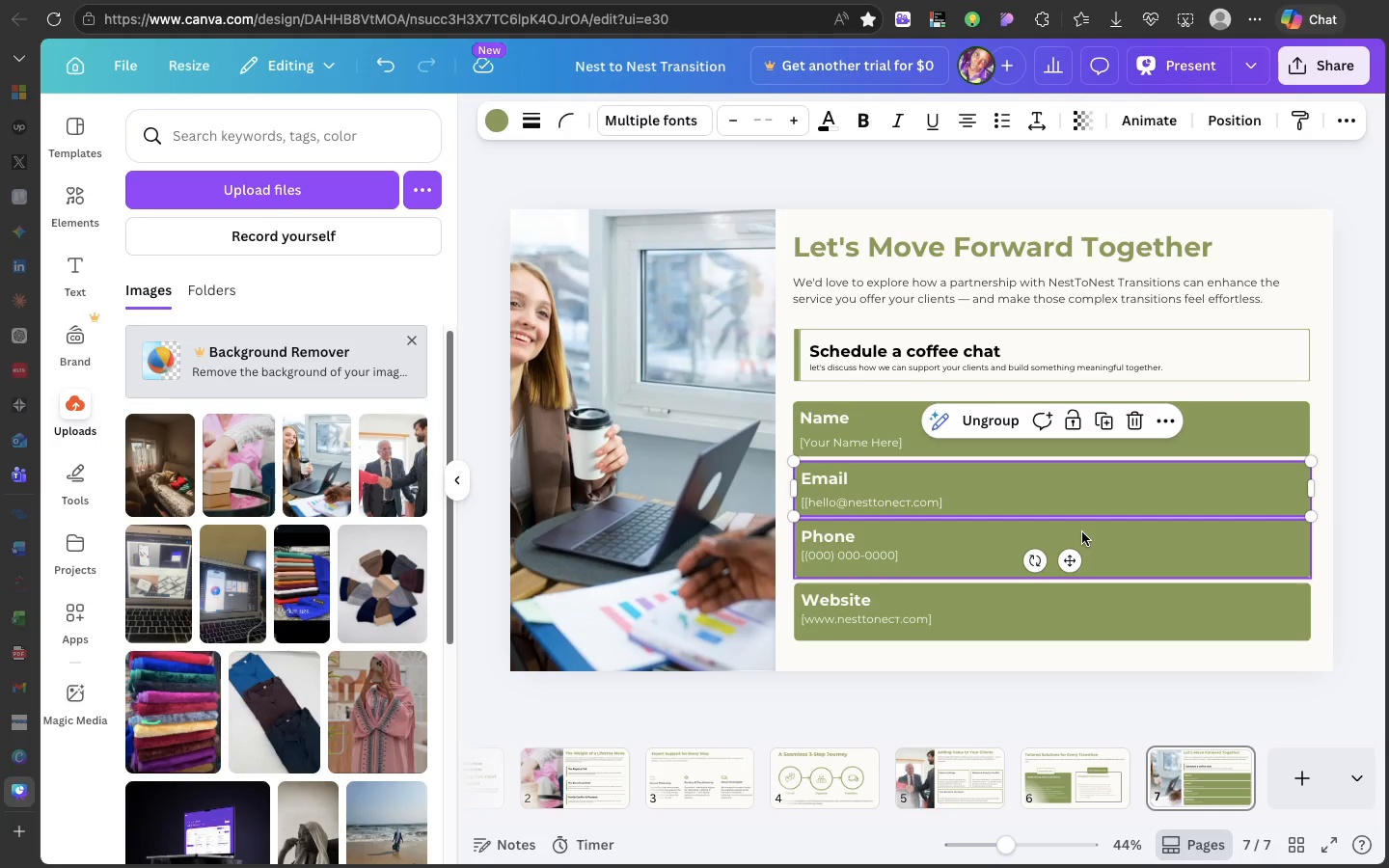 
wait(8.75)
 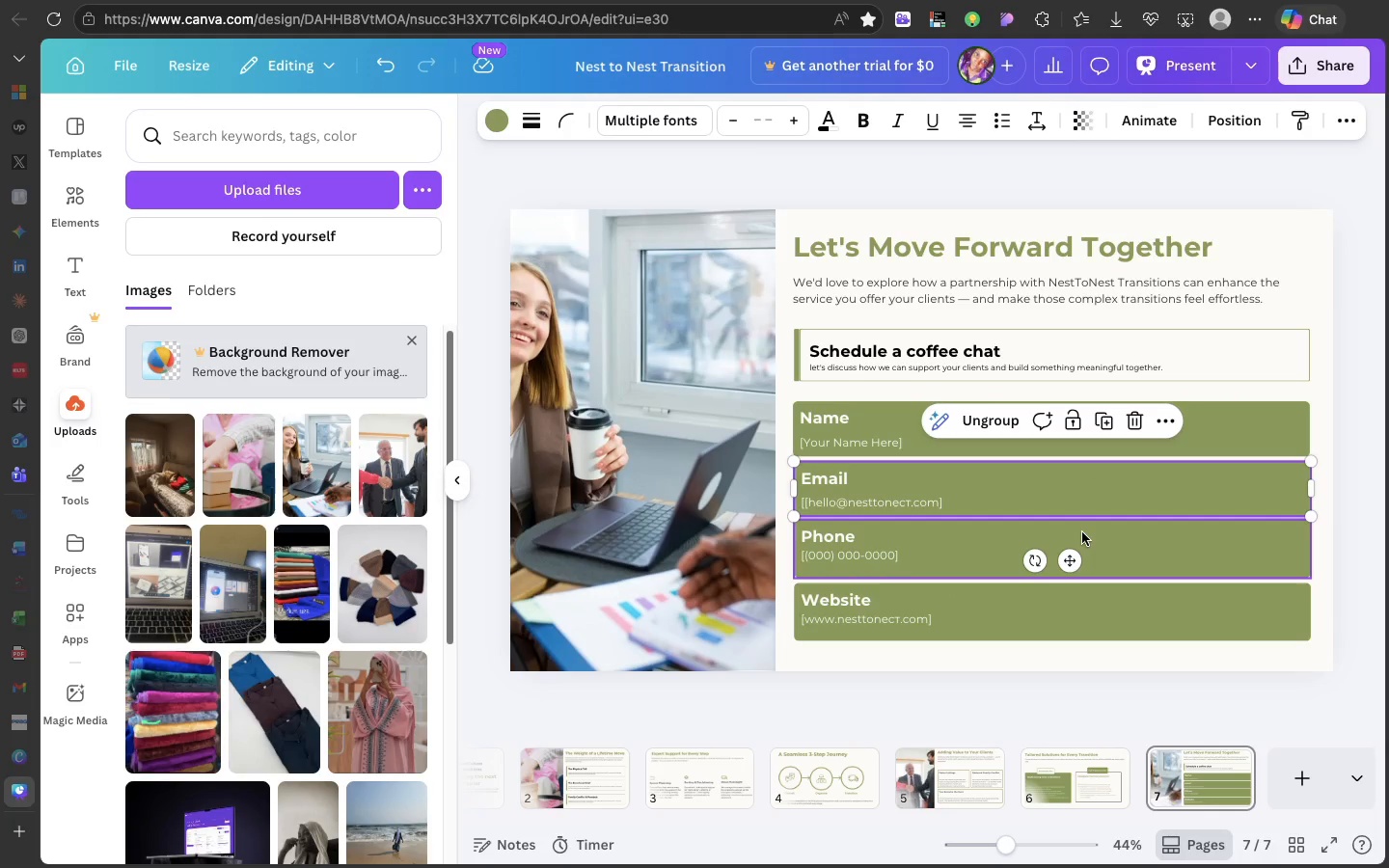 
left_click([890, 555])
 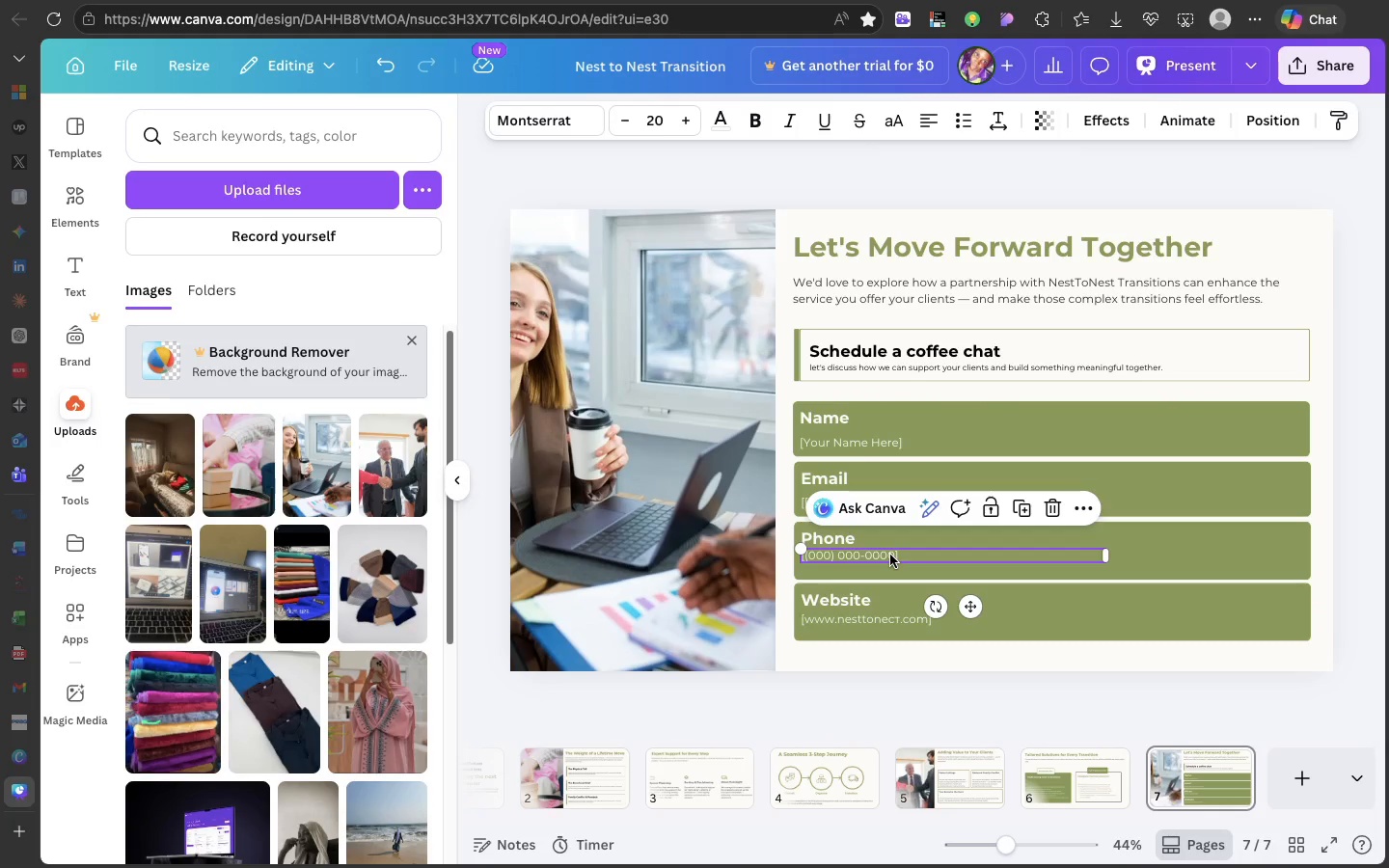 
left_click_drag(start_coordinate=[890, 555], to_coordinate=[890, 560])
 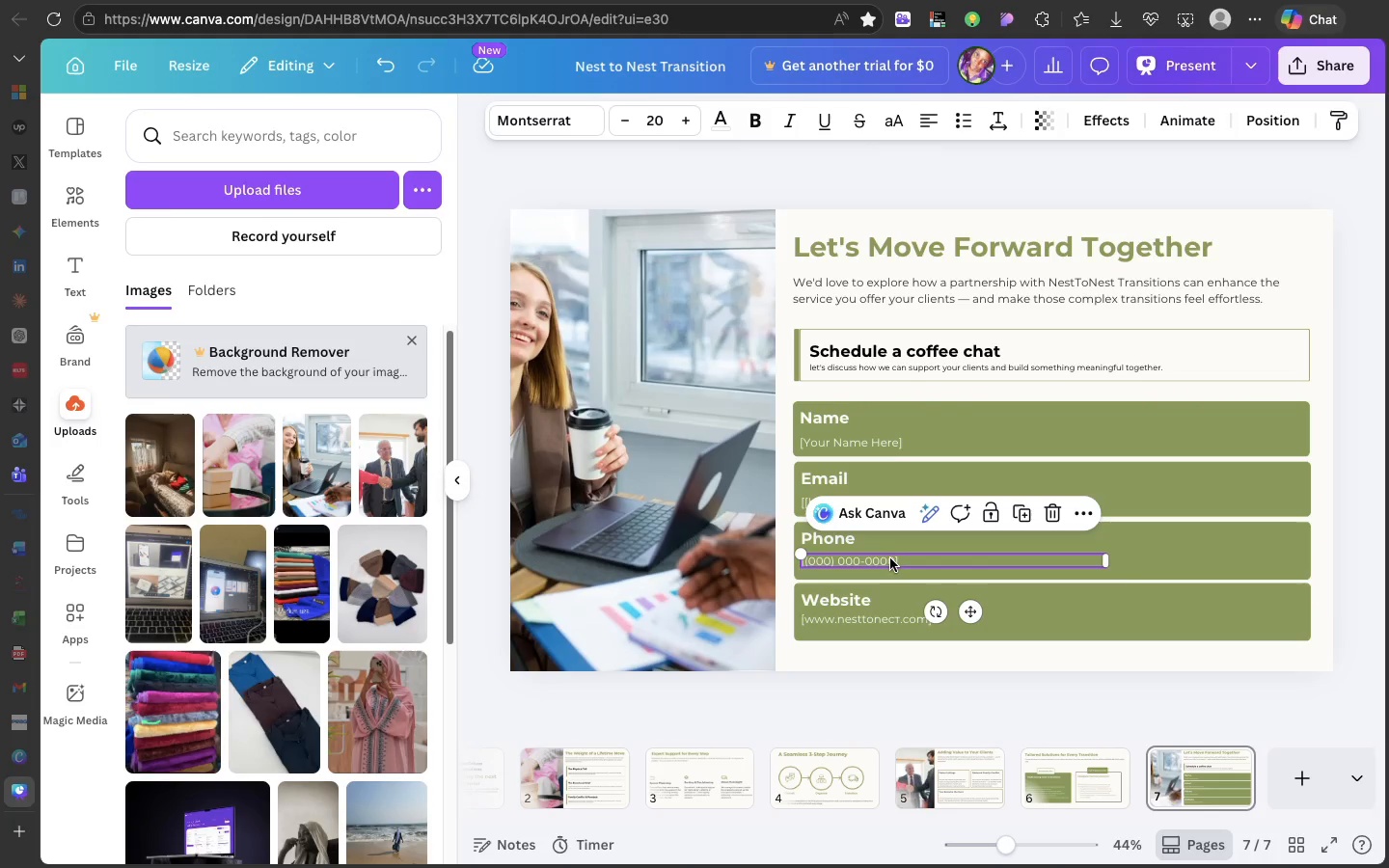 
left_click([890, 558])
 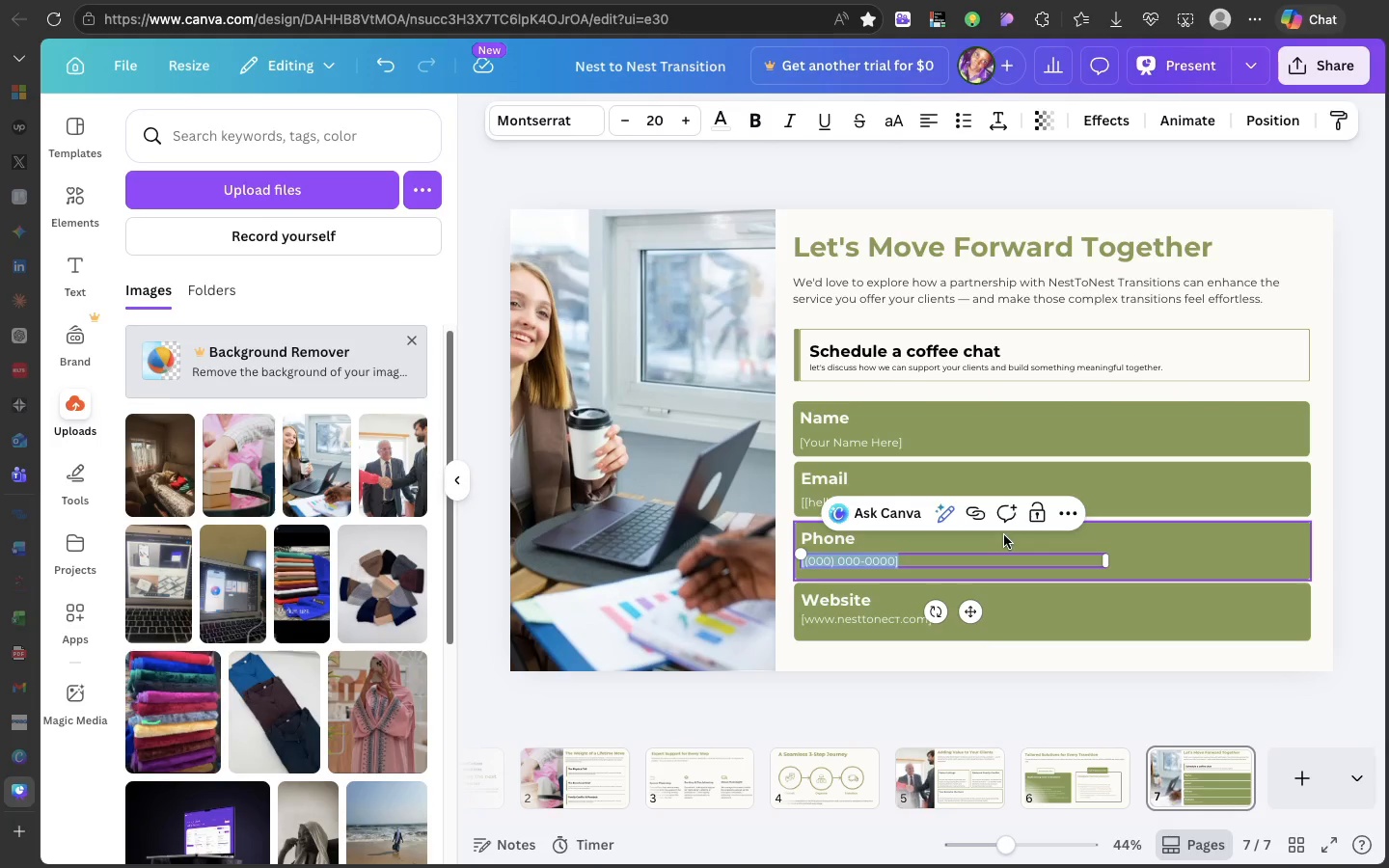 
left_click([1004, 535])
 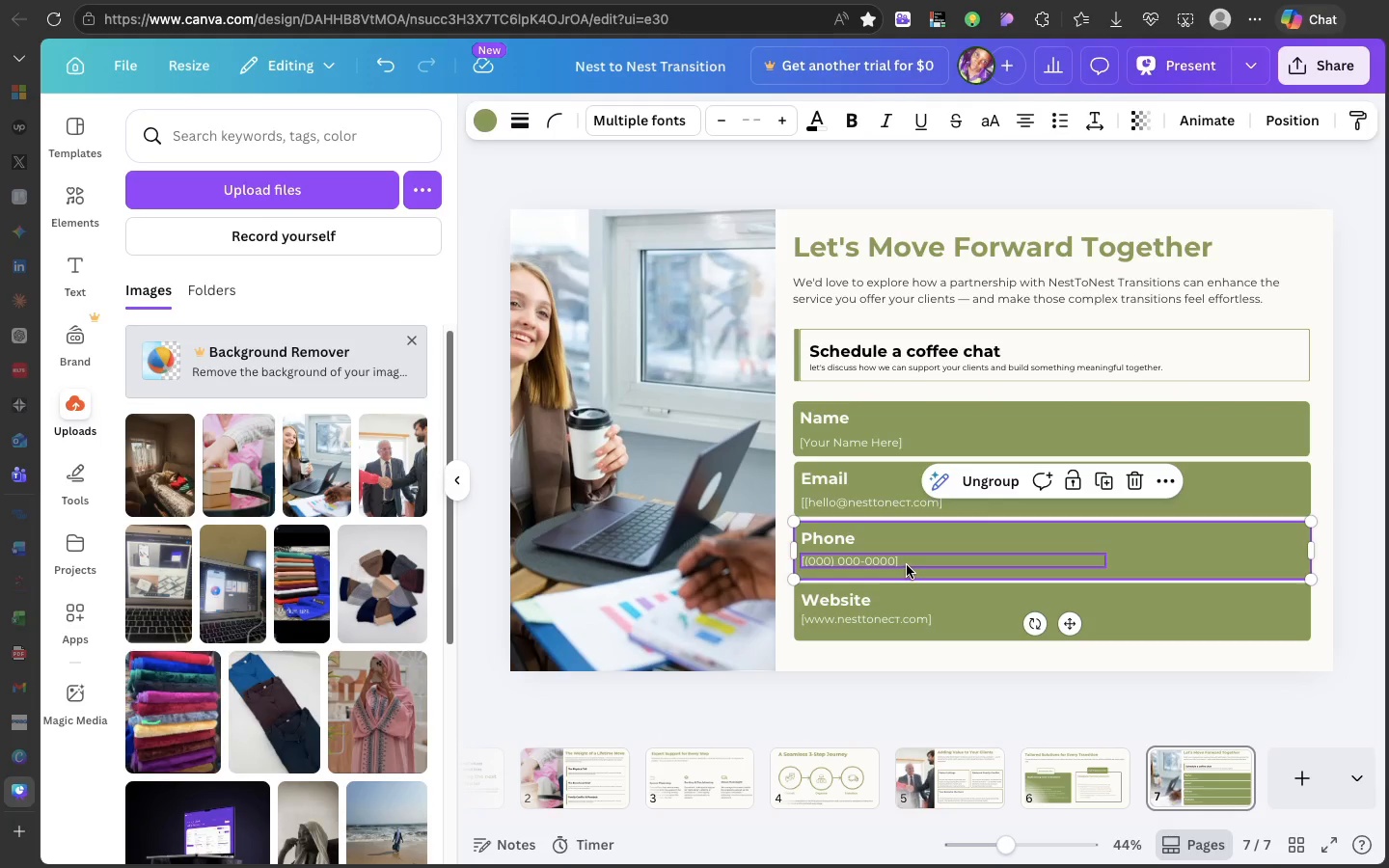 
left_click([907, 565])
 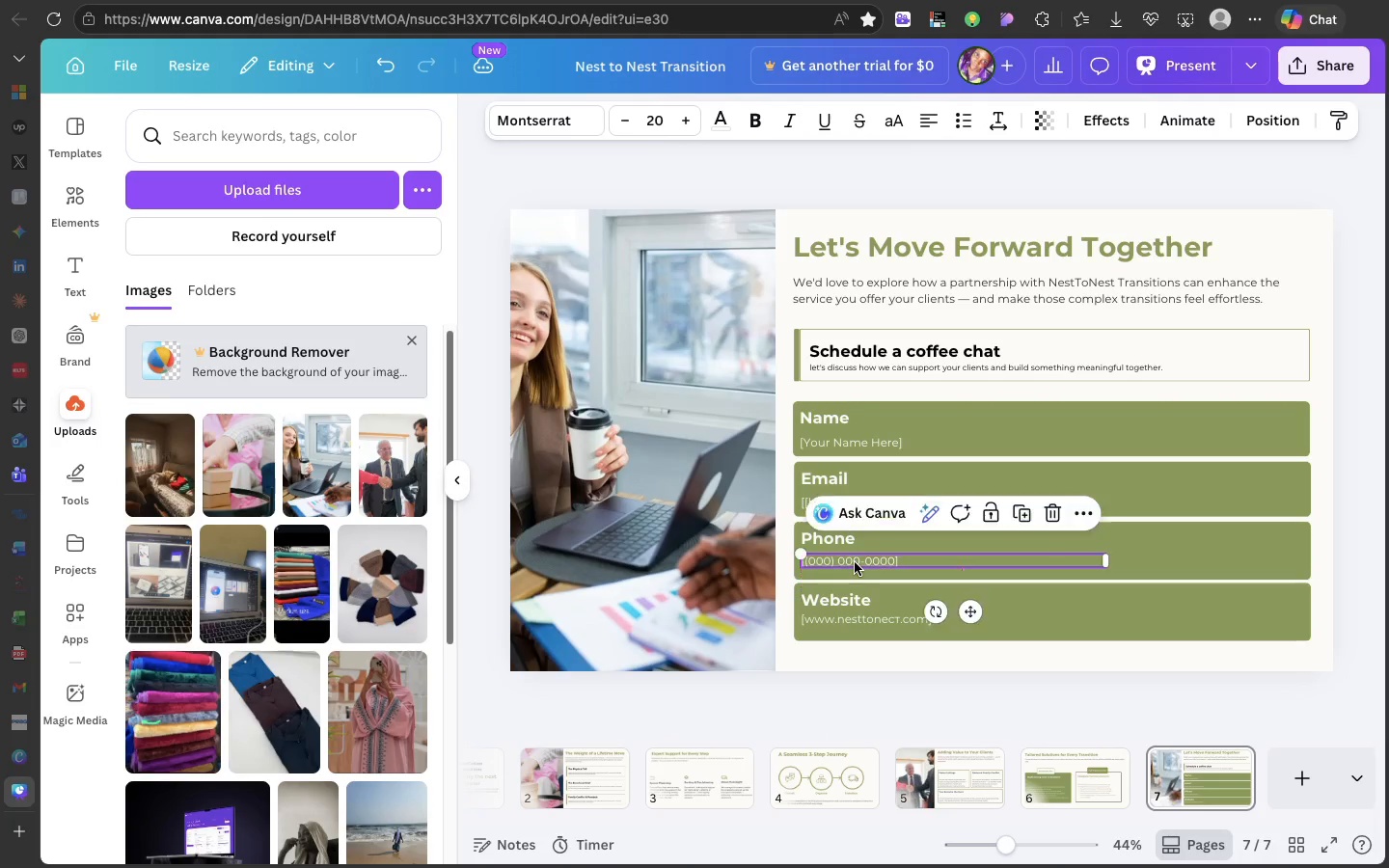 
wait(7.44)
 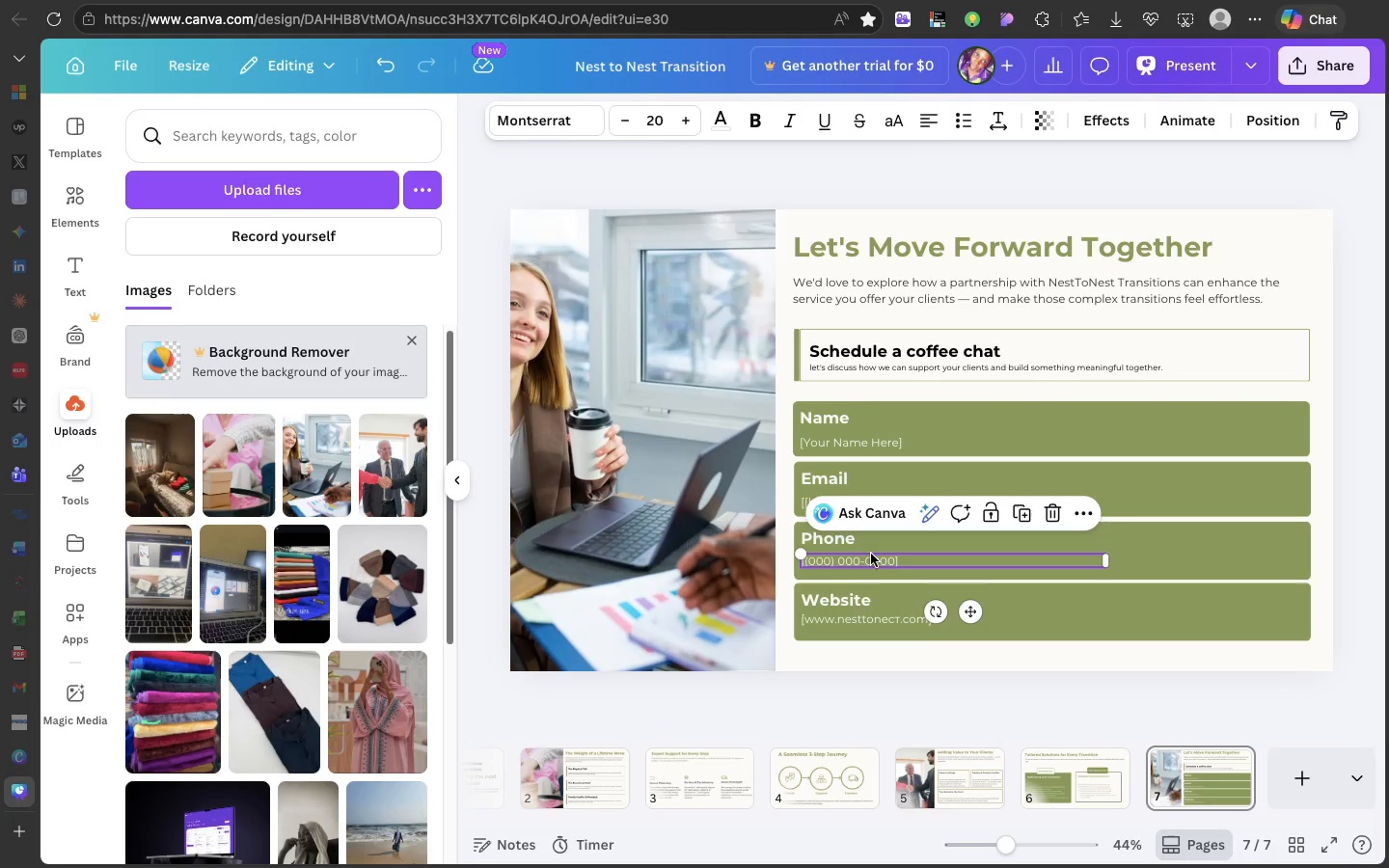 
double_click([809, 530])
 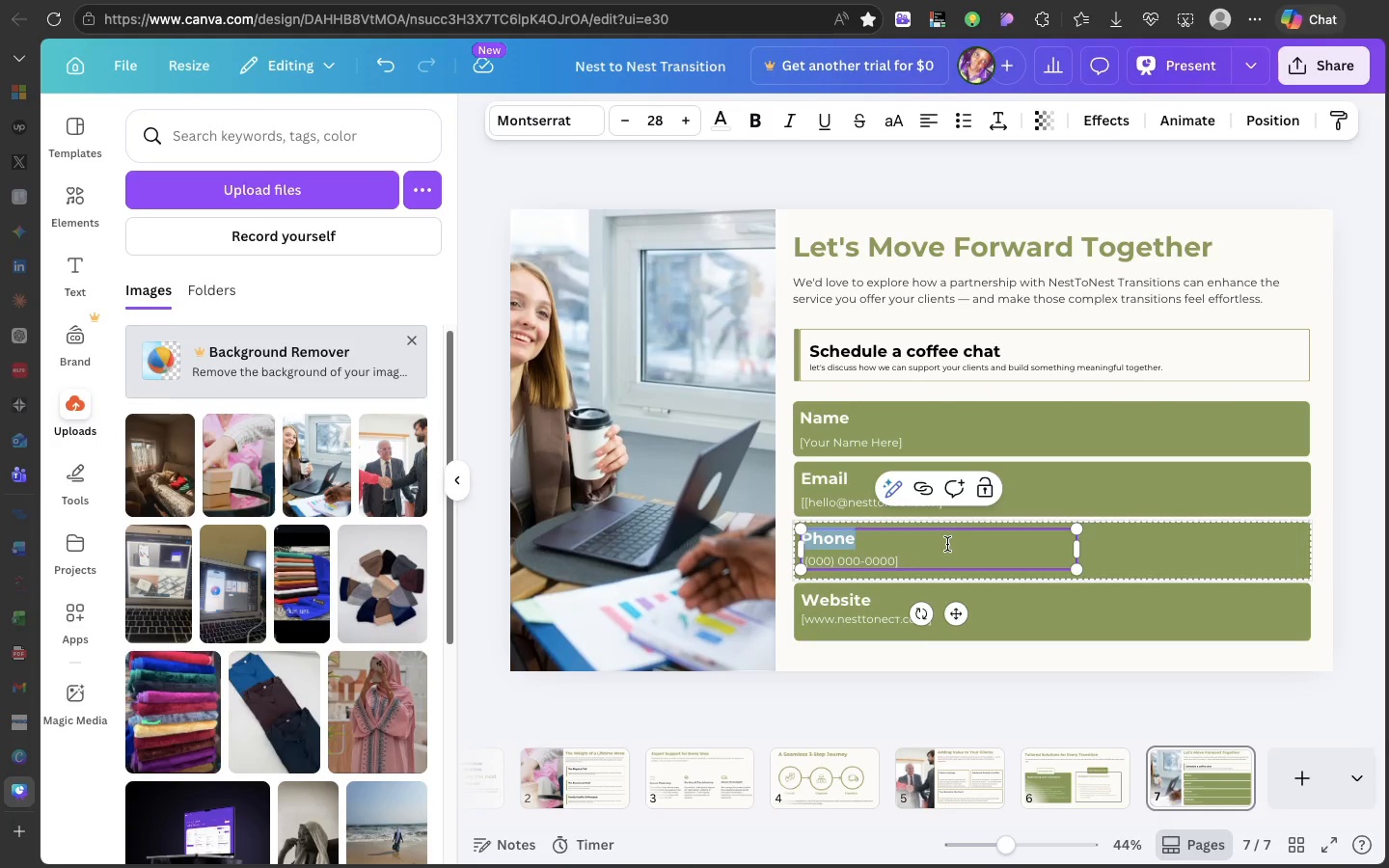 
left_click([947, 544])
 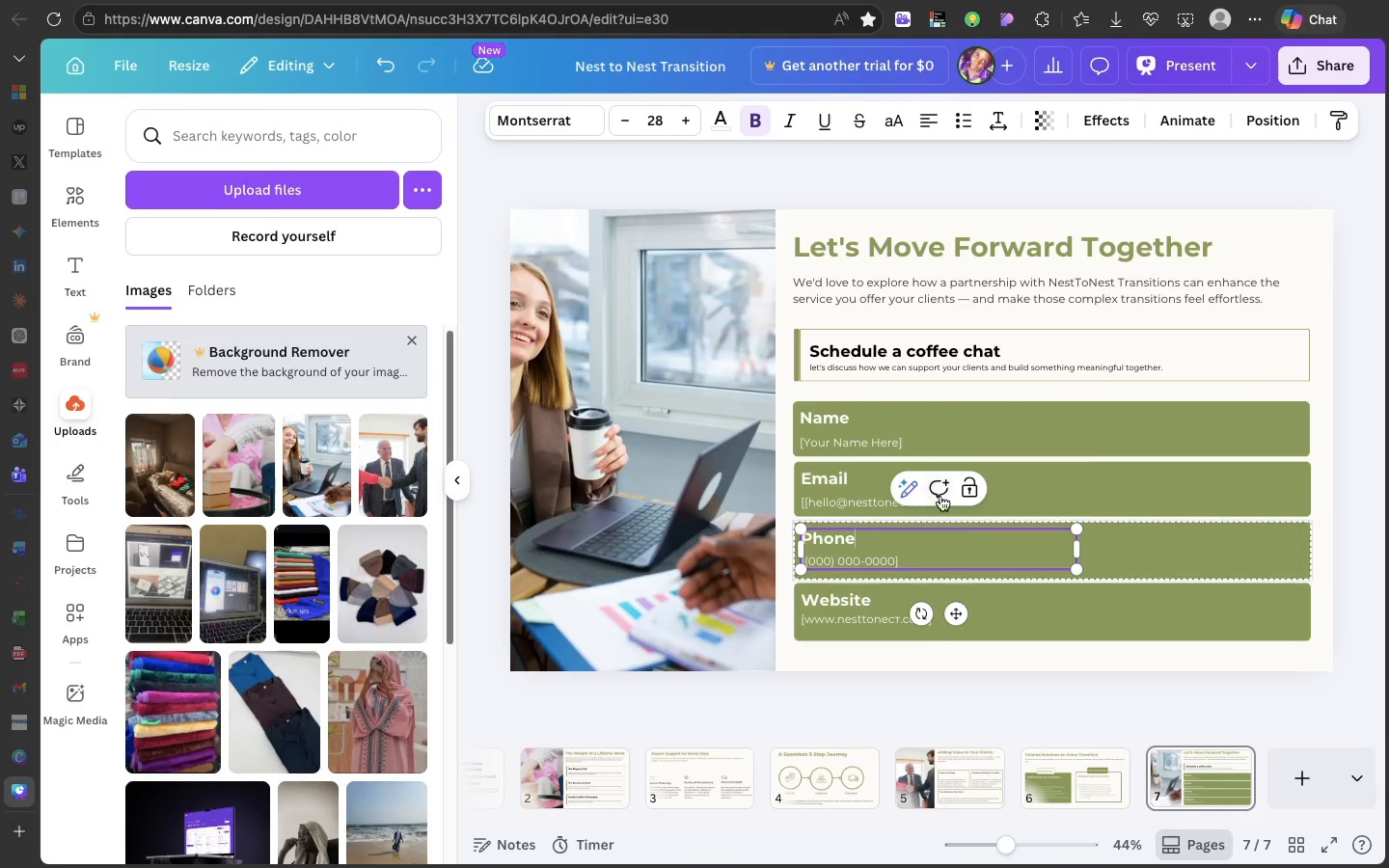 
left_click([1159, 537])
 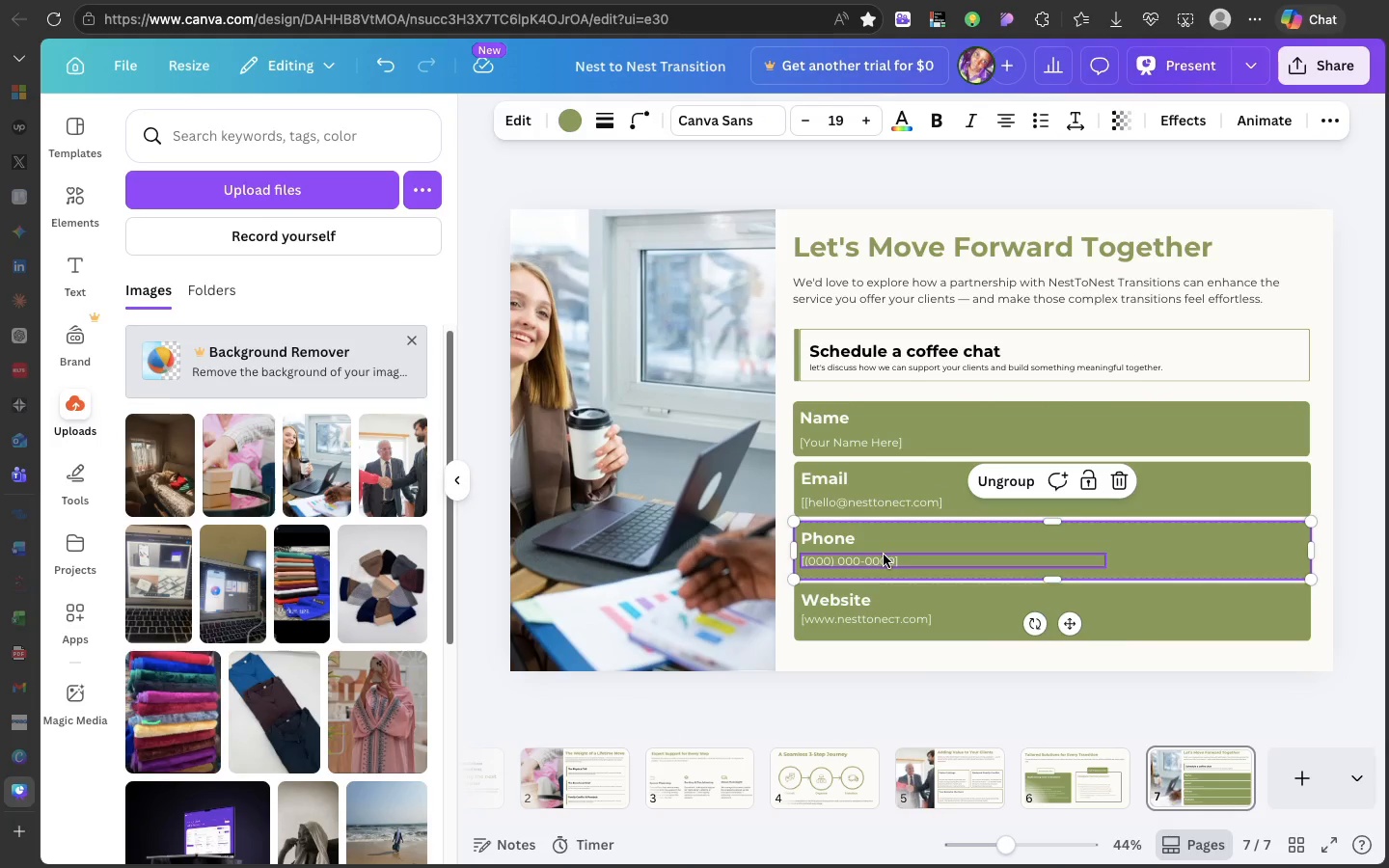 
left_click([884, 555])
 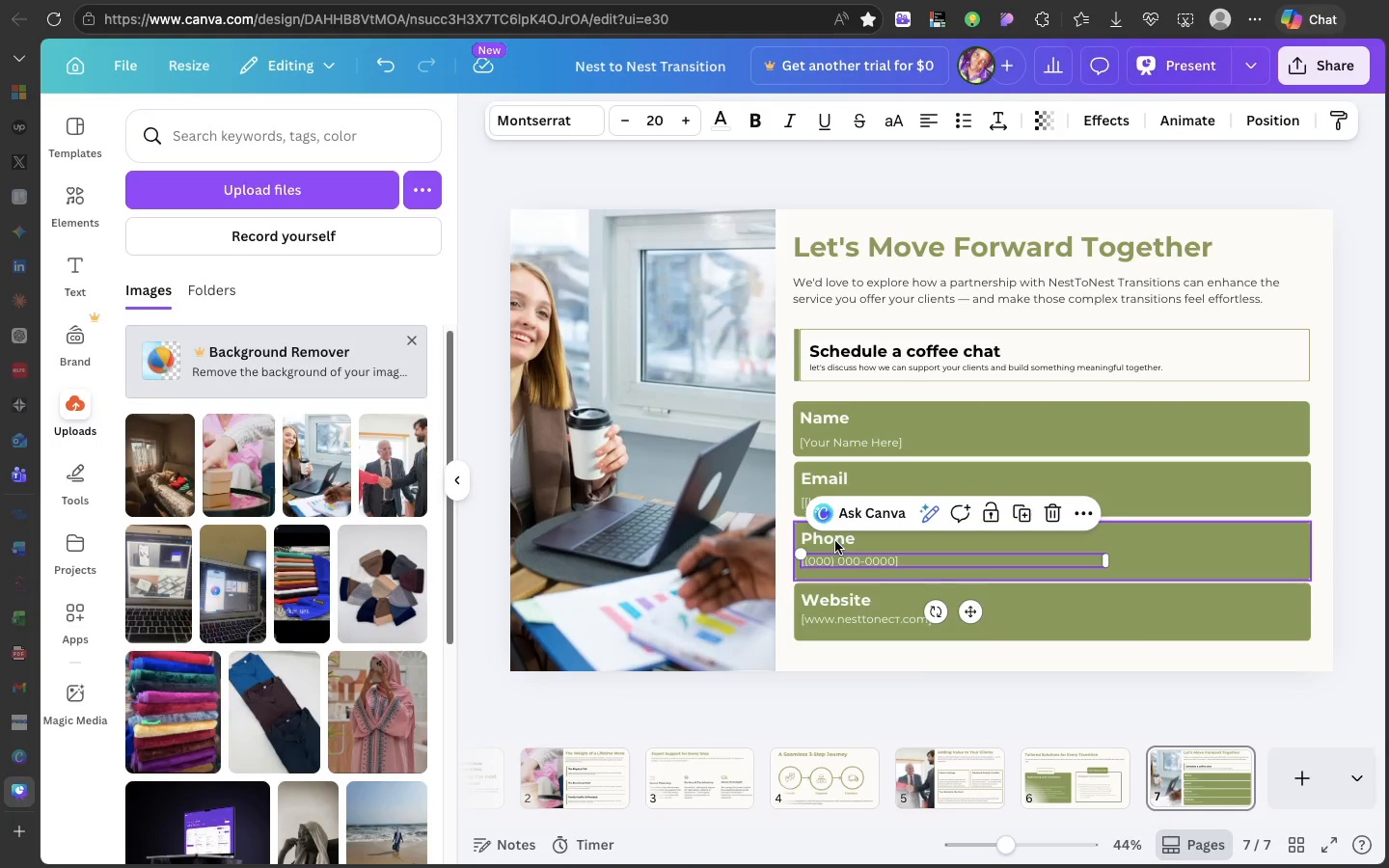 
left_click([835, 541])
 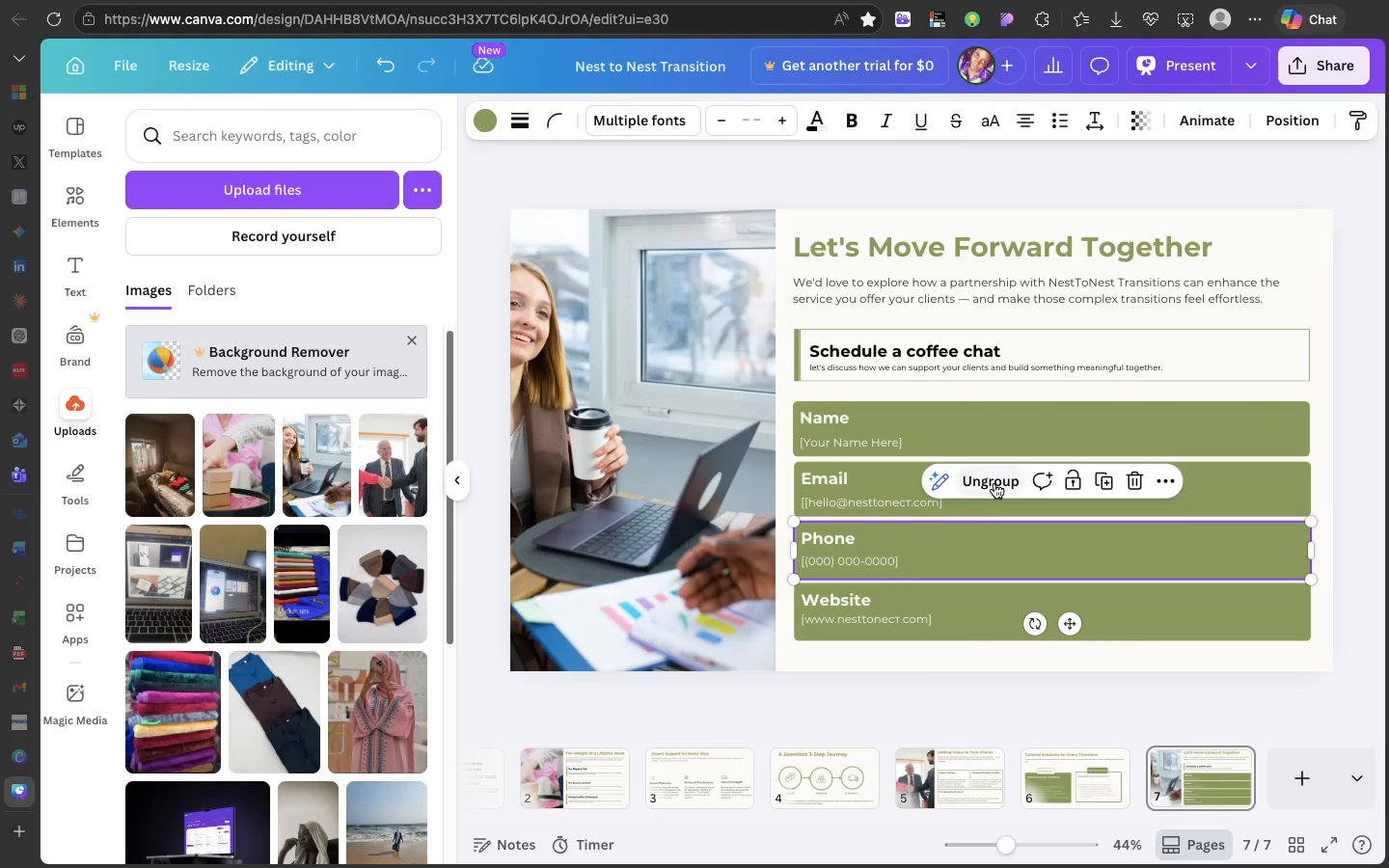 
left_click([994, 483])
 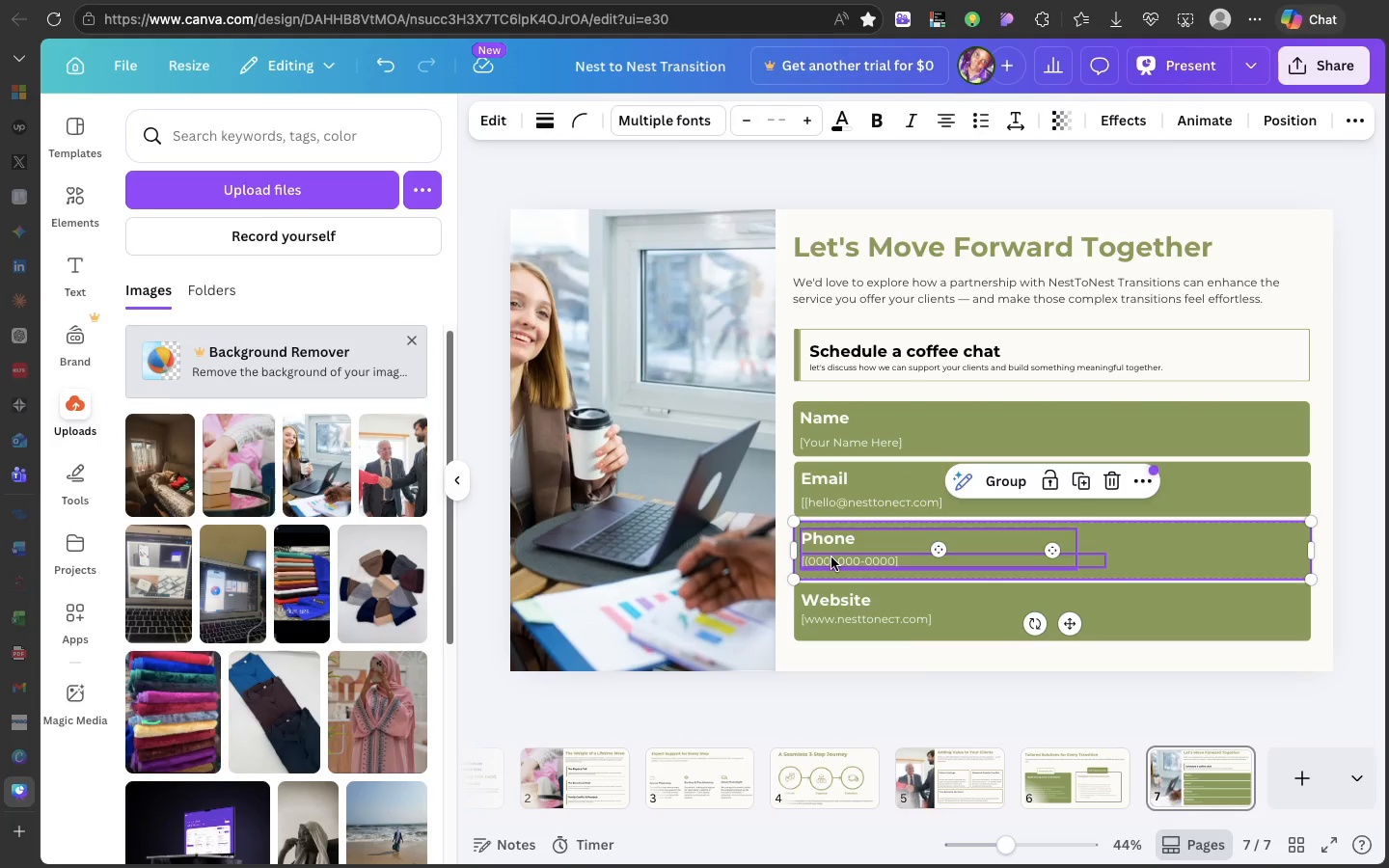 
left_click([831, 557])
 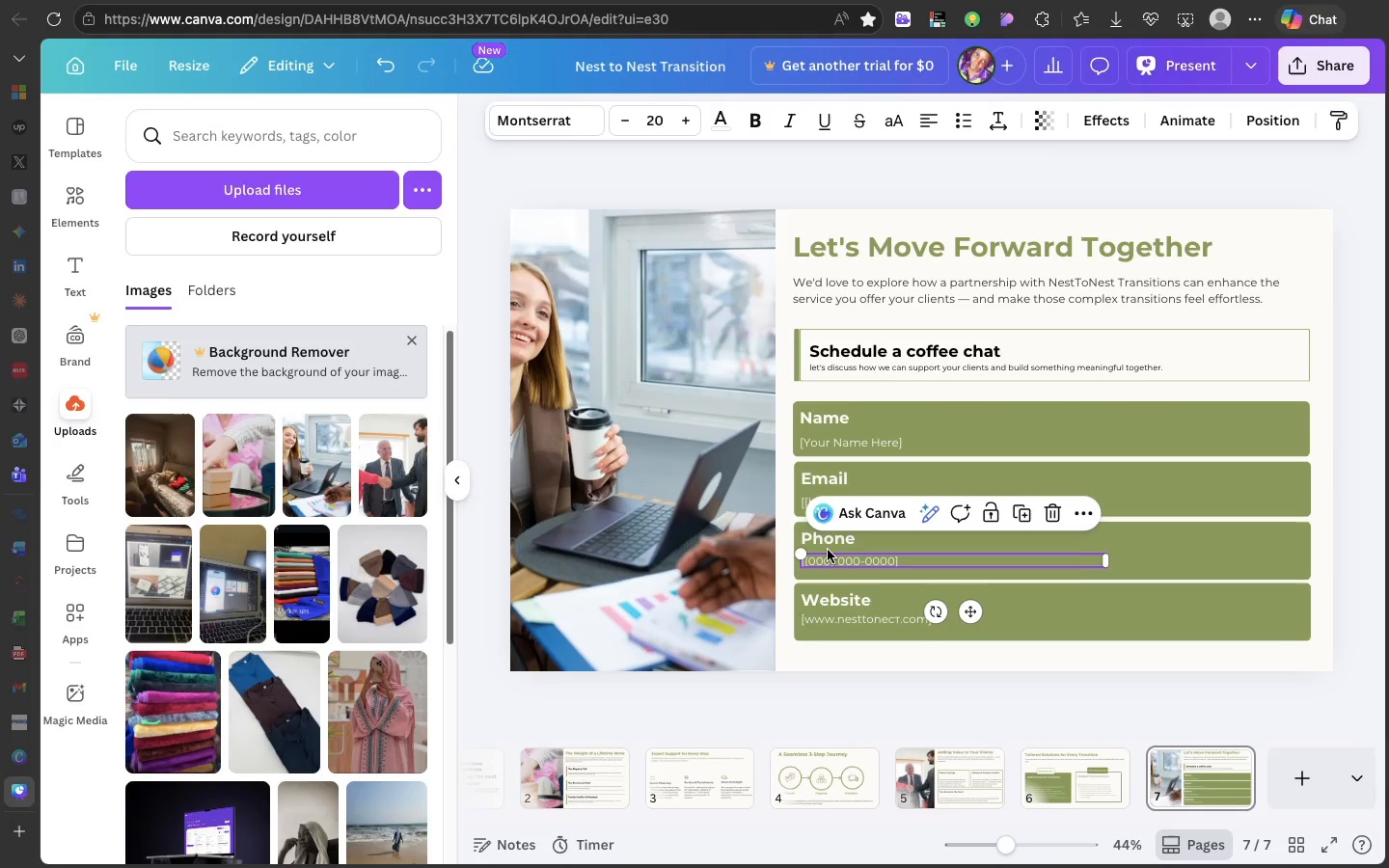 
hold_key(key=ShiftLeft, duration=2.36)
left_click([827, 547])
 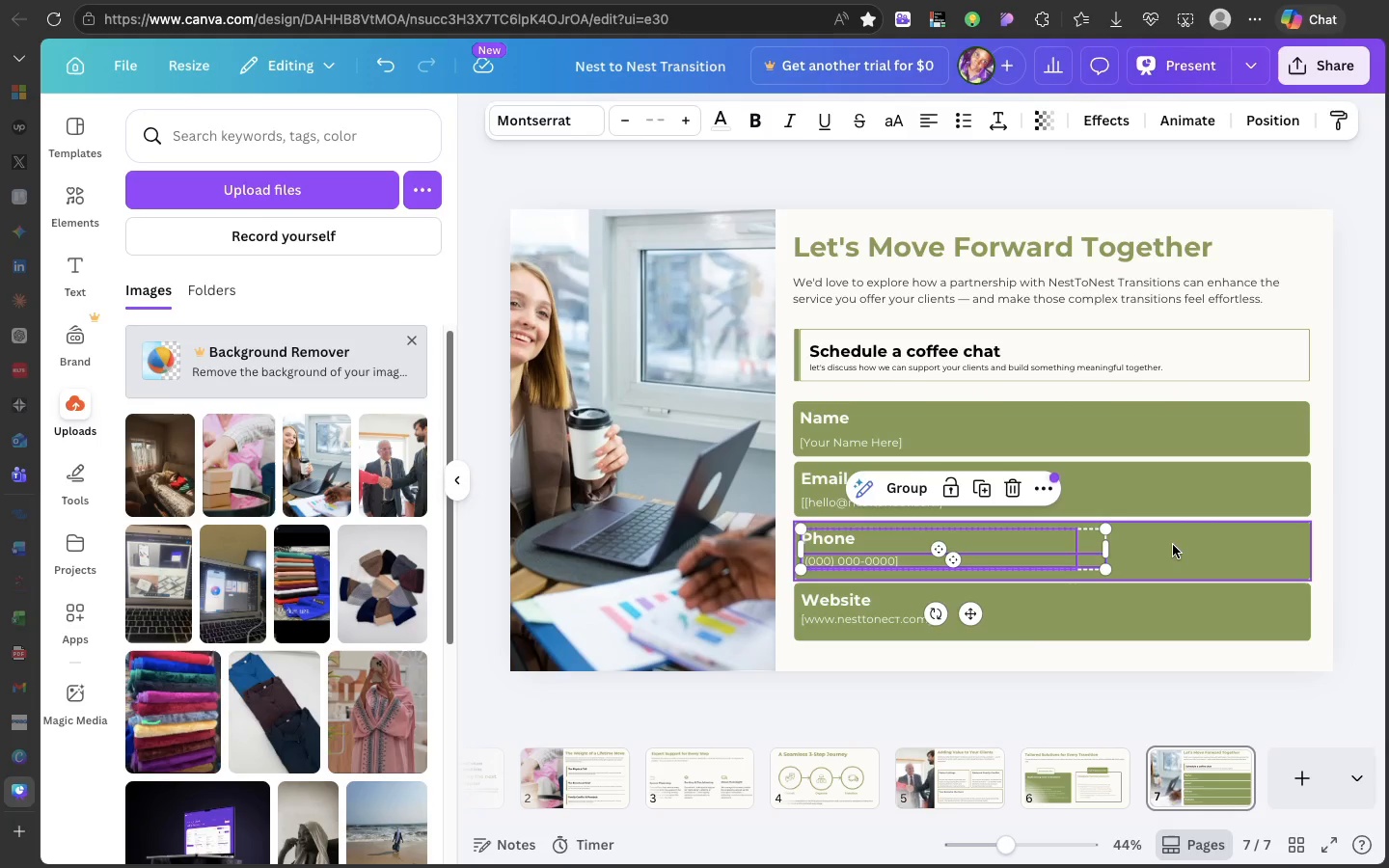 
left_click([1173, 545])
 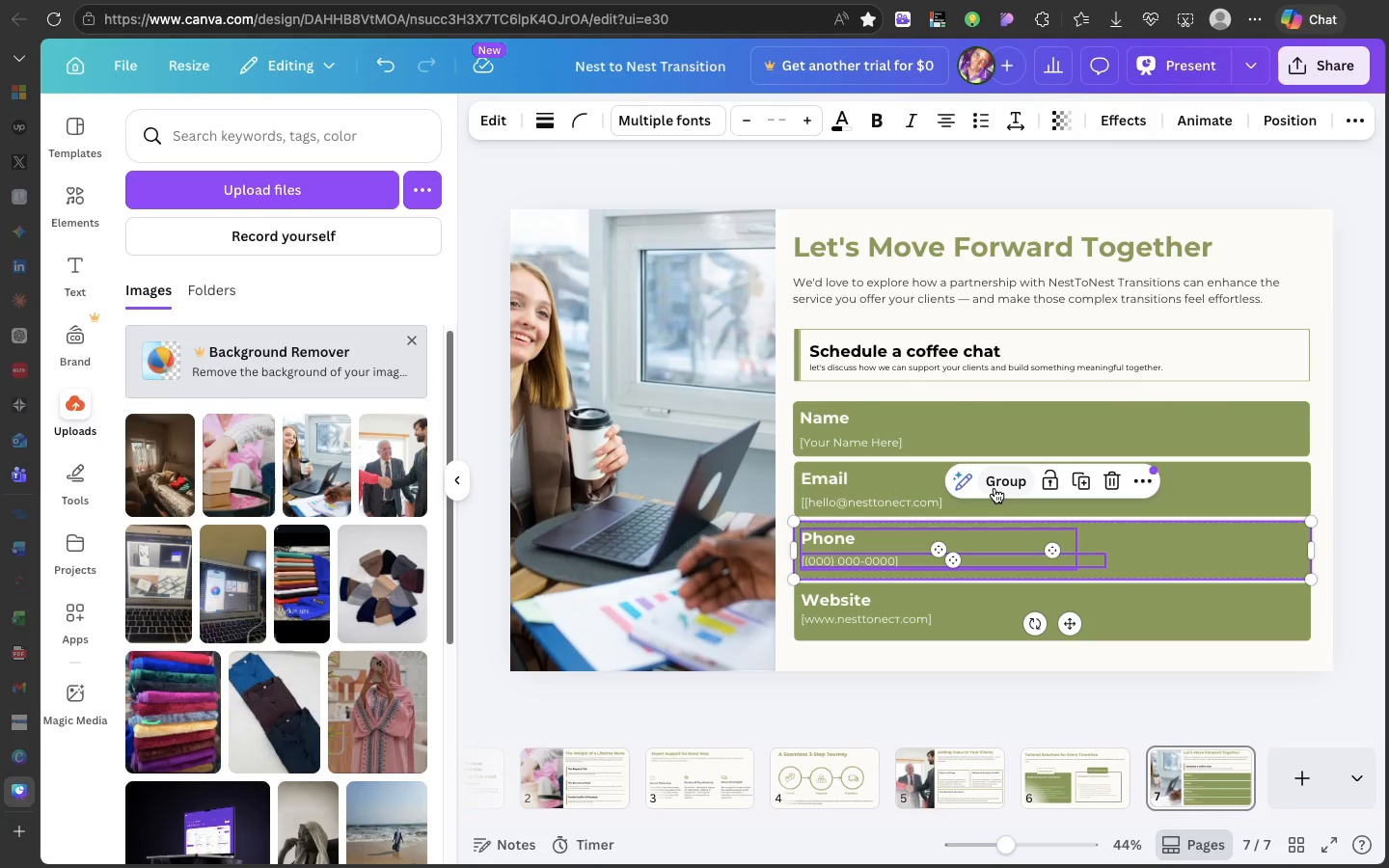 
left_click([994, 488])
 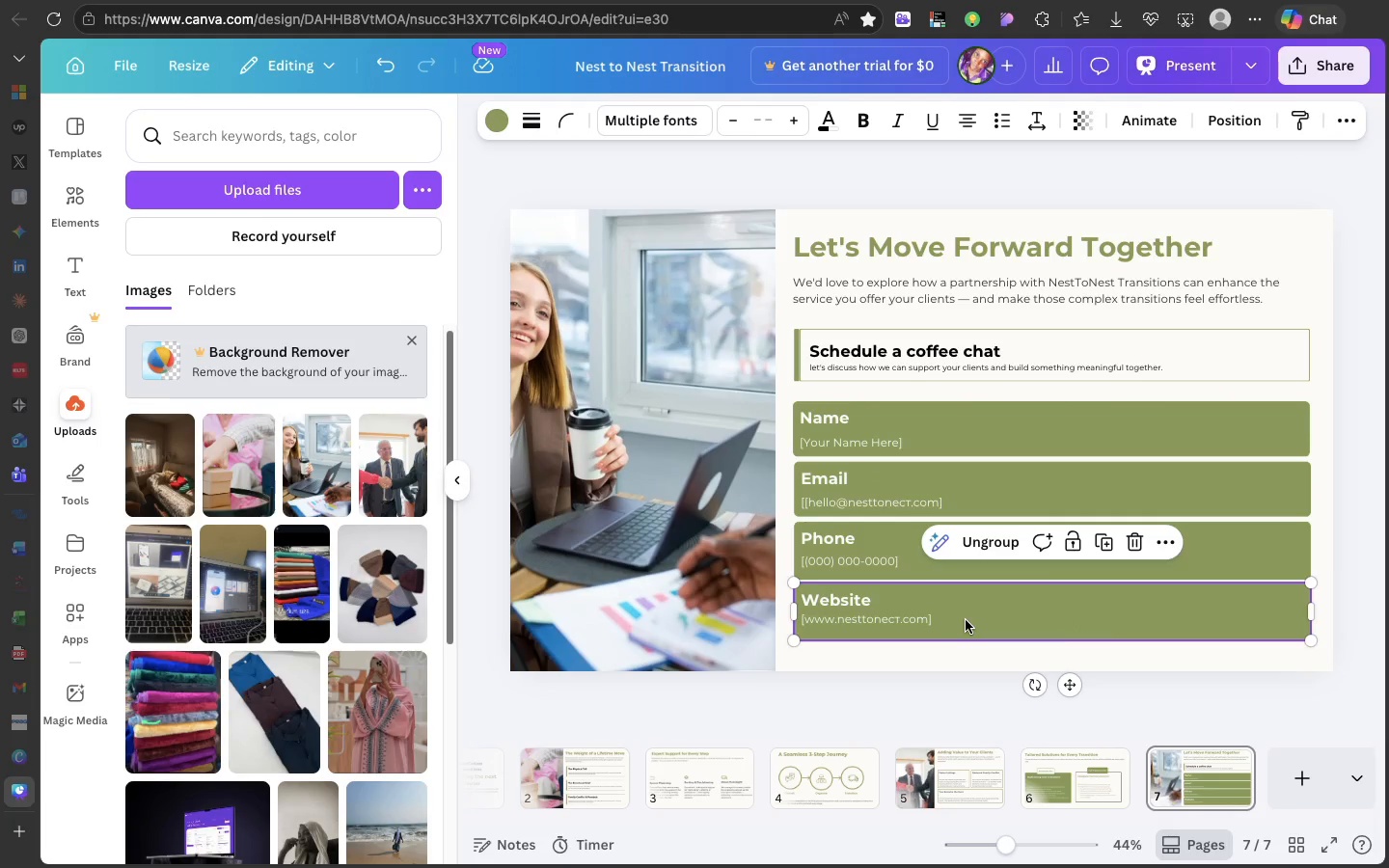 
left_click([966, 620])
 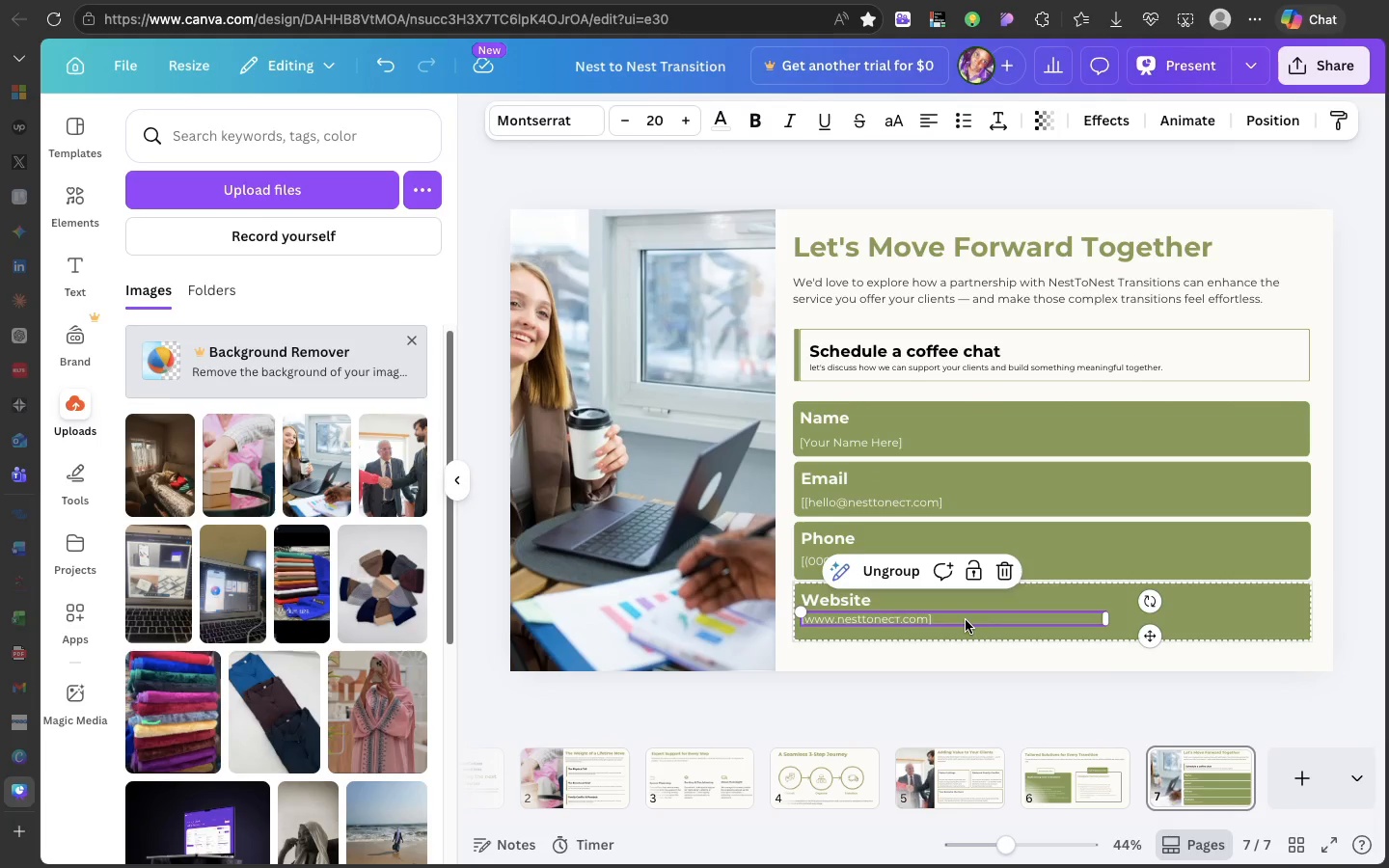 
left_click([966, 620])
 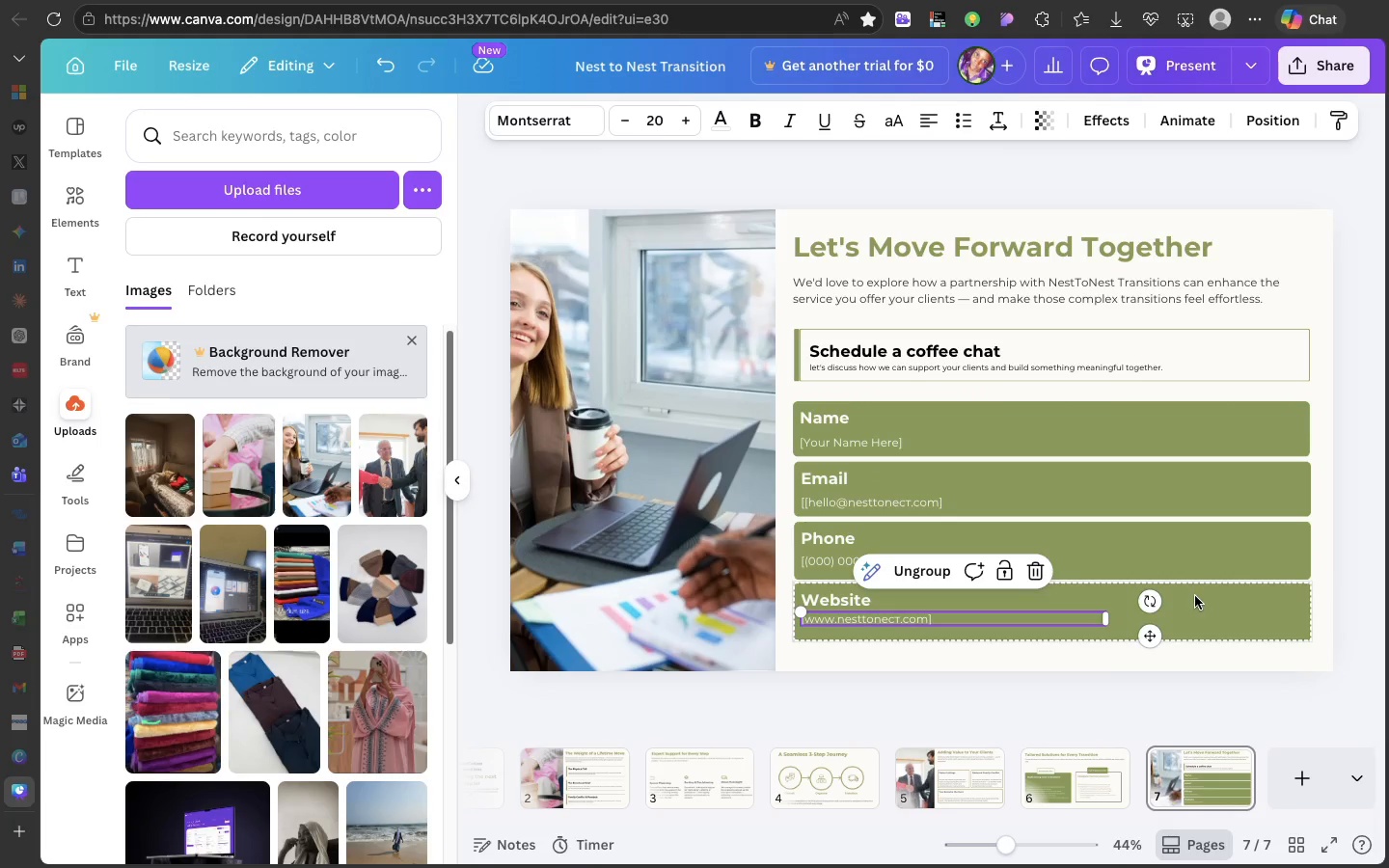 
left_click([1195, 597])
 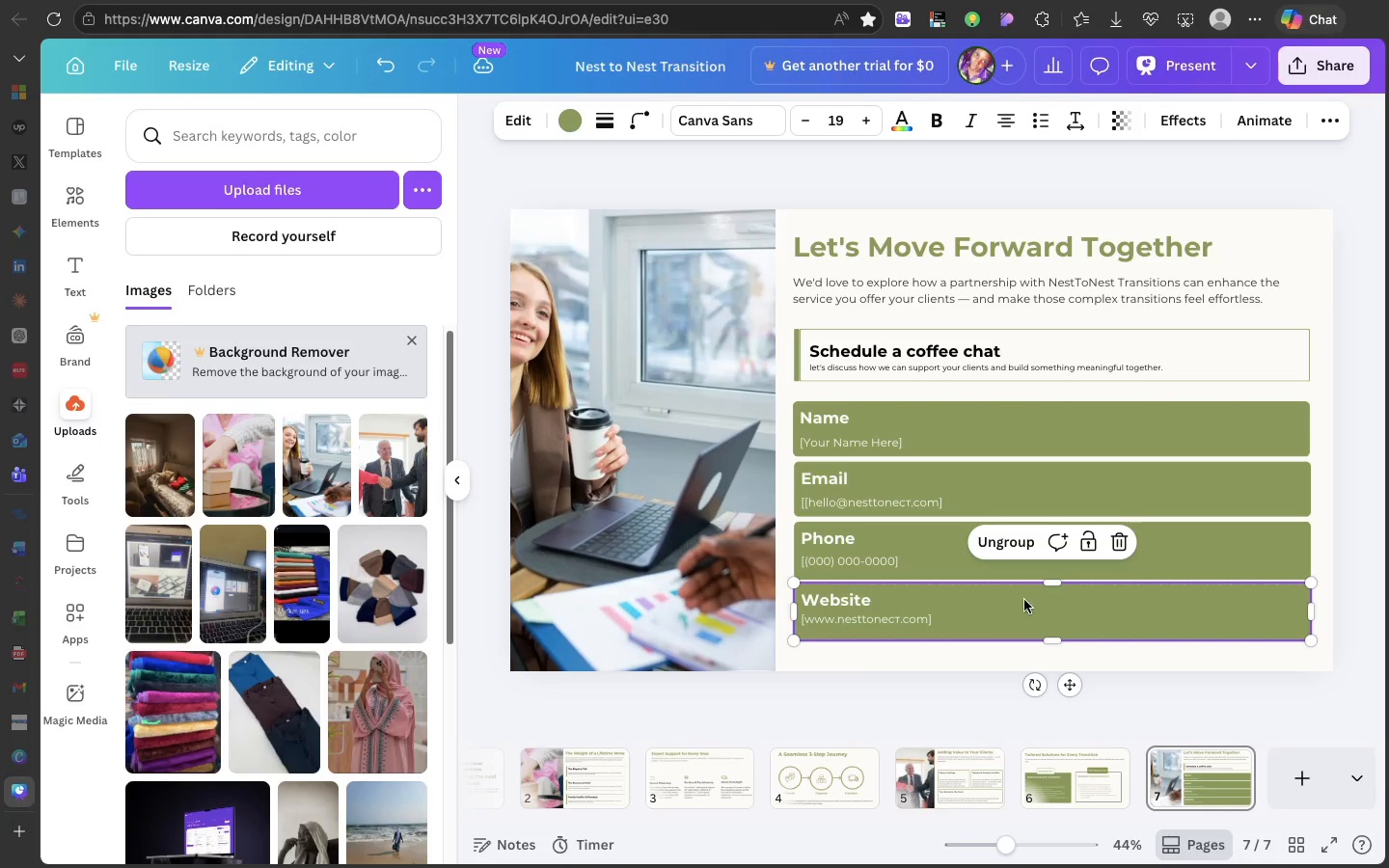 
wait(5.19)
 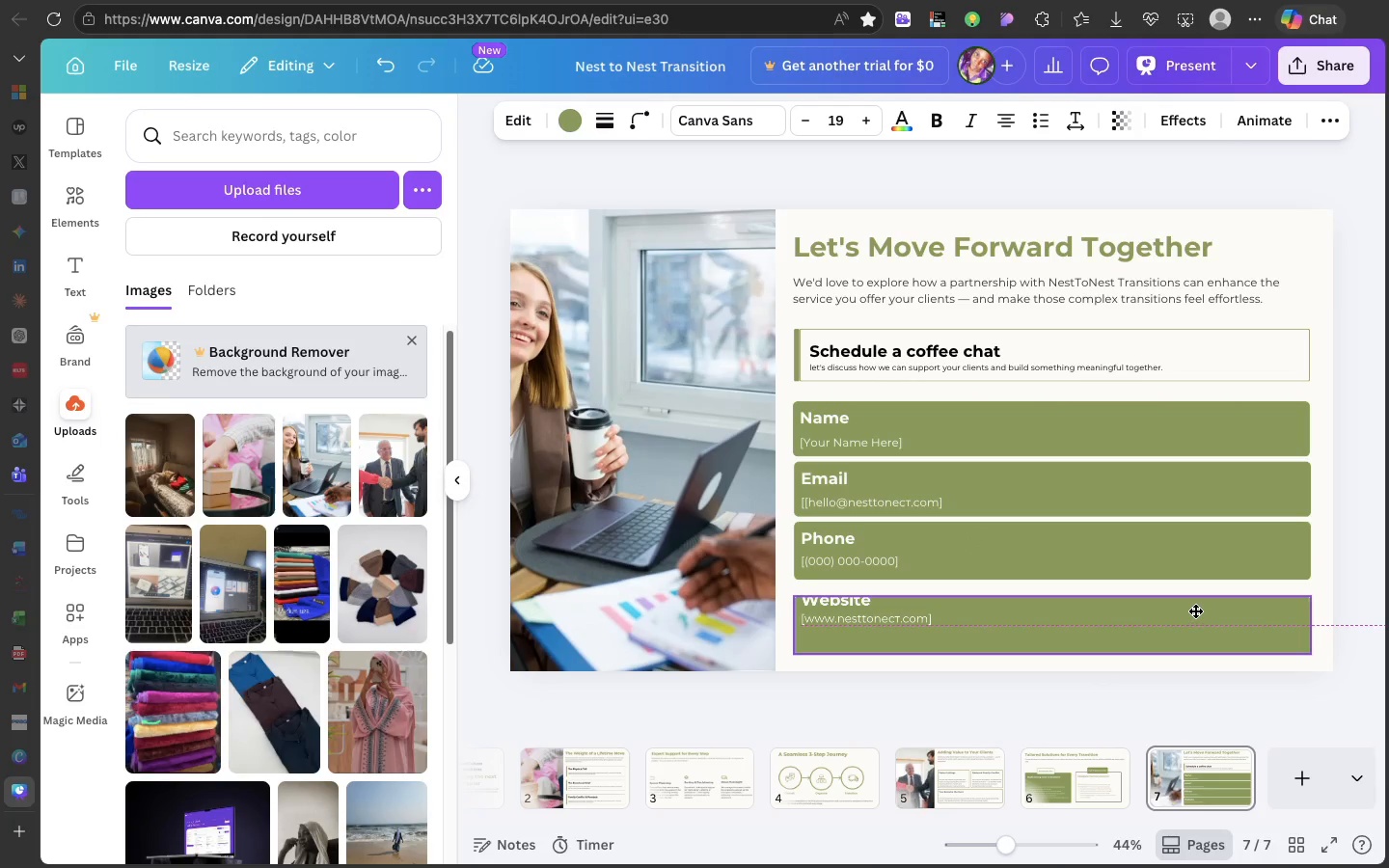 
left_click([858, 618])
 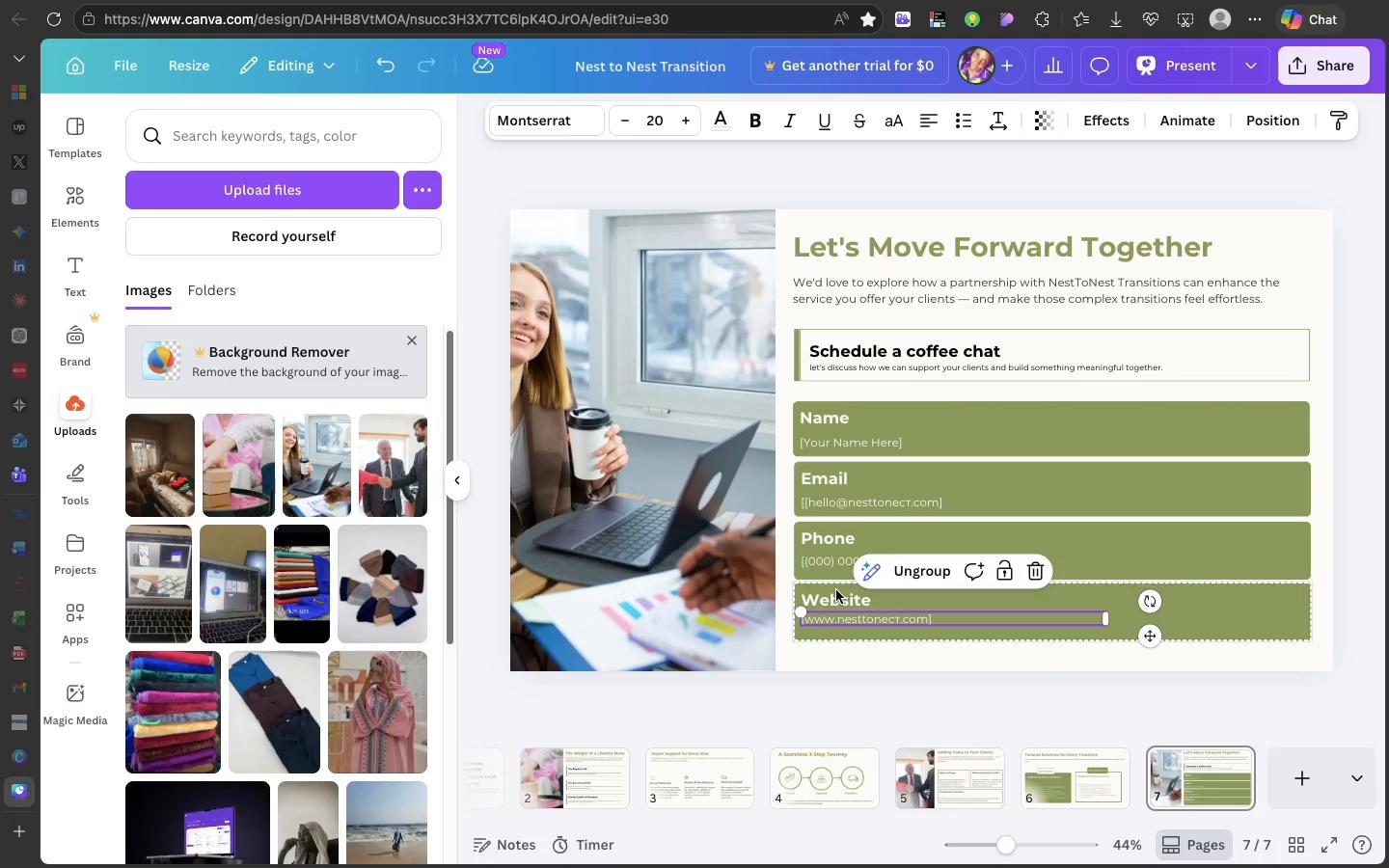 
key(Shift+ShiftLeft)
 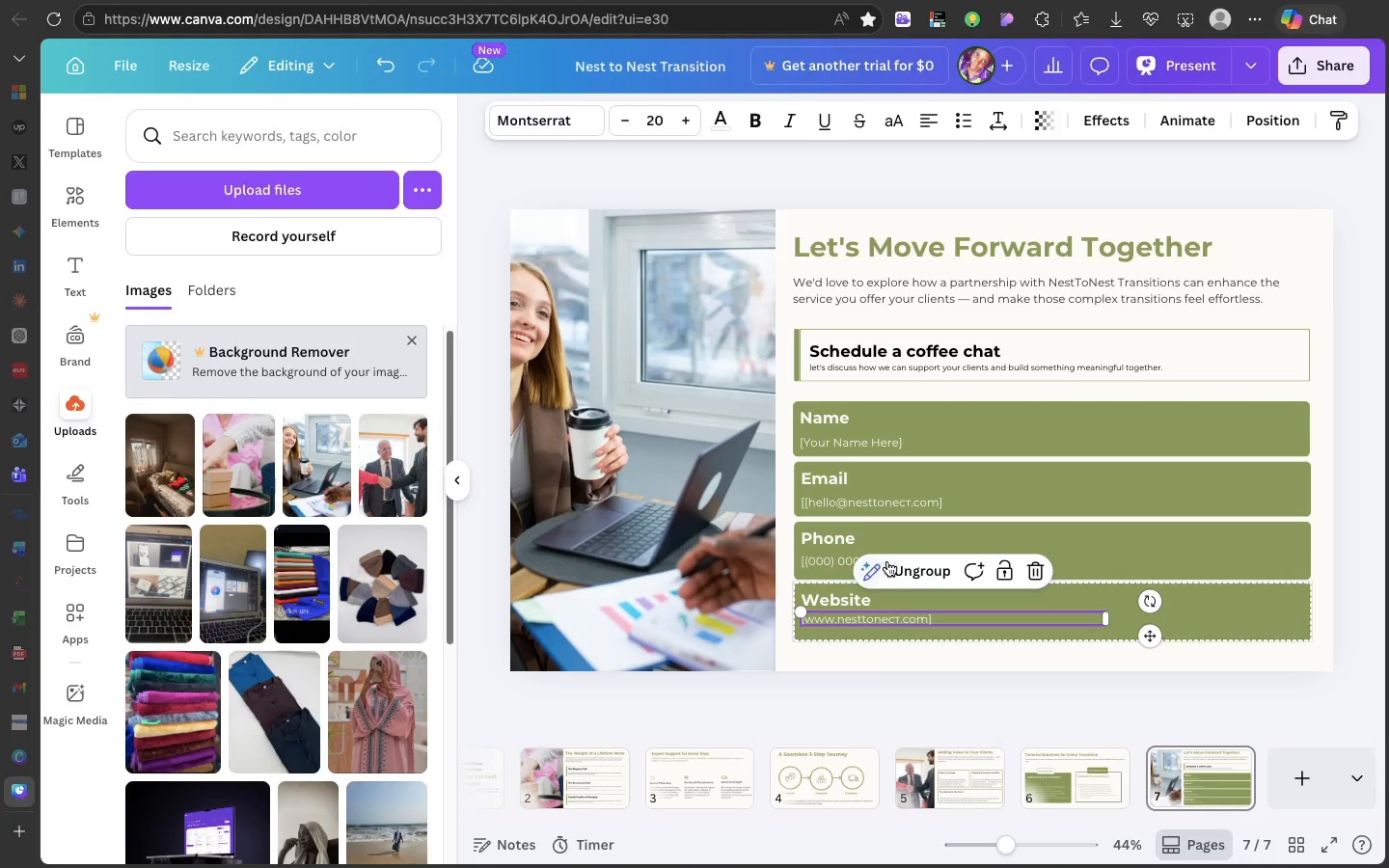 
left_click([909, 567])
 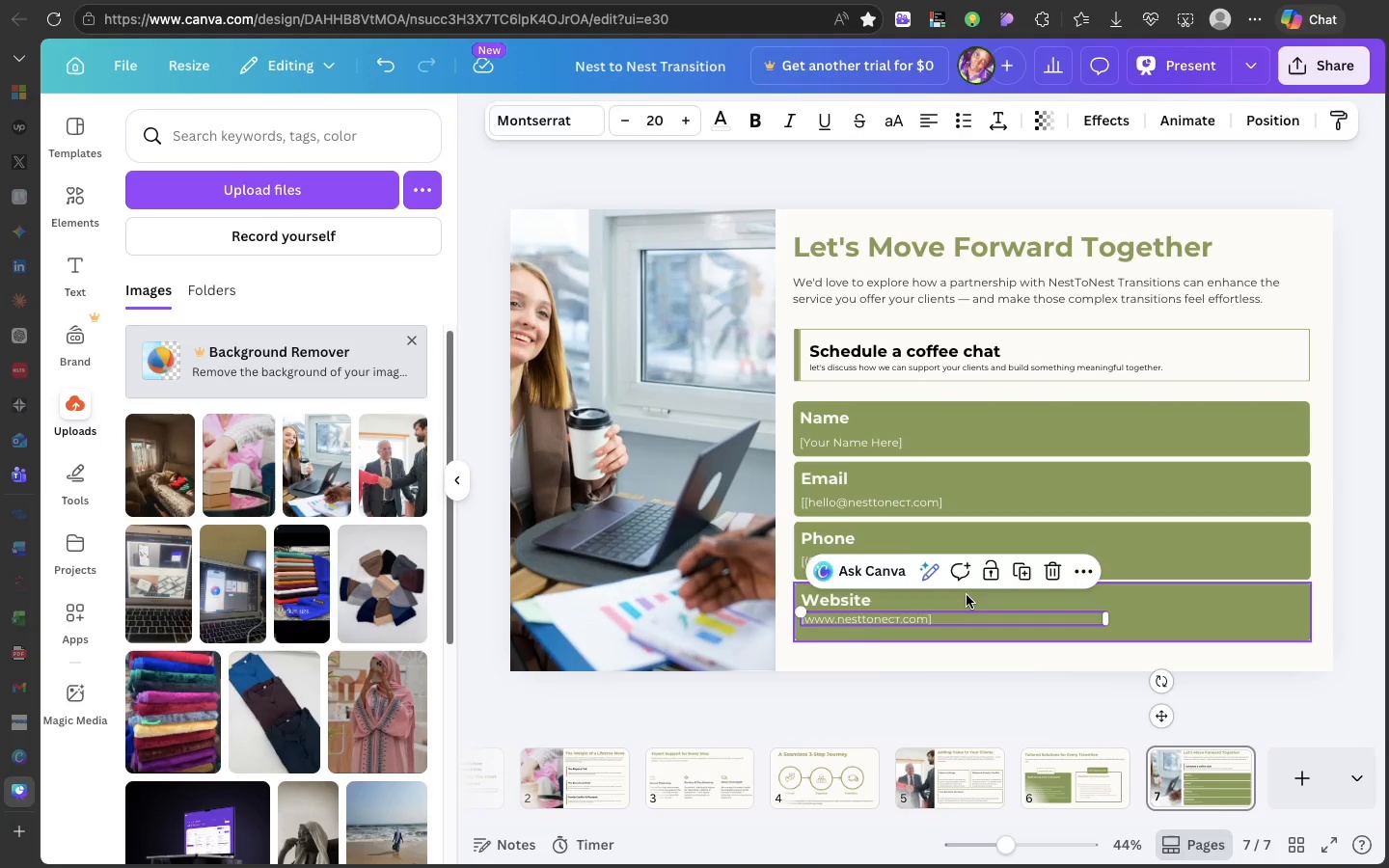 
left_click([967, 595])
 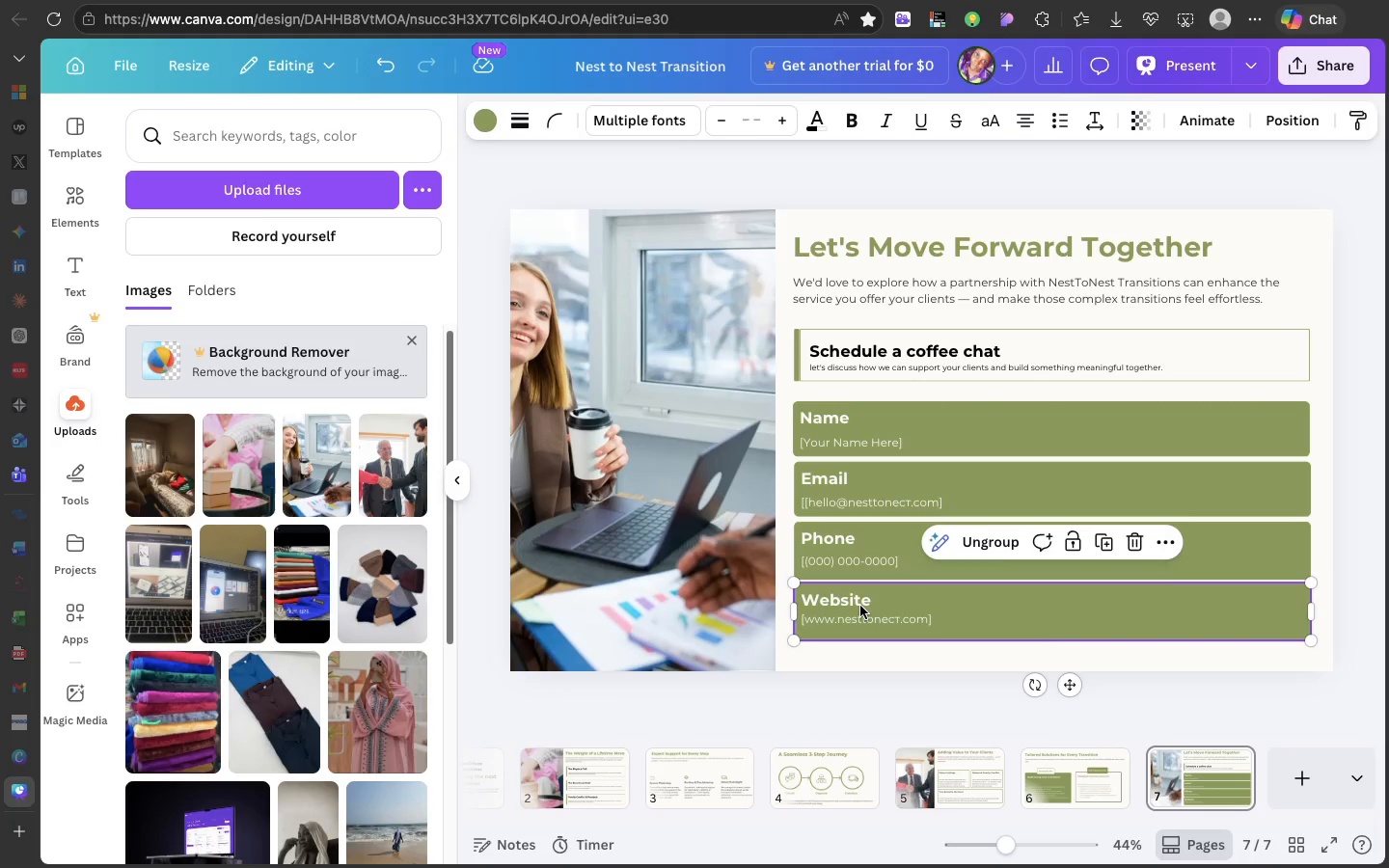 
left_click([860, 606])
 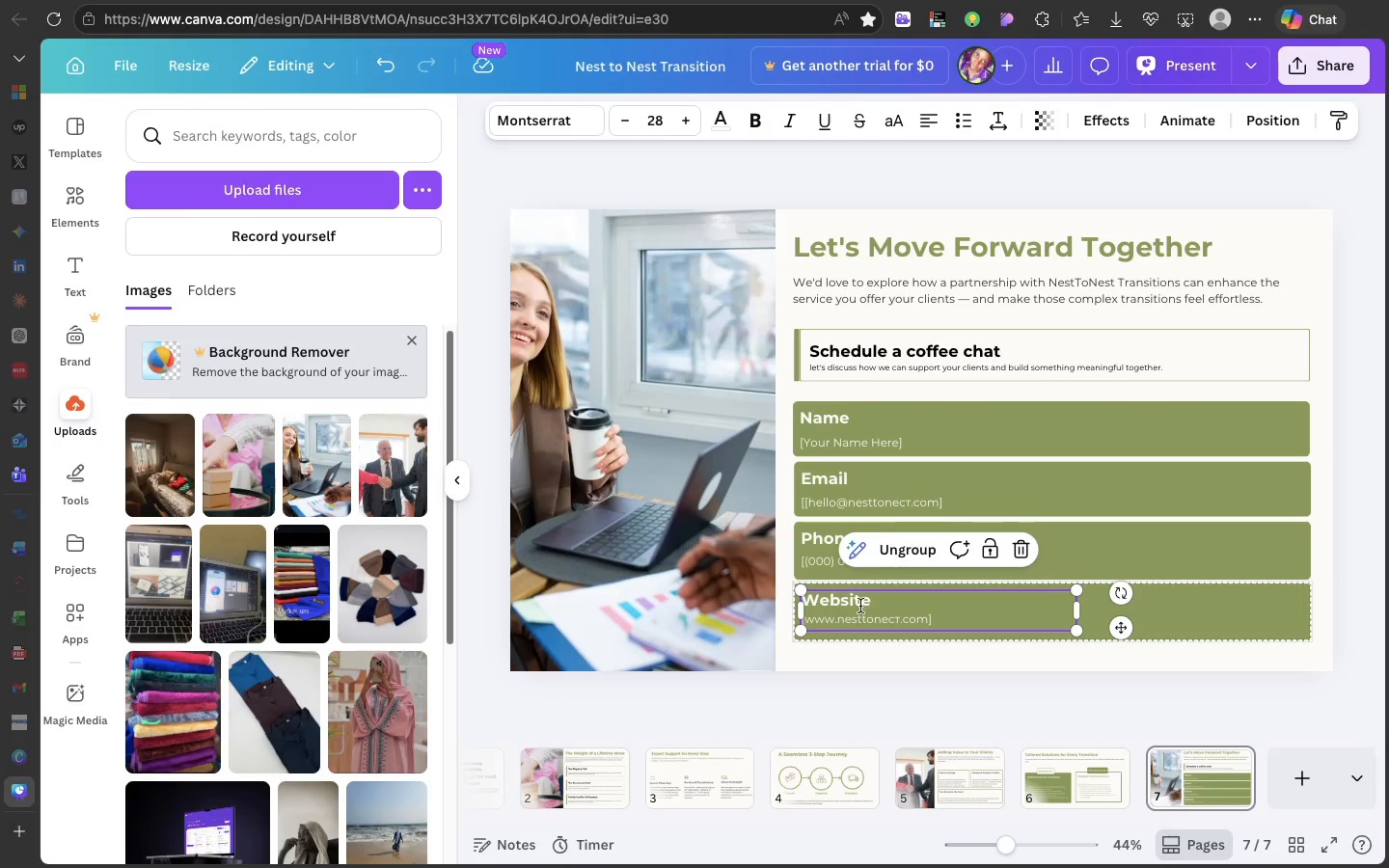 
left_click([860, 606])
 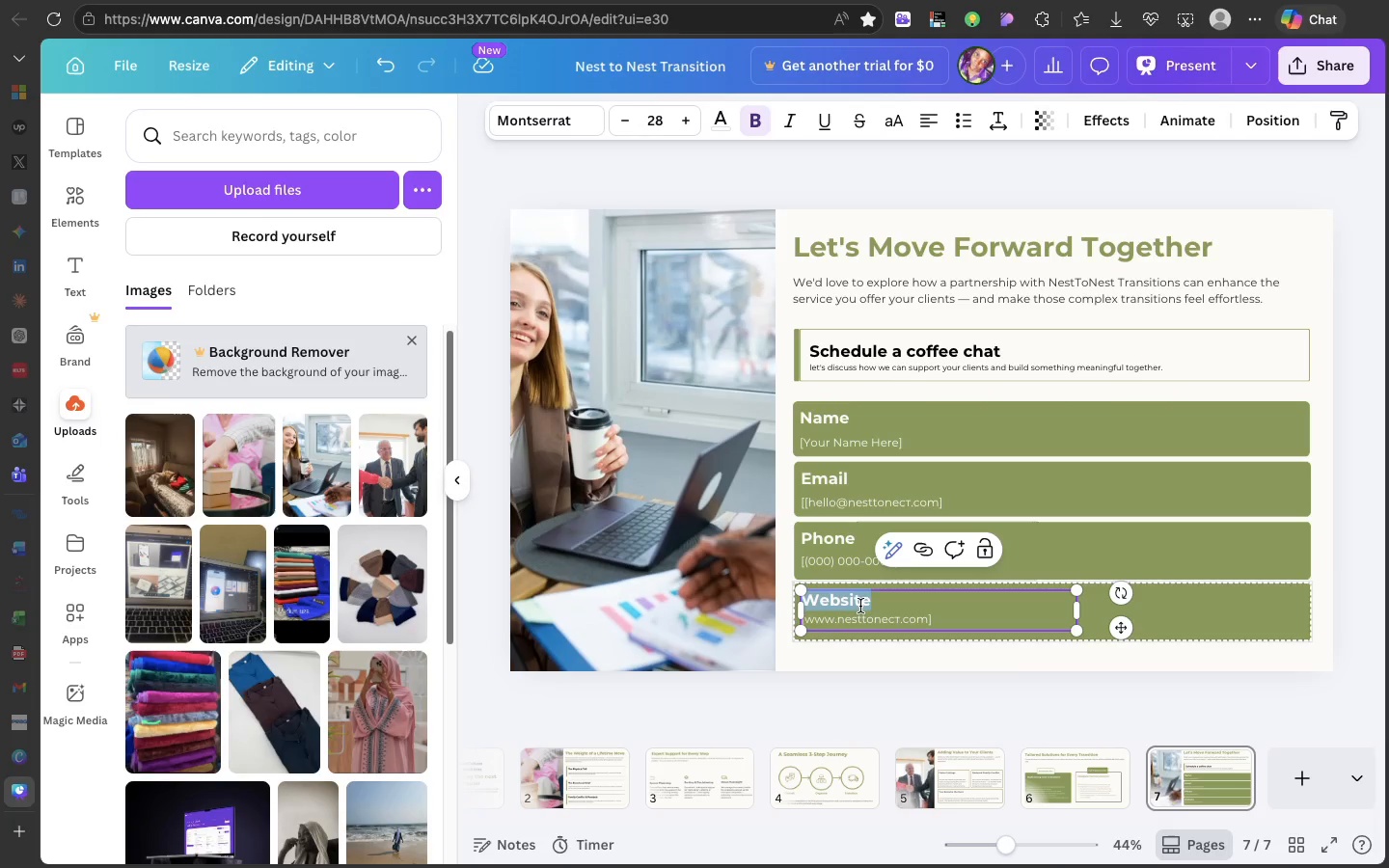 
double_click([860, 606])
 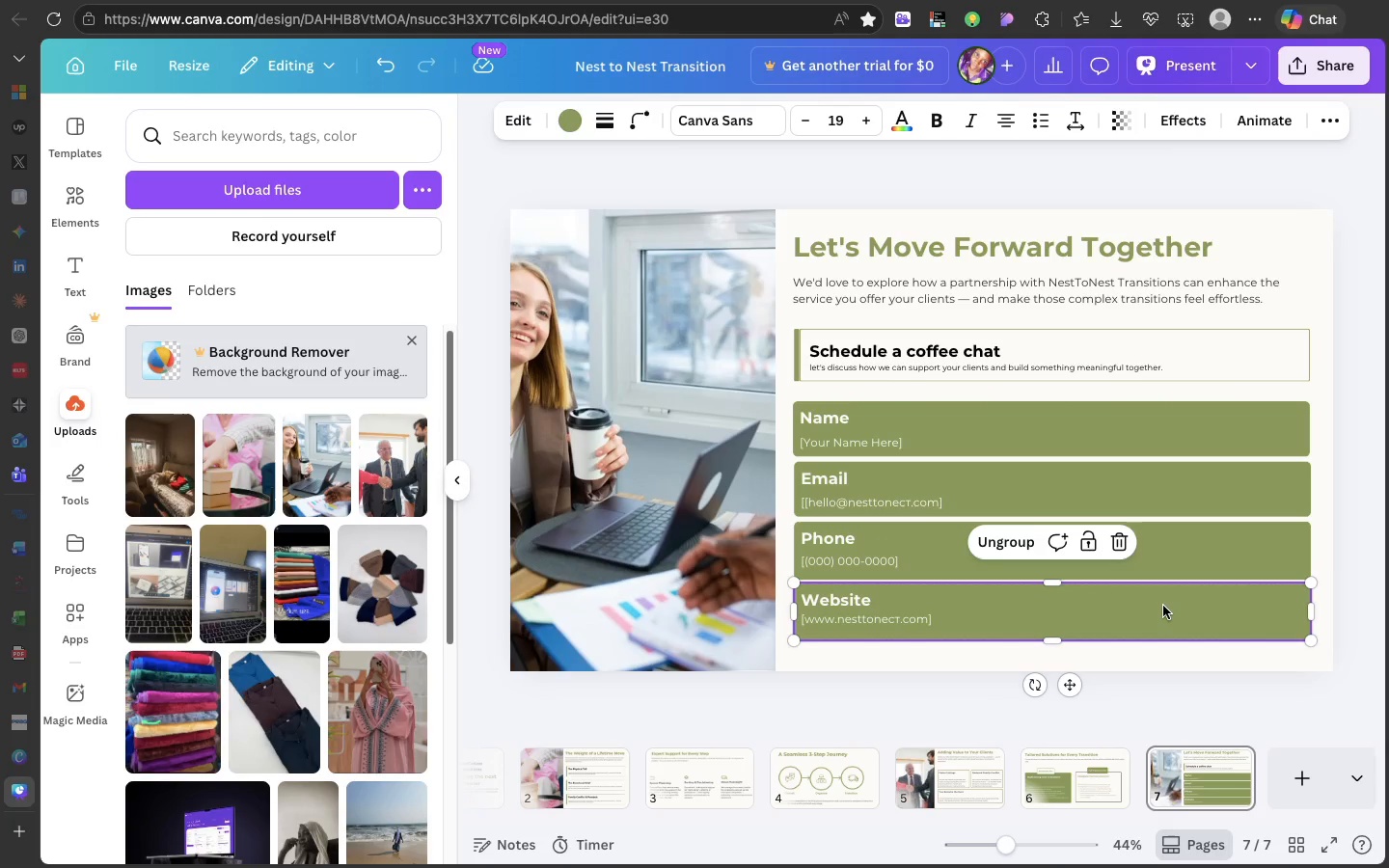 
left_click([1163, 606])
 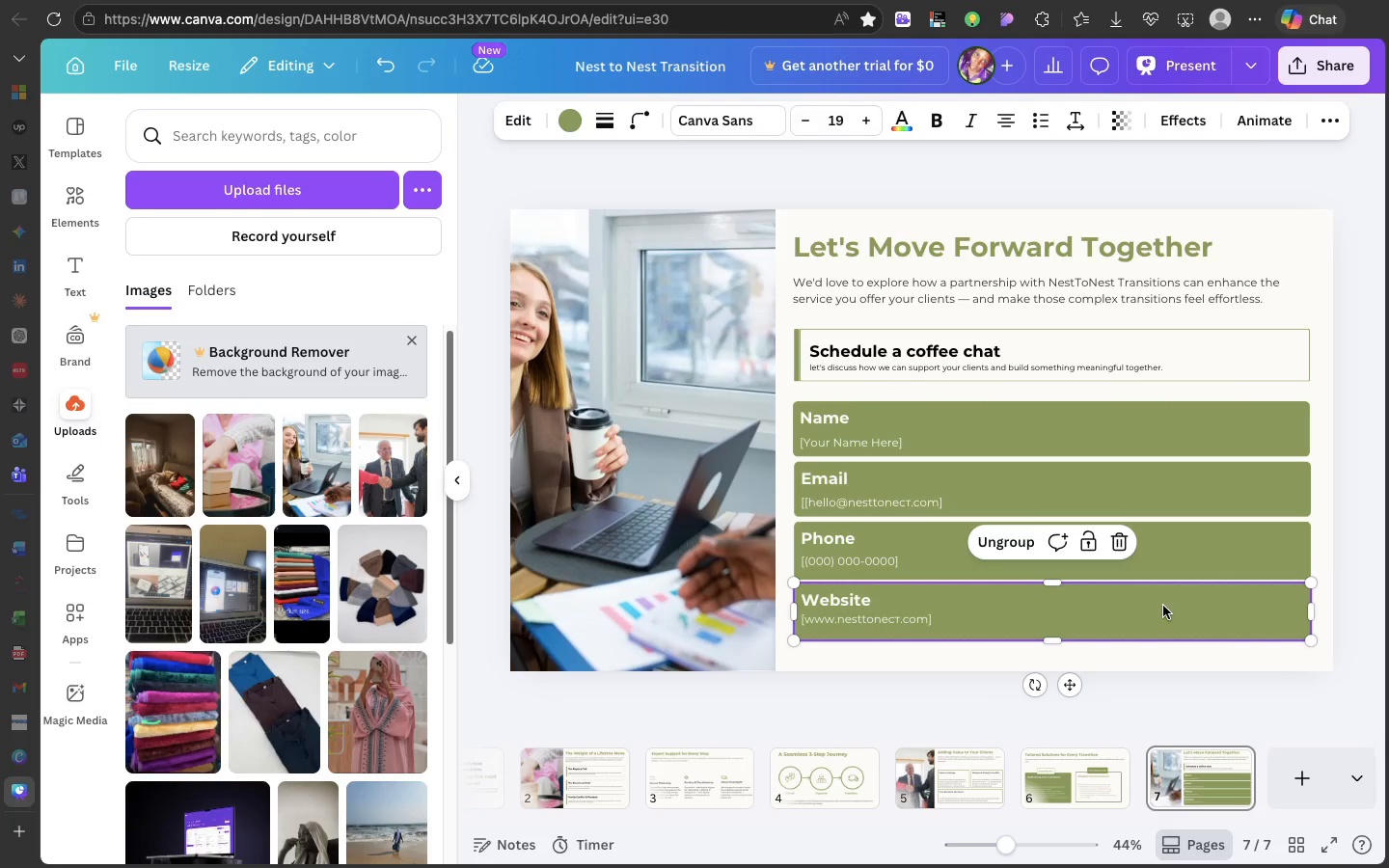 
hold_key(key=ShiftLeft, duration=2.78)
left_click([904, 617])
 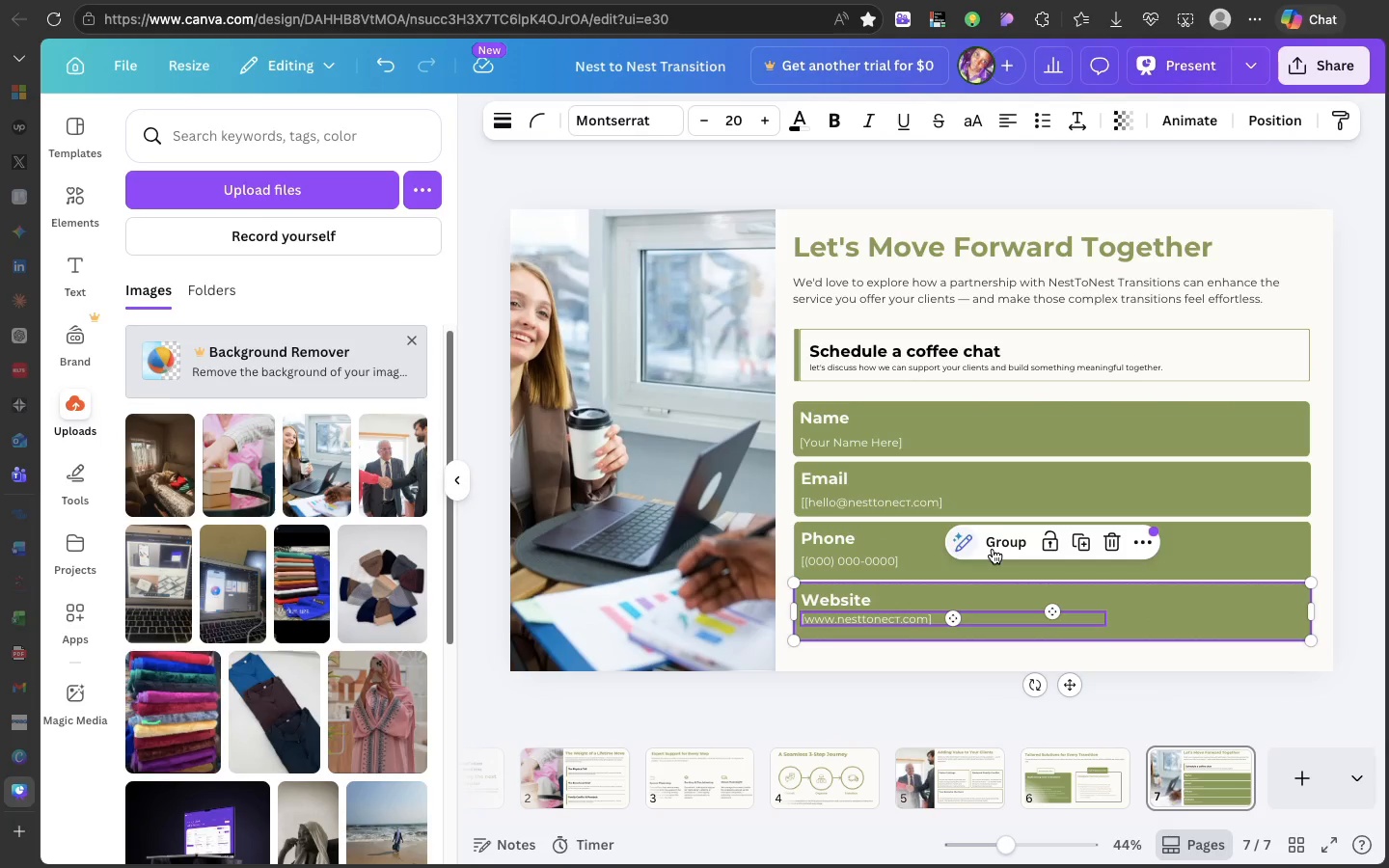 
left_click([993, 549])
 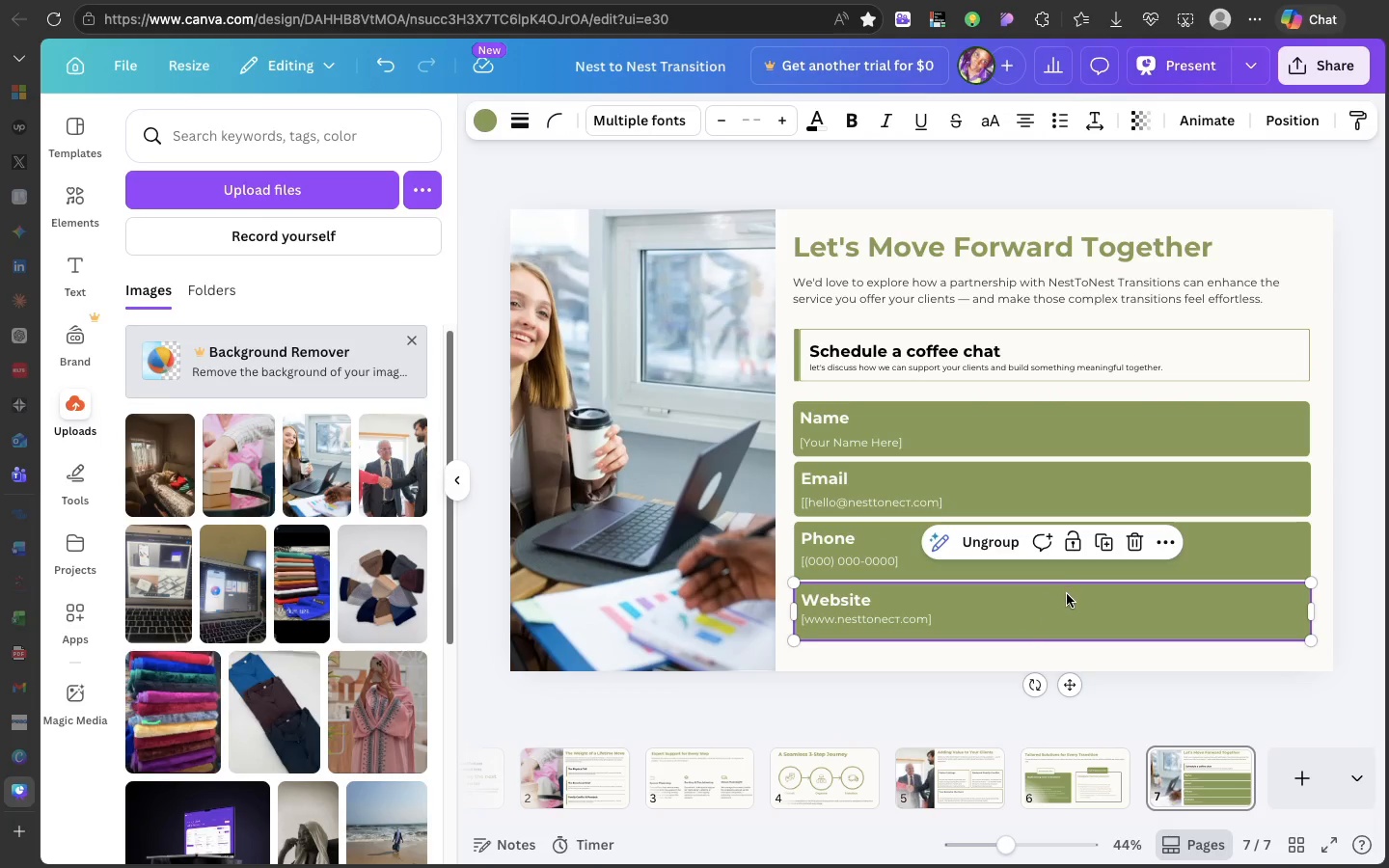 
left_click_drag(start_coordinate=[1067, 594], to_coordinate=[1067, 601])
 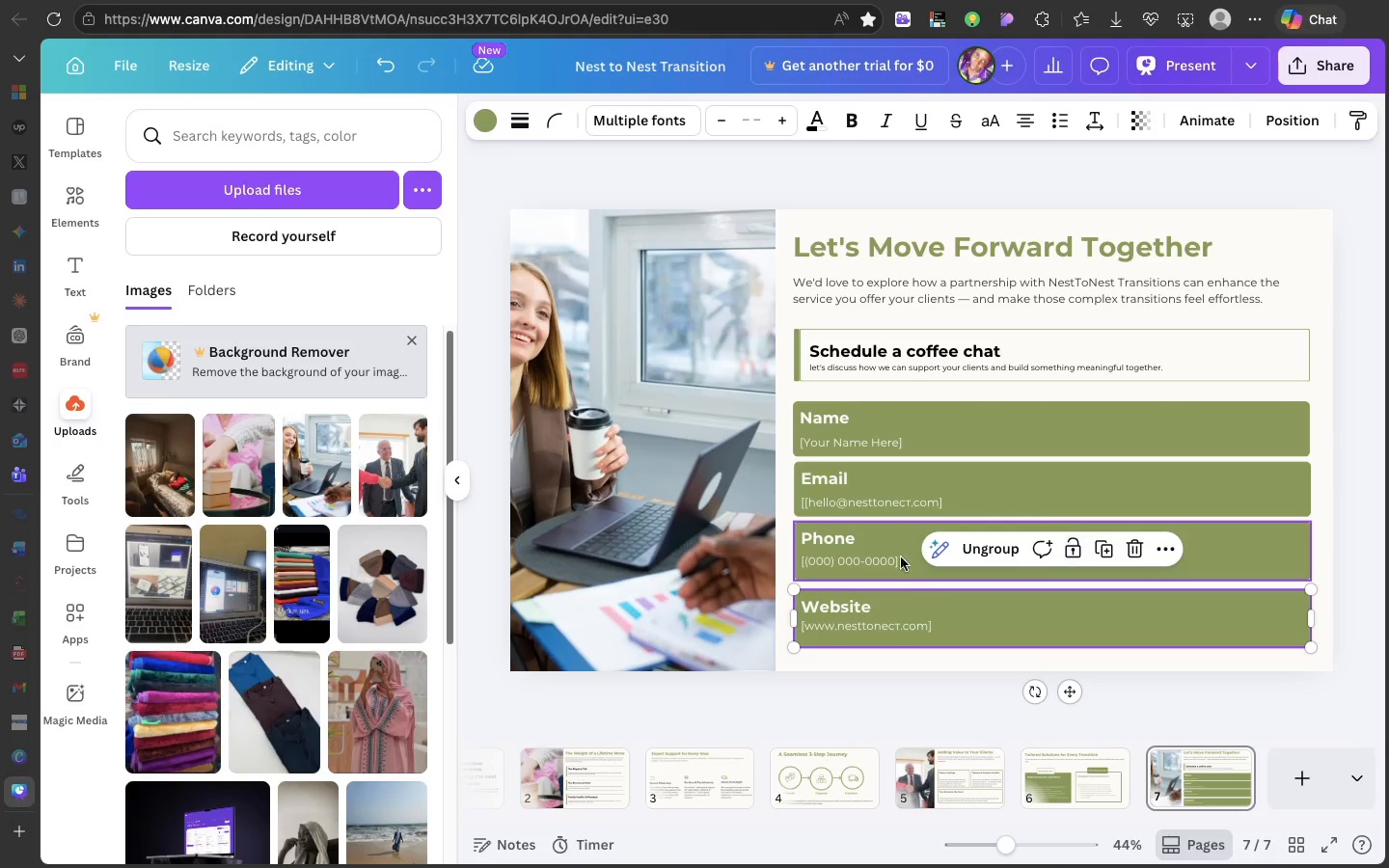 